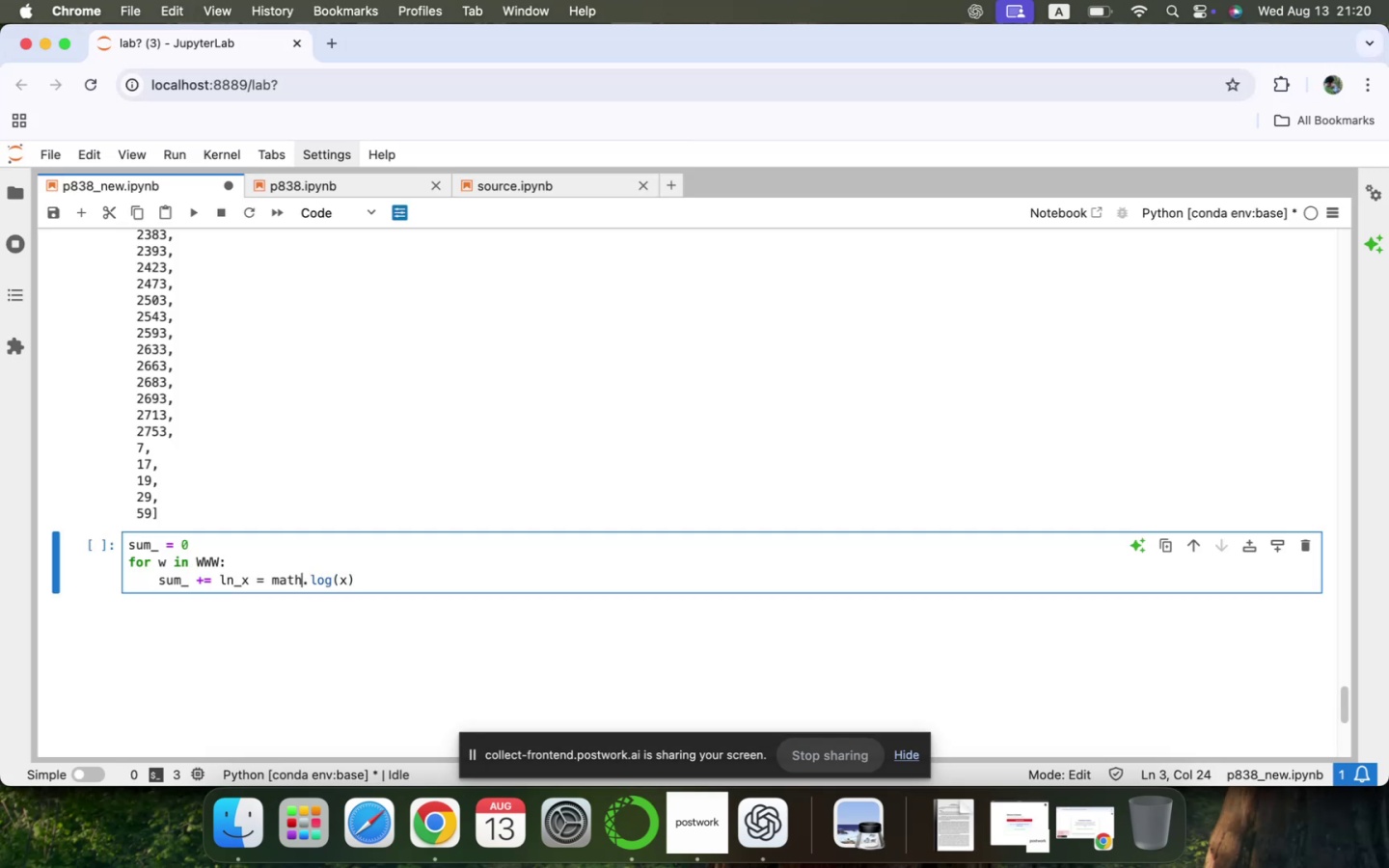 
key(ArrowLeft)
 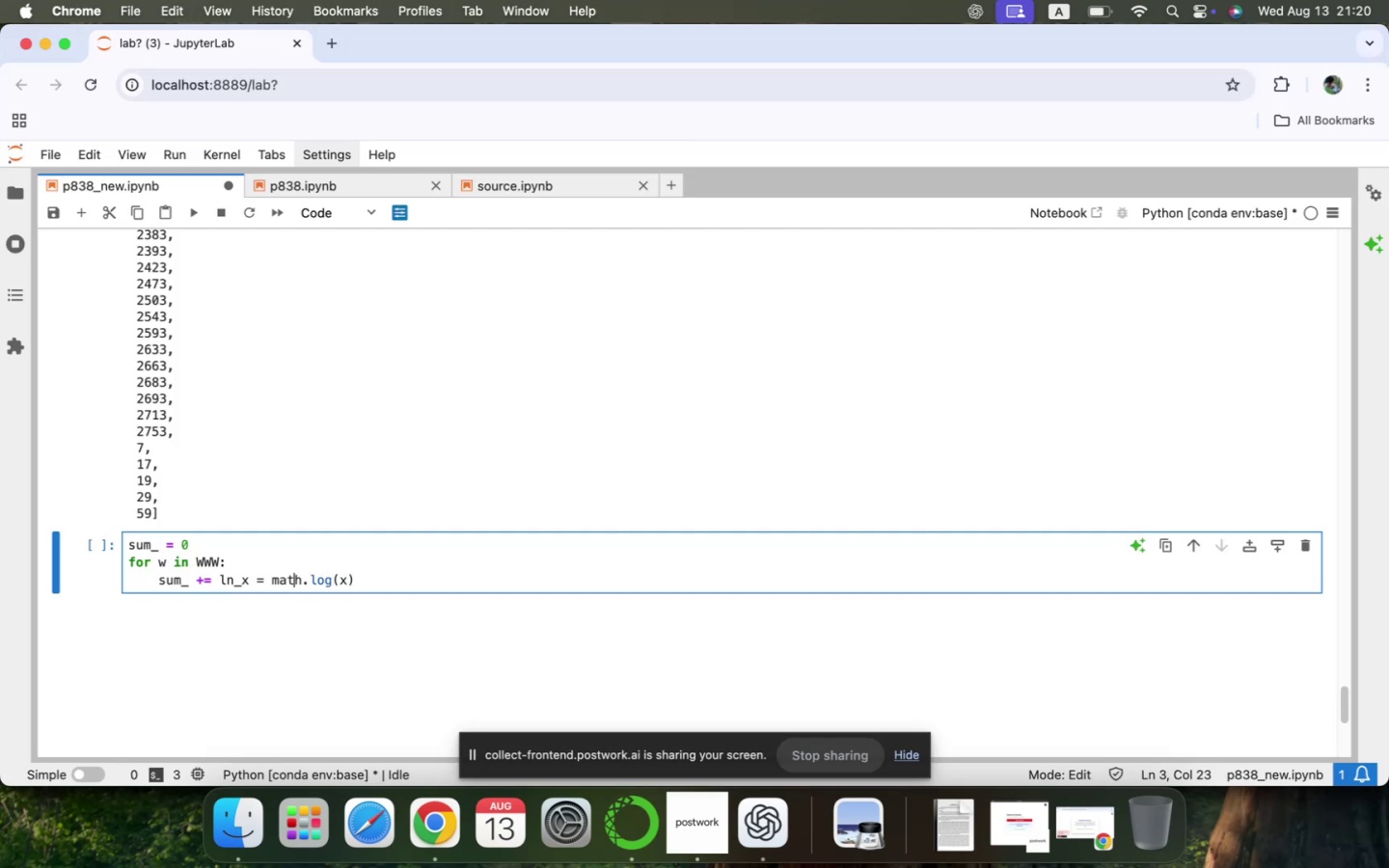 
key(ArrowLeft)
 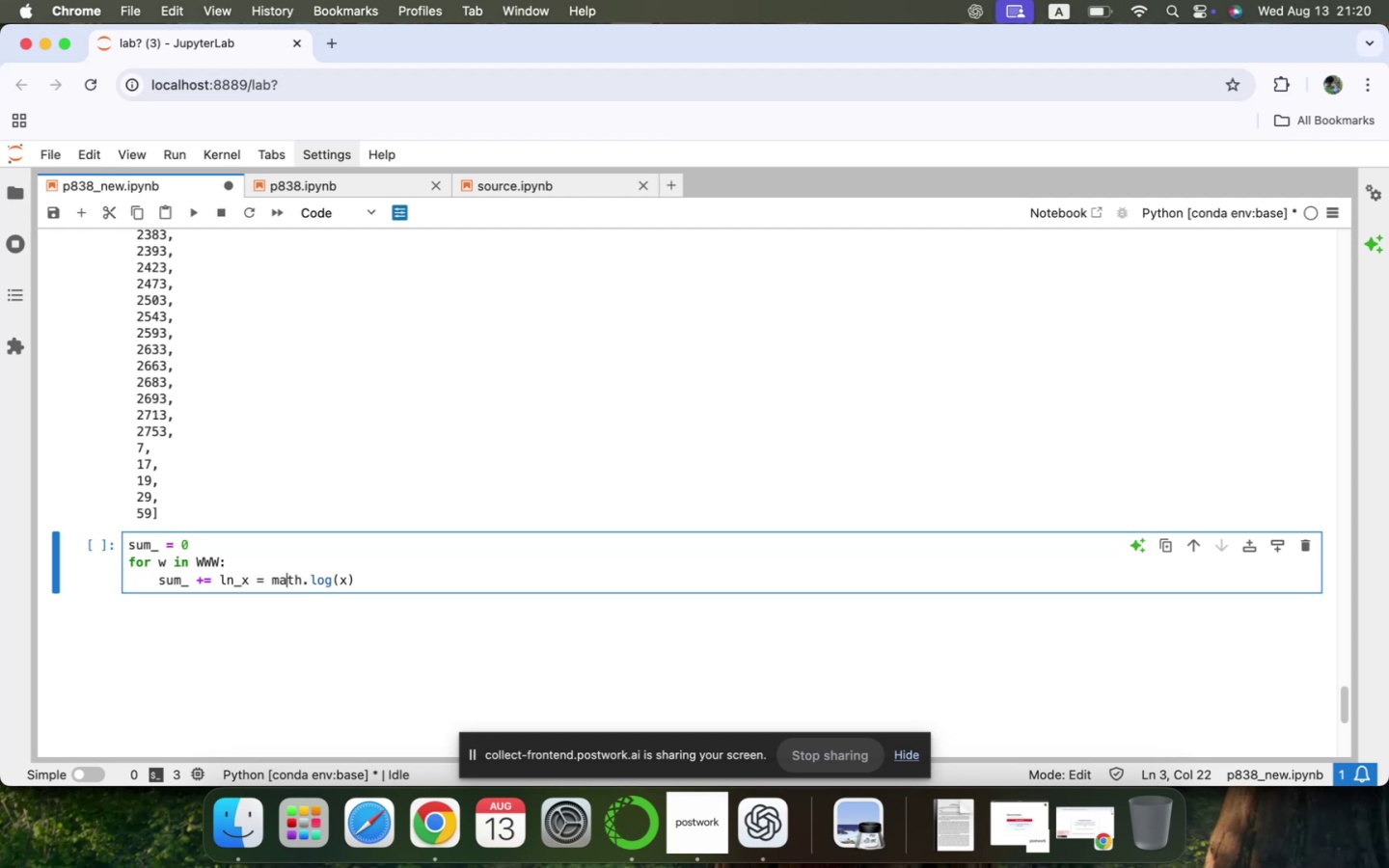 
key(ArrowLeft)
 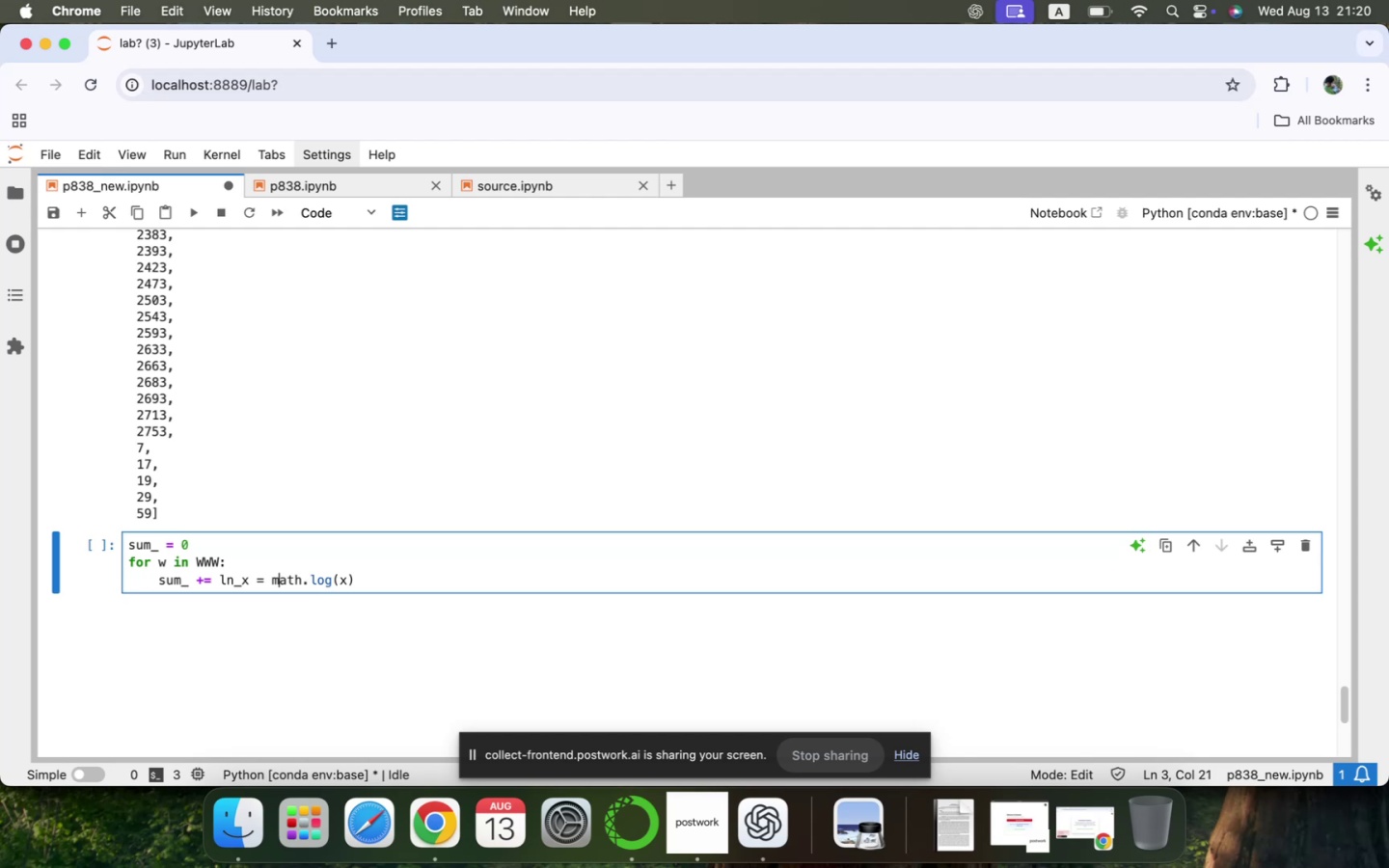 
key(ArrowLeft)
 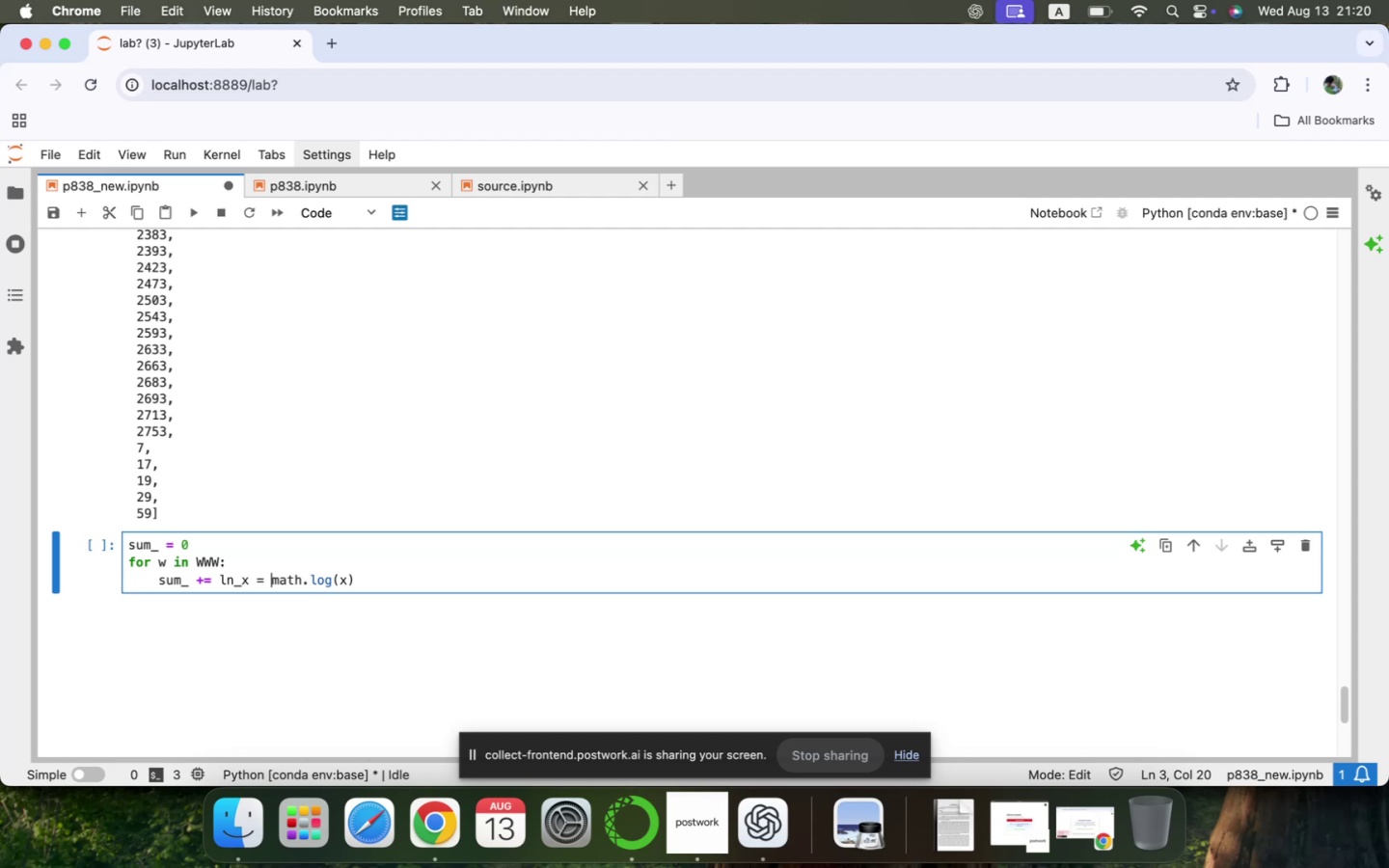 
key(Backspace)
 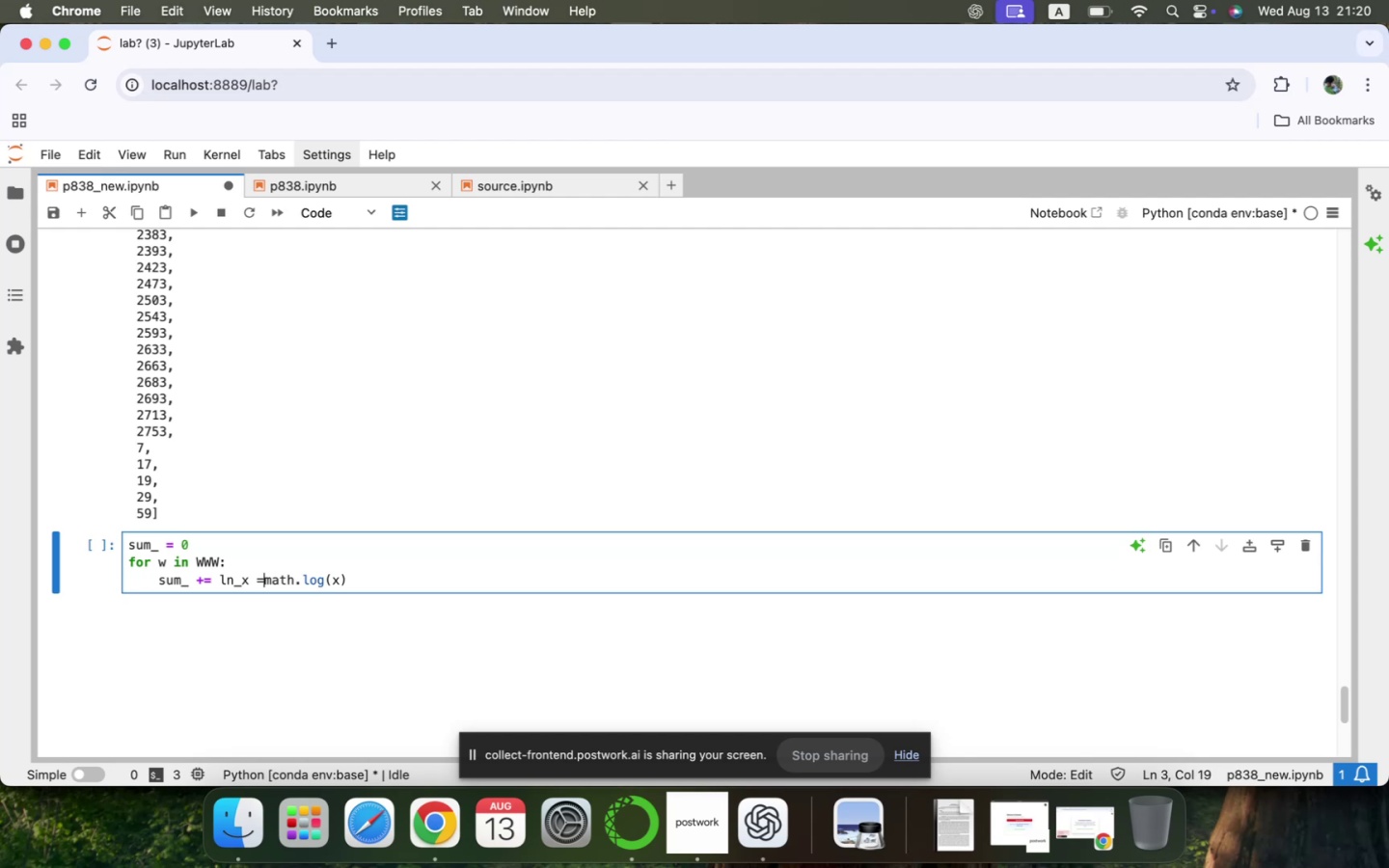 
key(Backspace)
 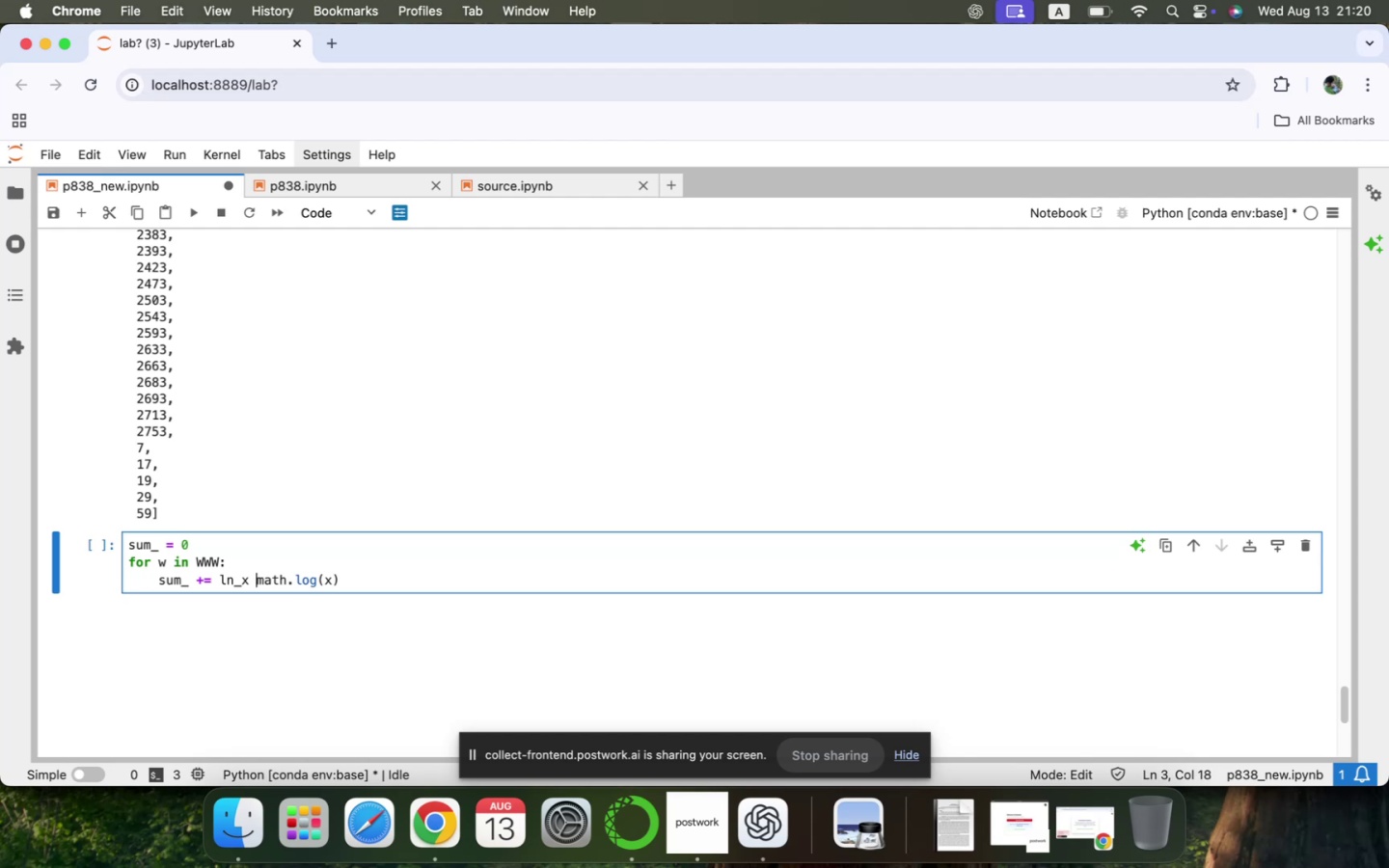 
key(Backspace)
 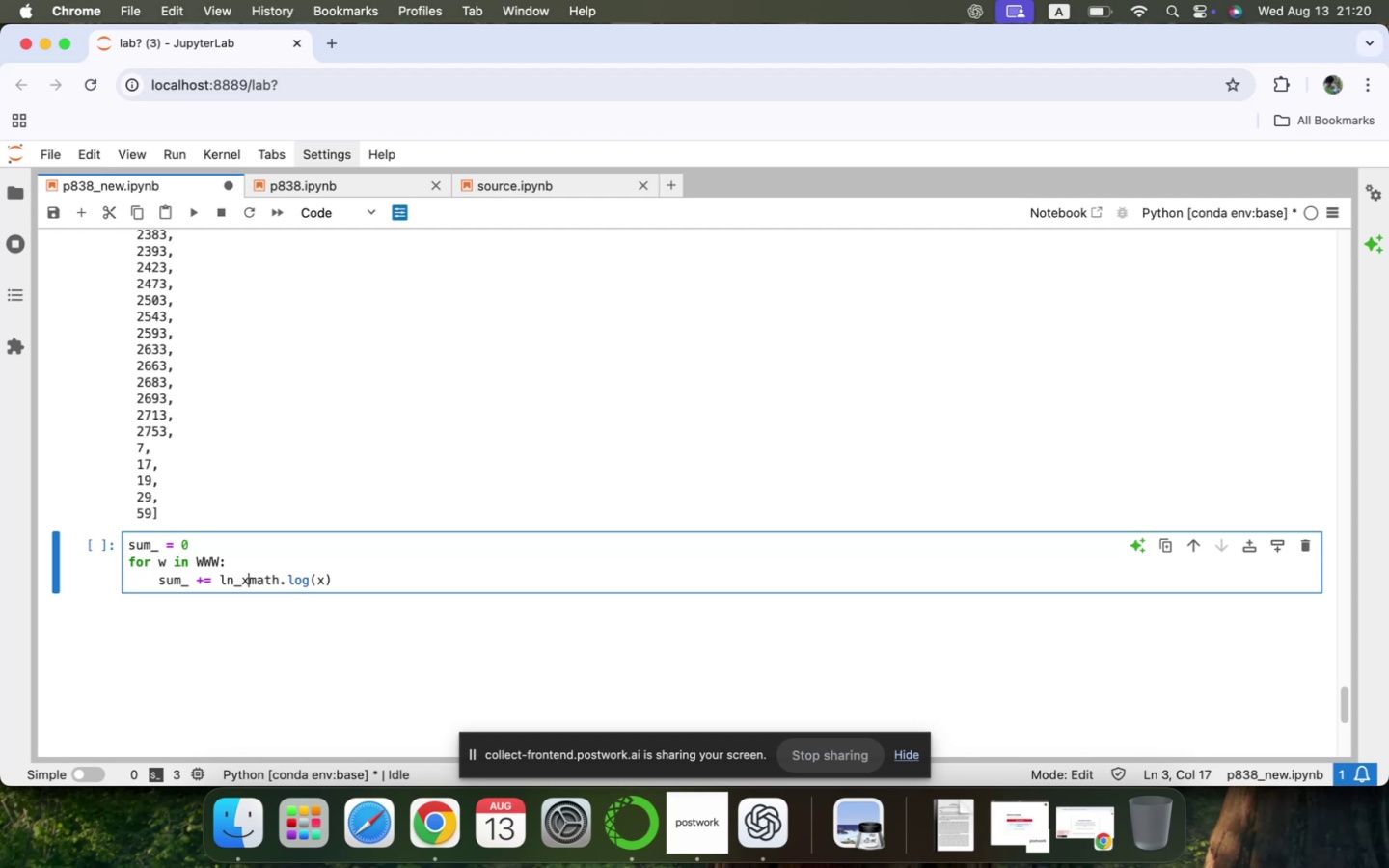 
key(Backspace)
 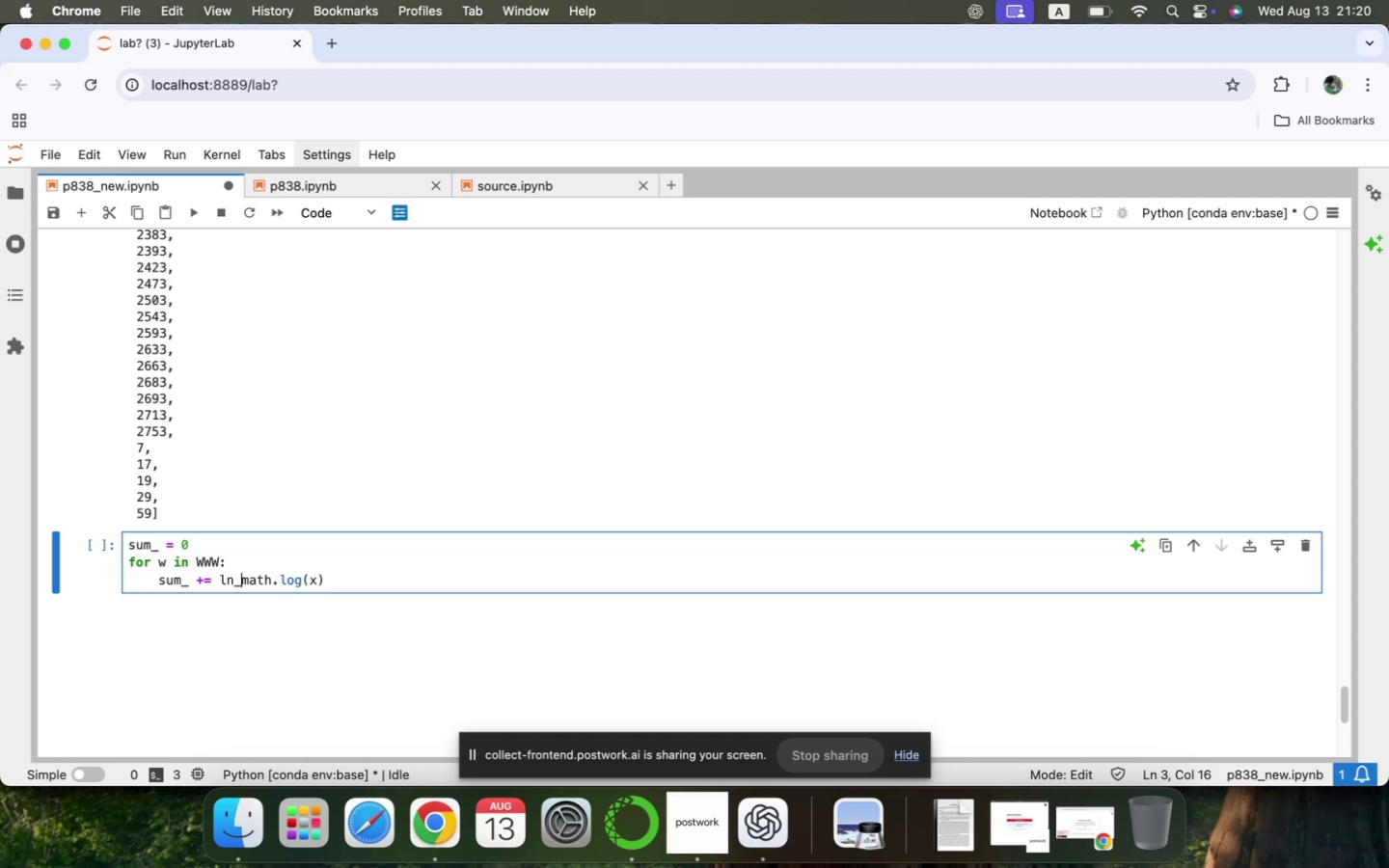 
key(Backspace)
 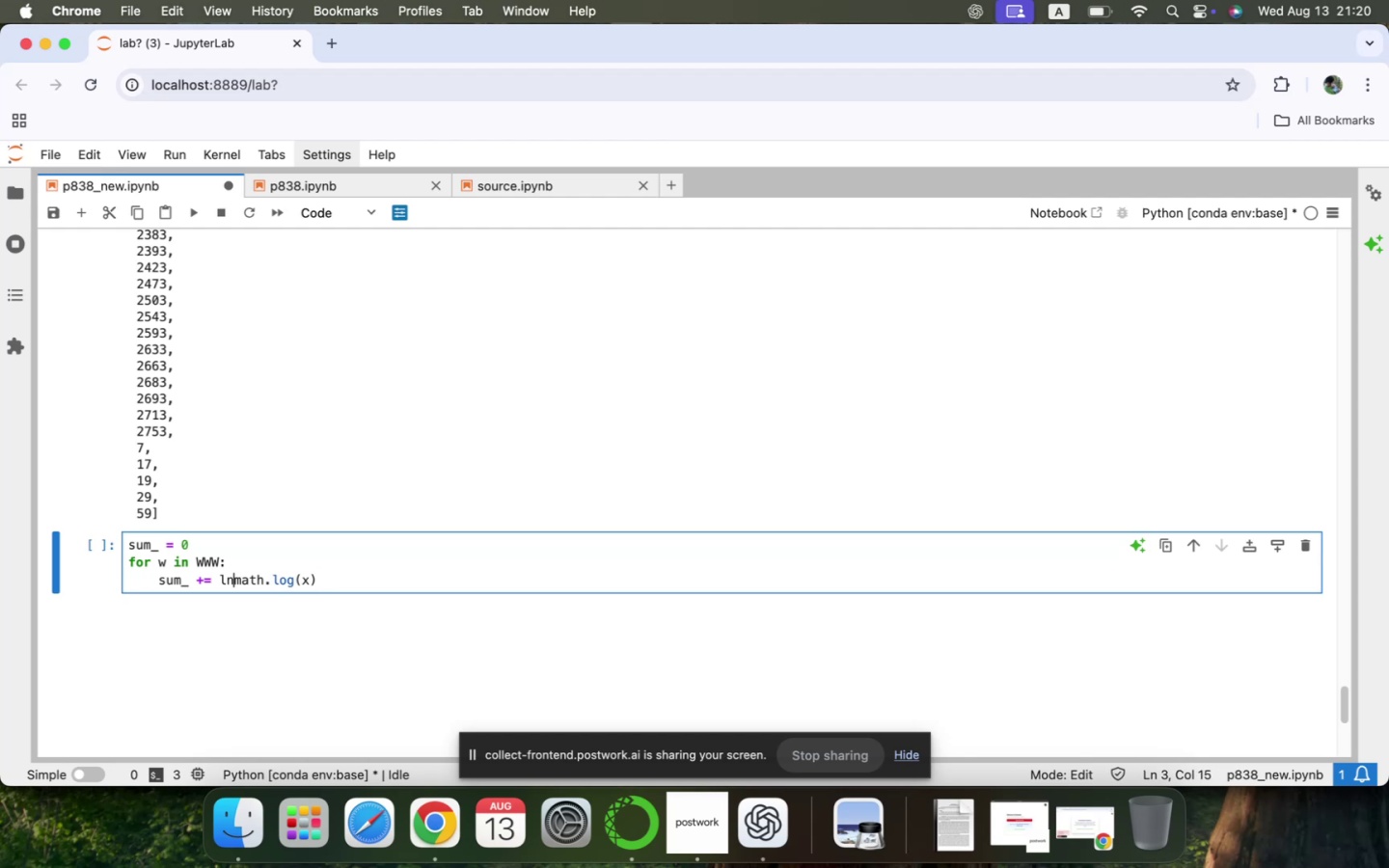 
key(Backspace)
 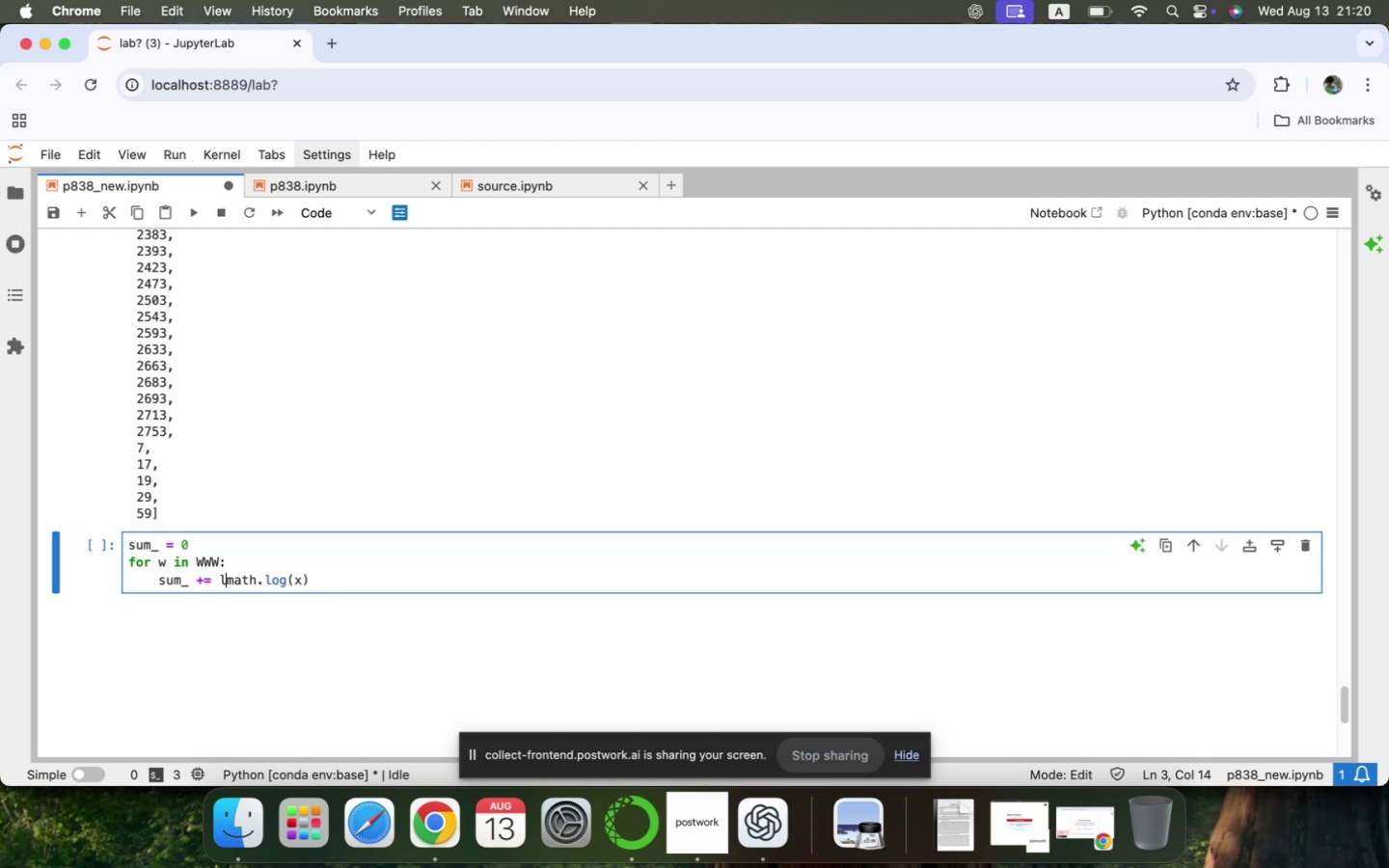 
key(Backspace)
 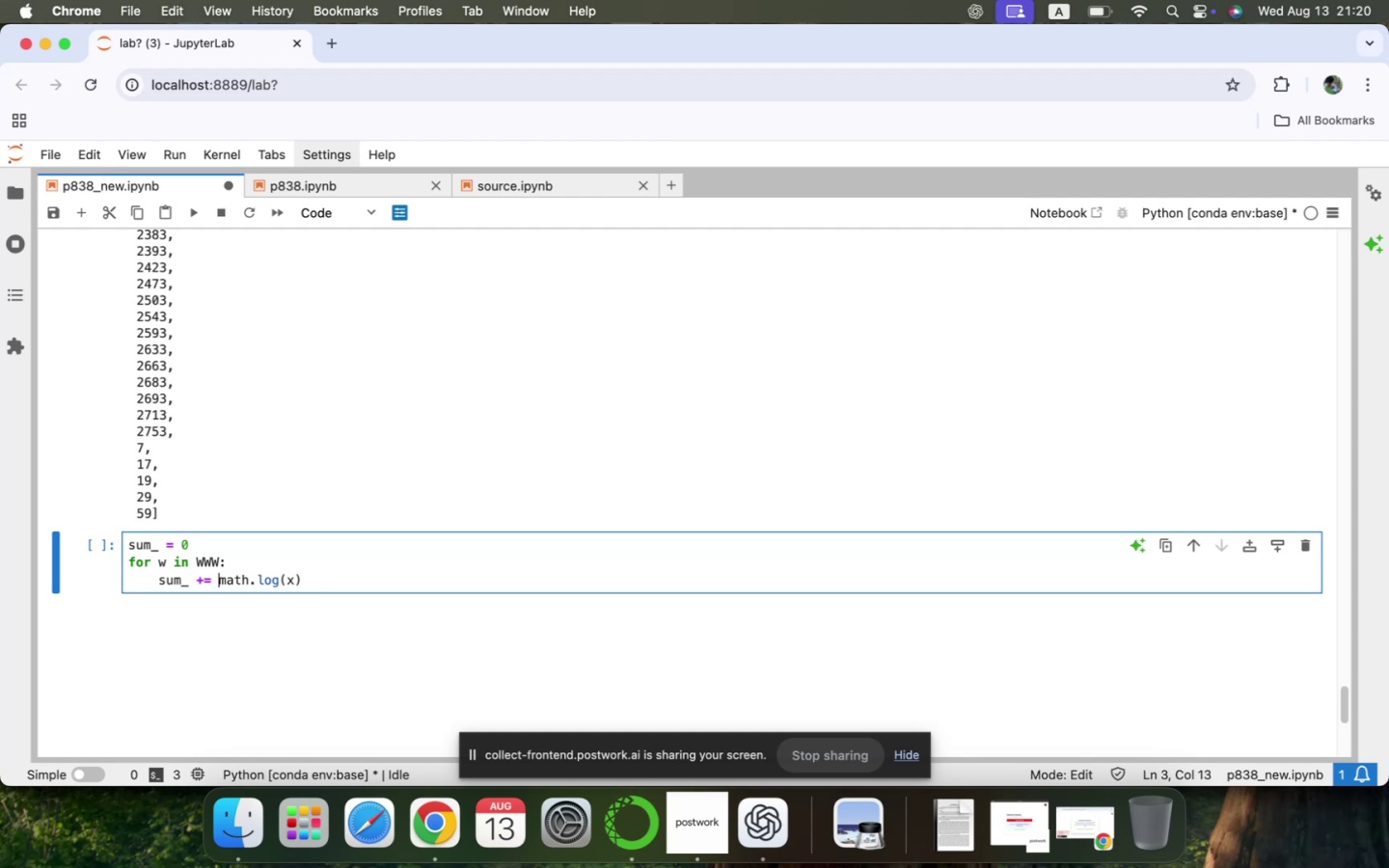 
key(ArrowDown)
 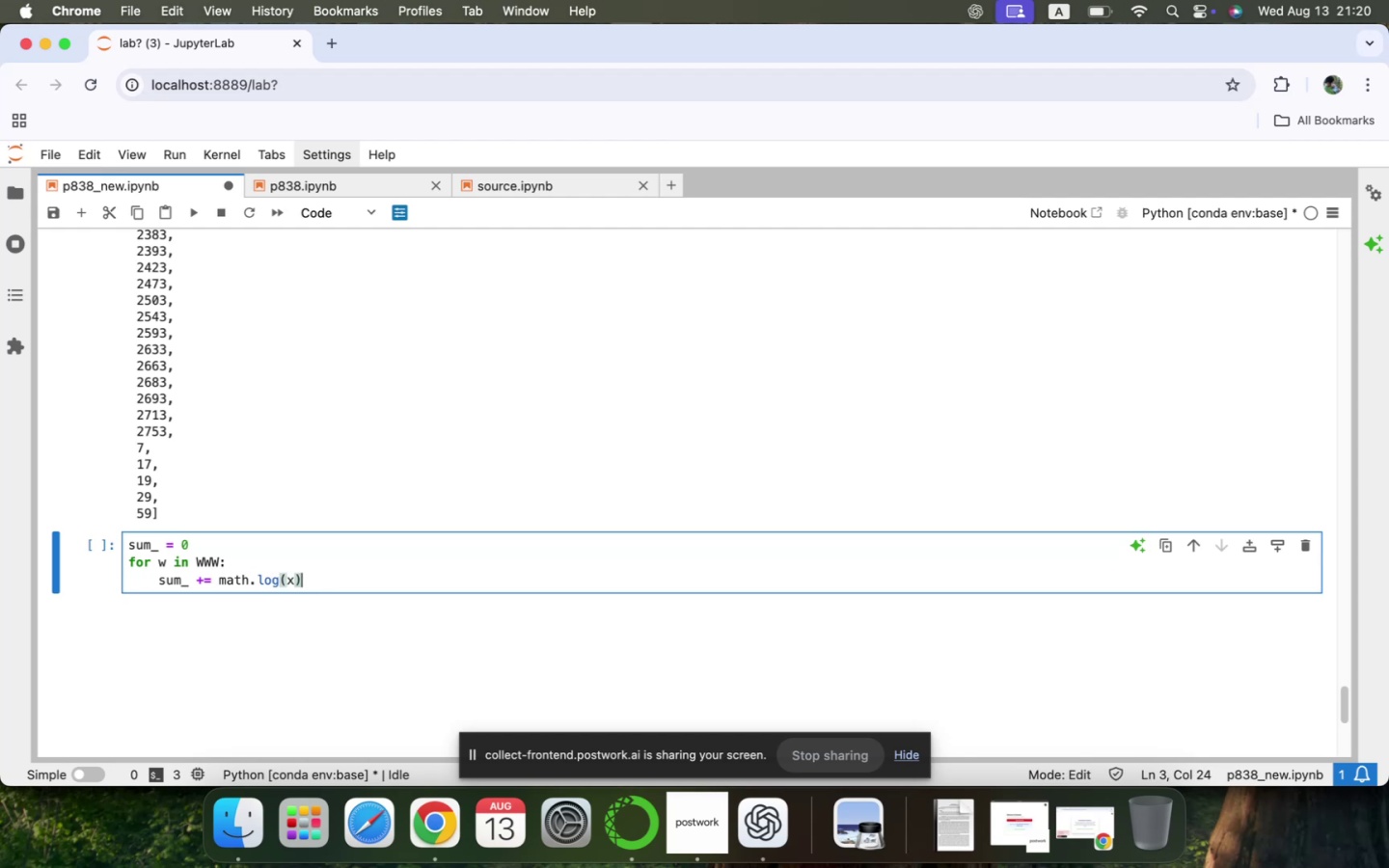 
key(ArrowLeft)
 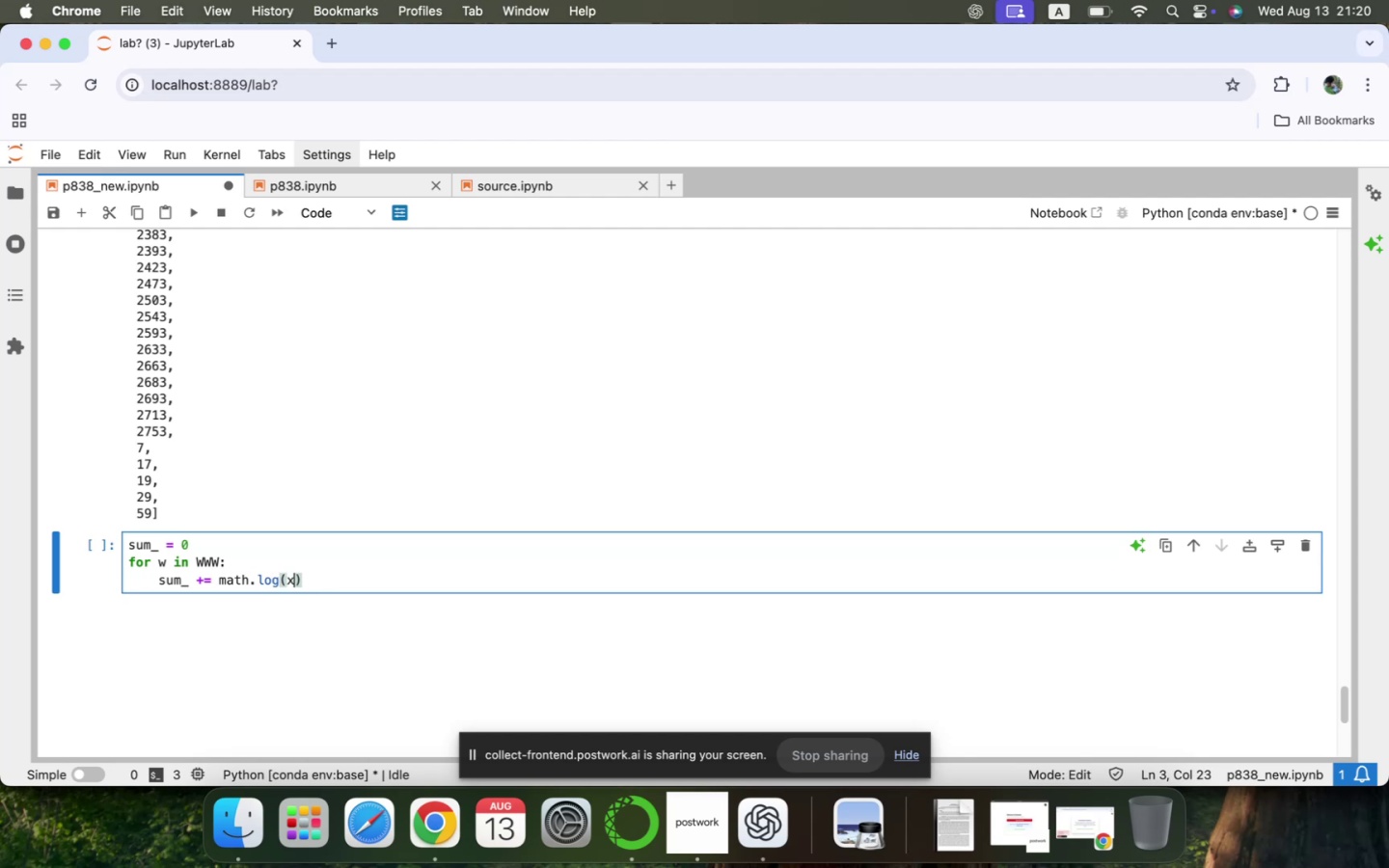 
key(Backspace)
 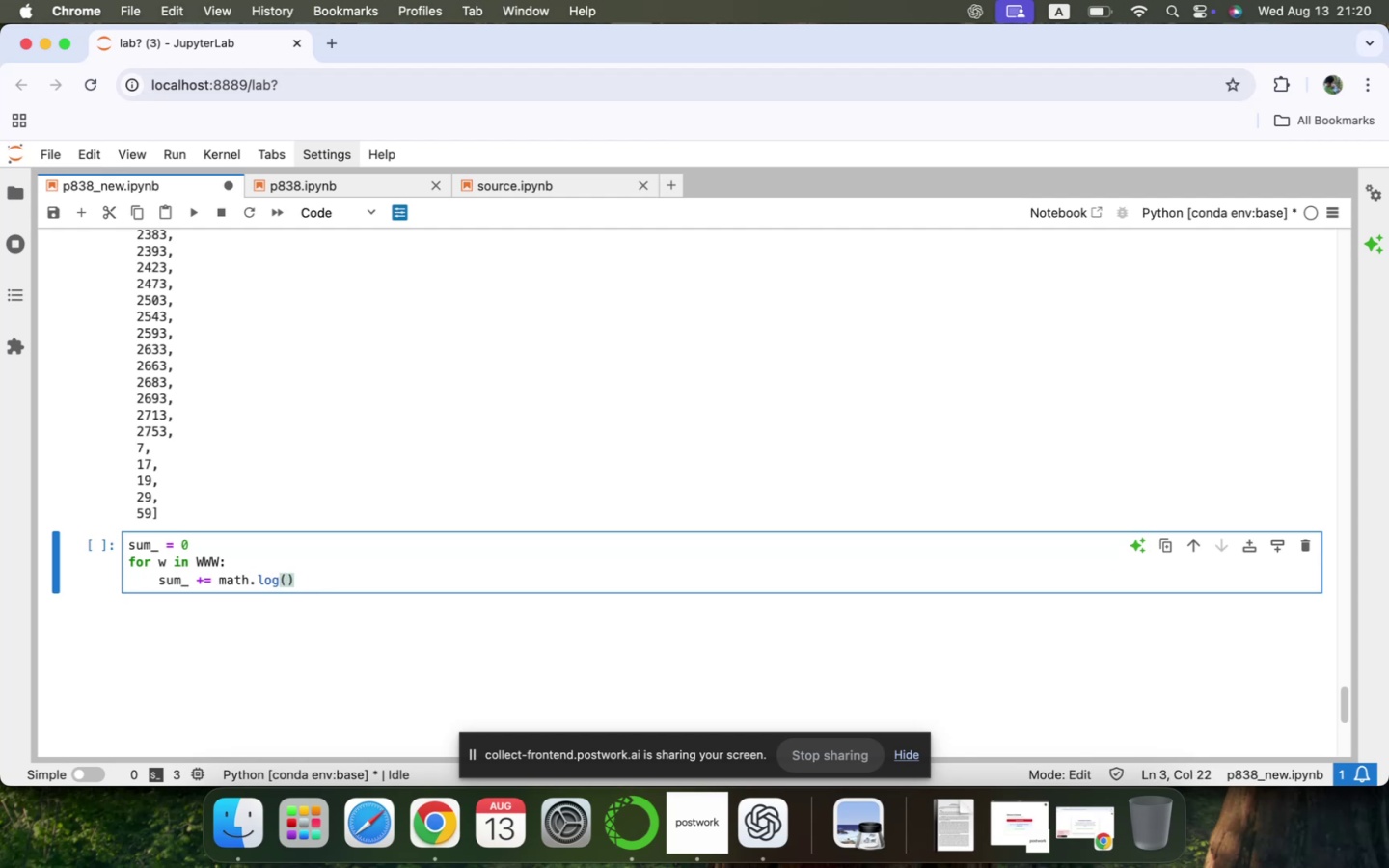 
key(W)
 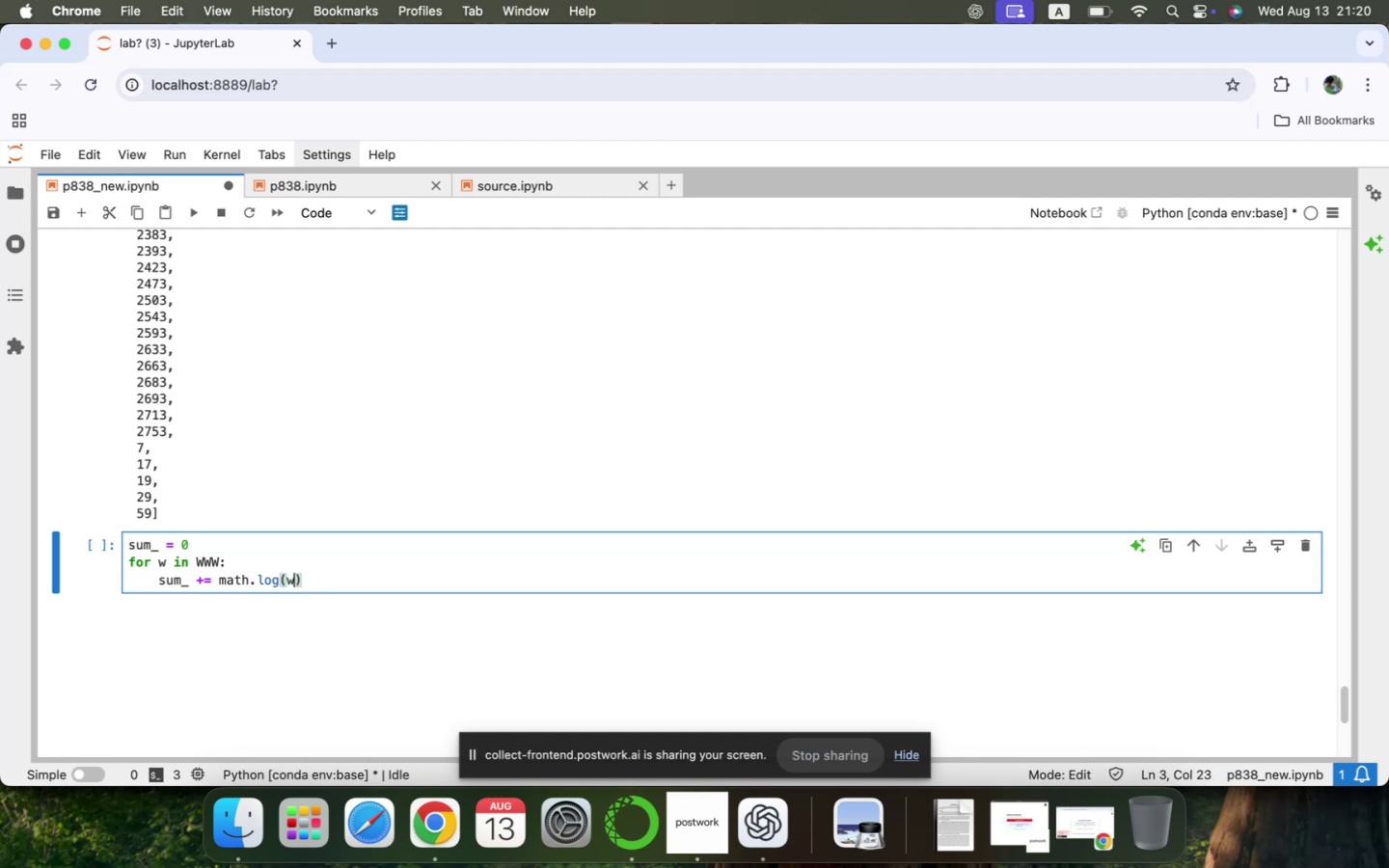 
key(ArrowDown)
 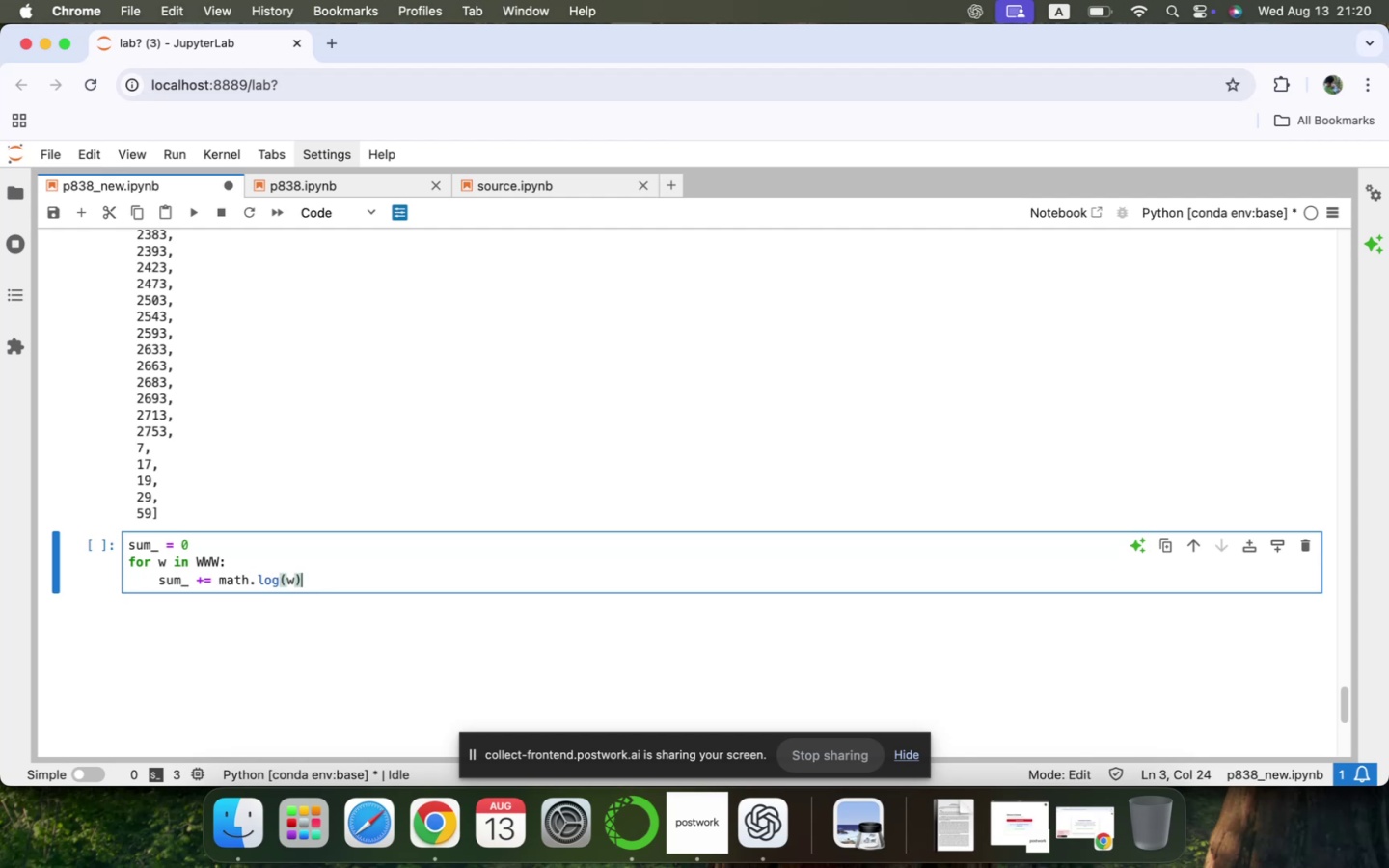 
key(Enter)
 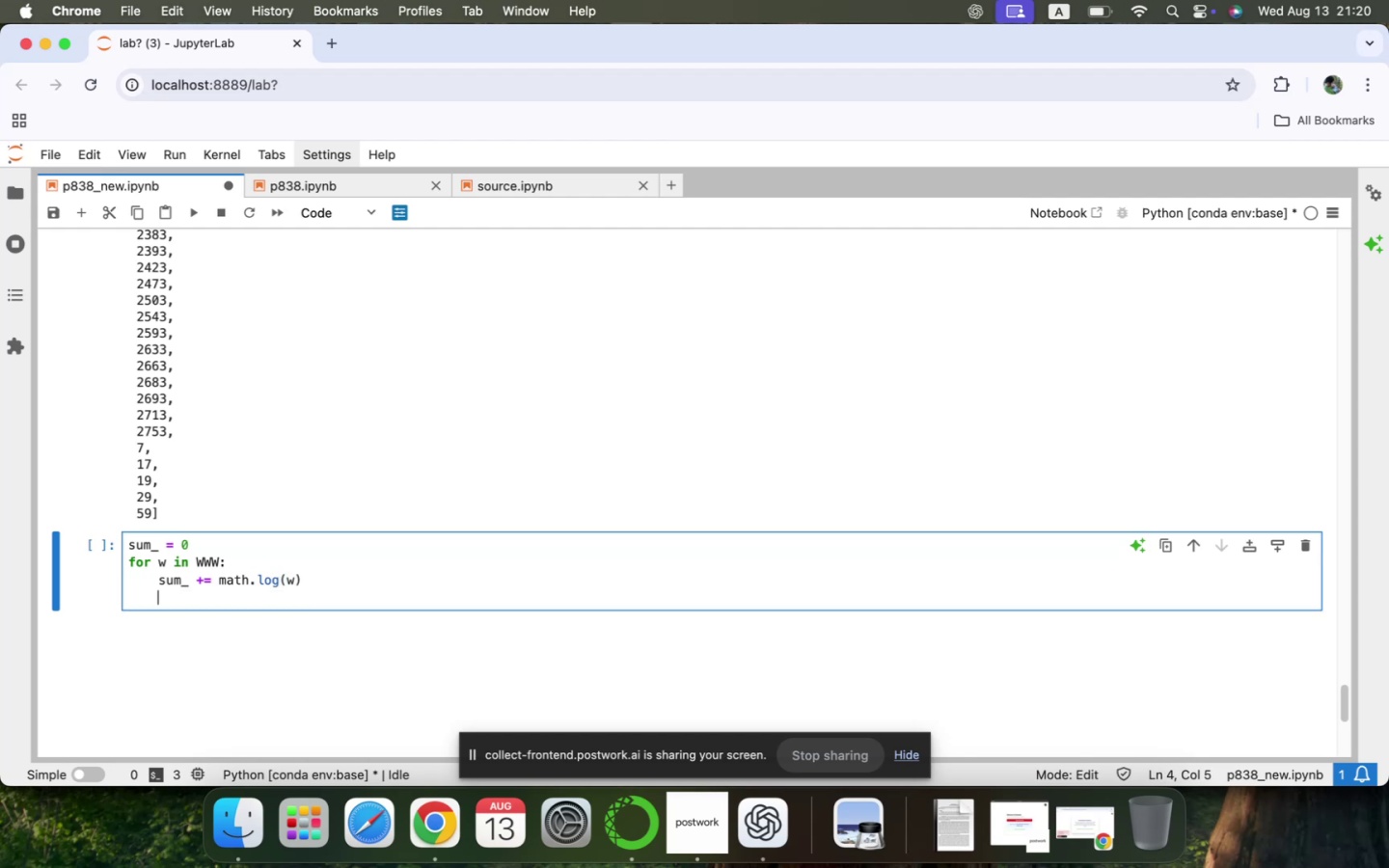 
key(Backspace)
type(print(sum_)
 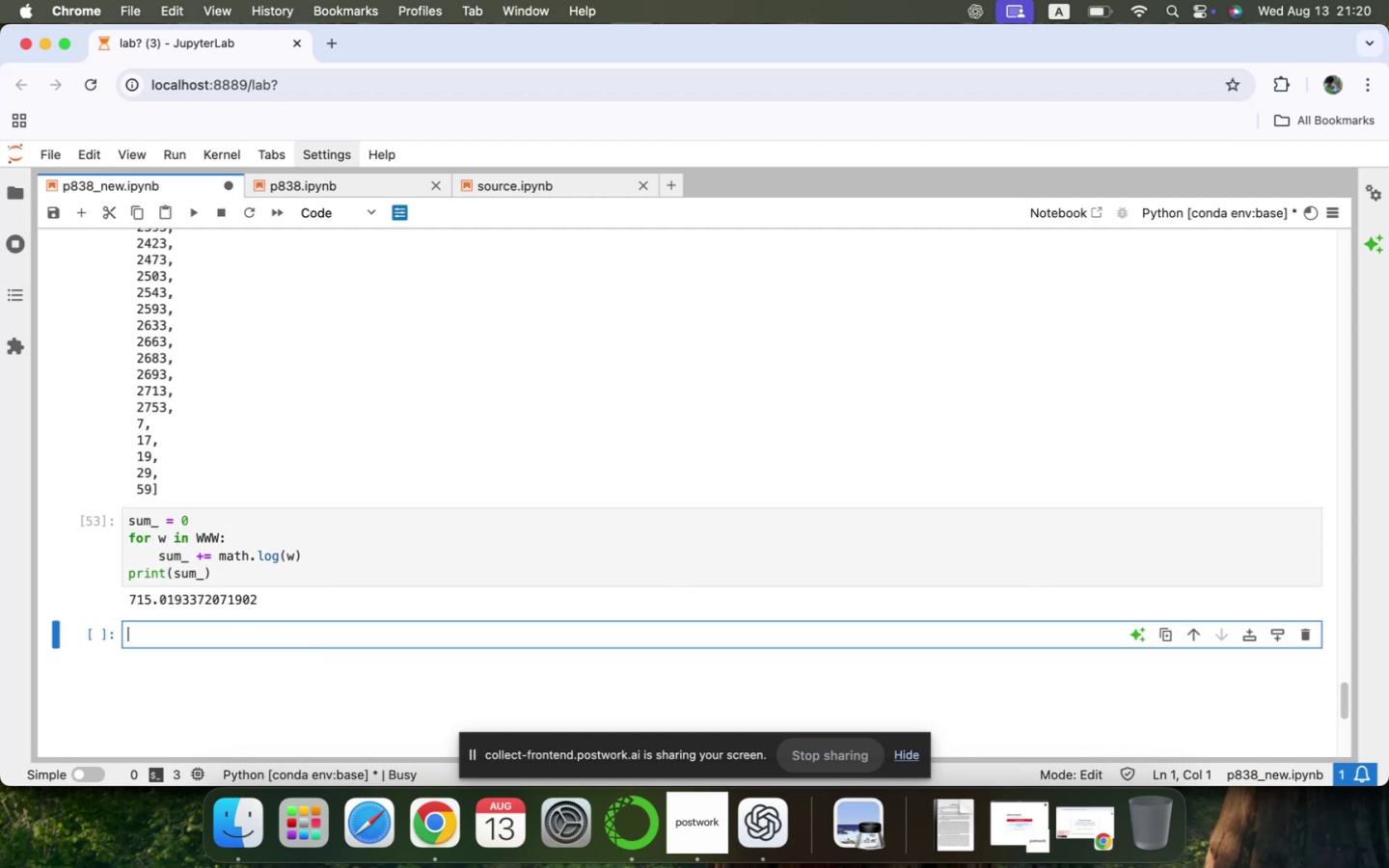 
 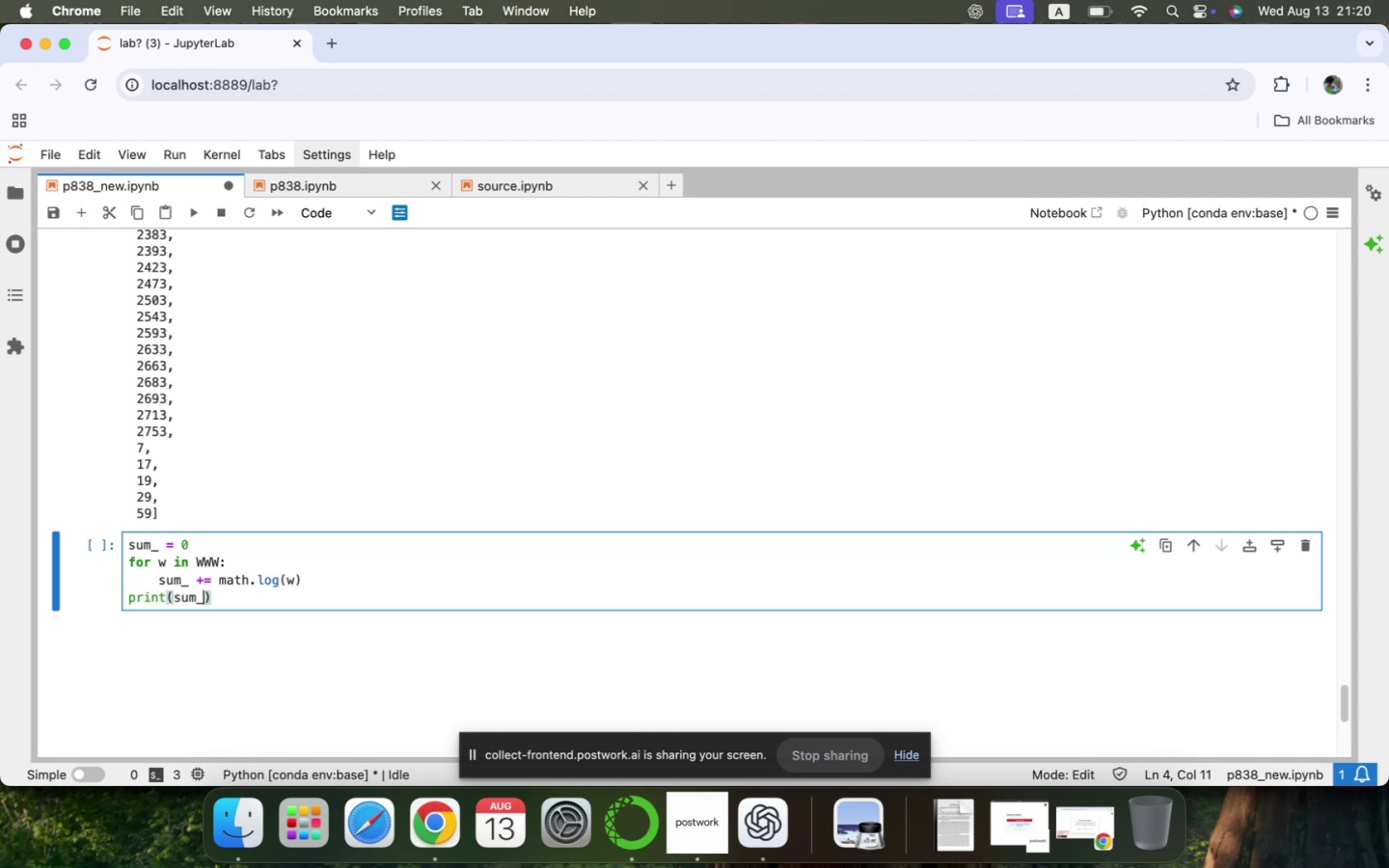 
key(Shift+Enter)
 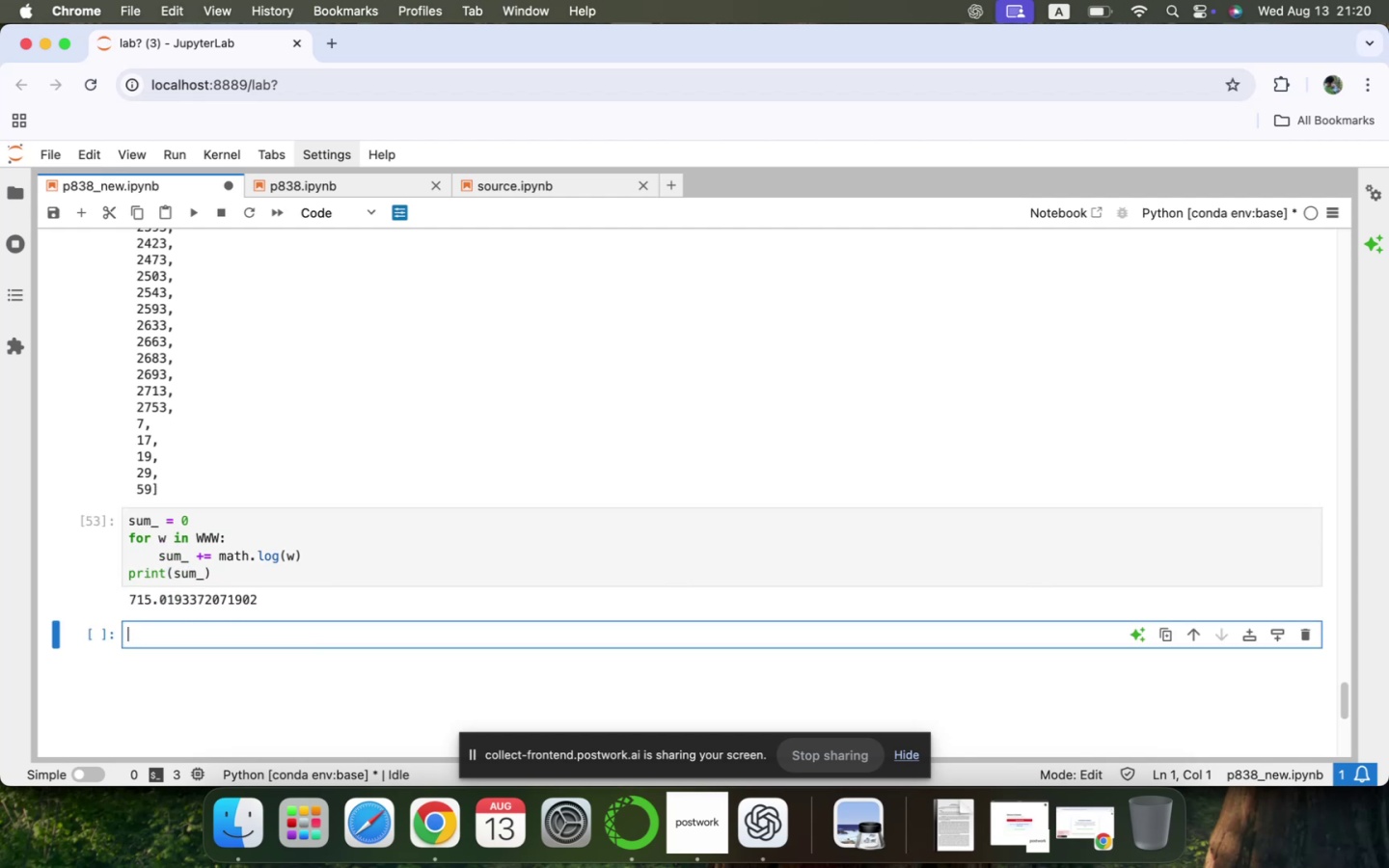 
type(#check the answer...)
 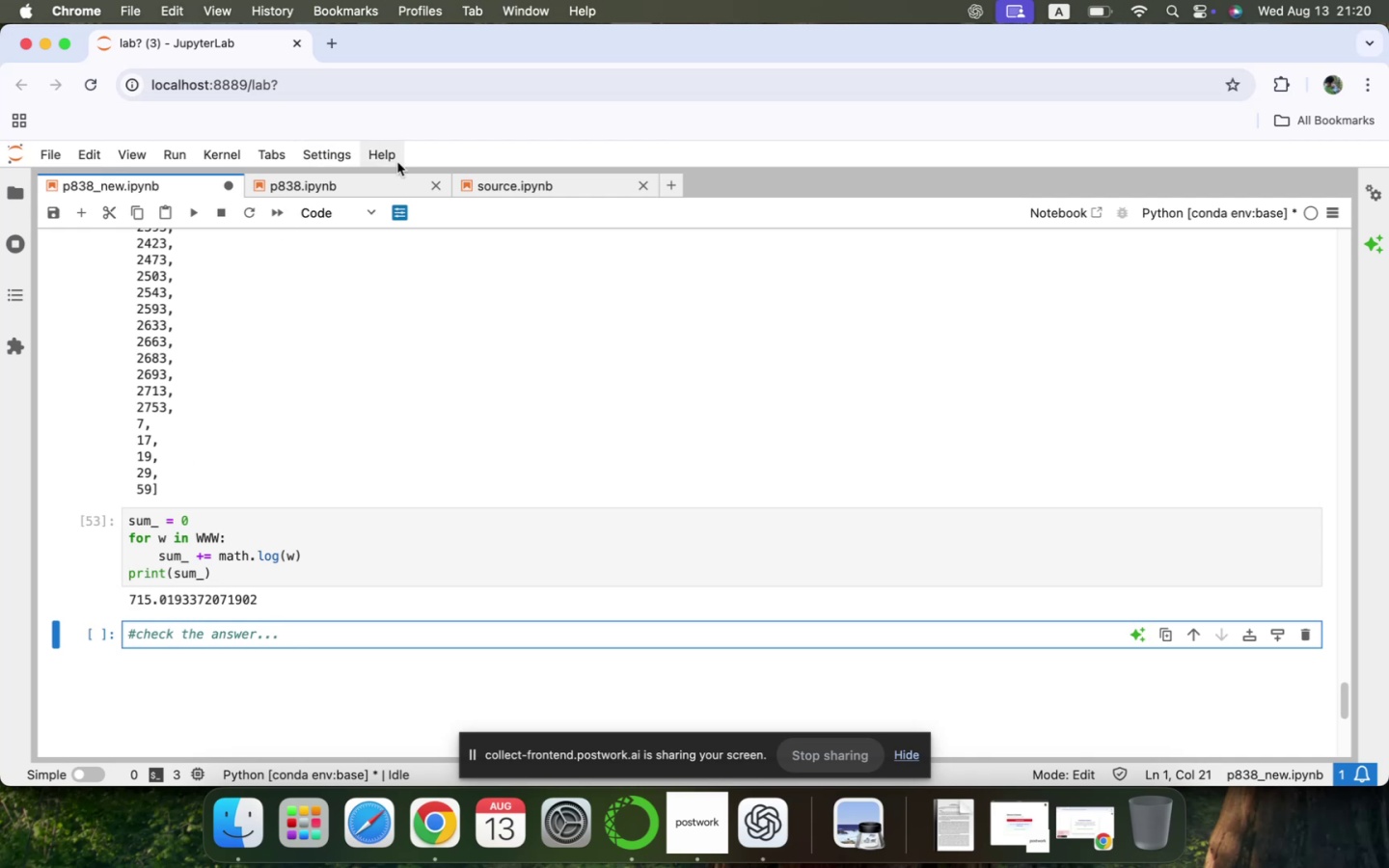 
left_click([337, 48])
 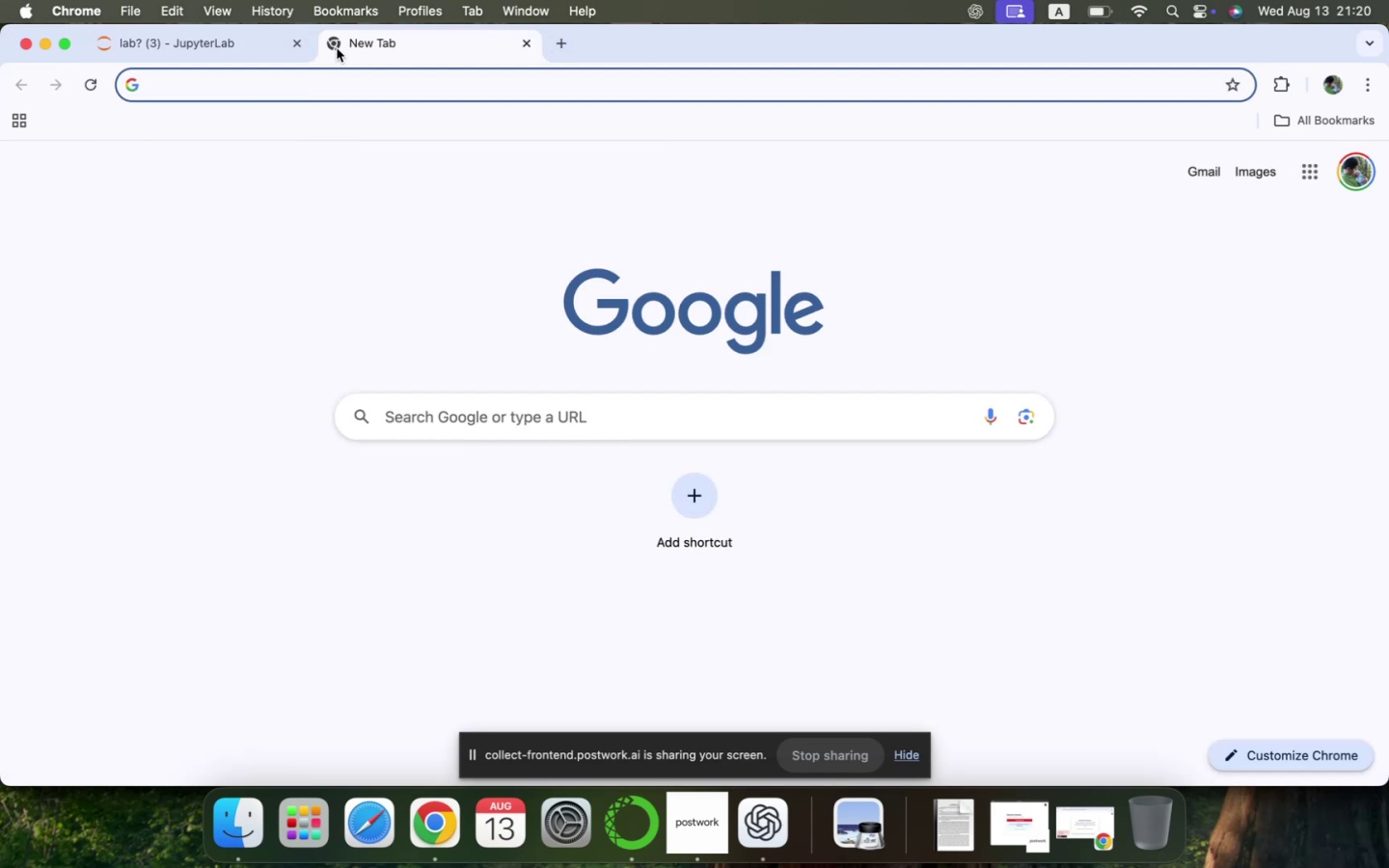 
type(euler)
 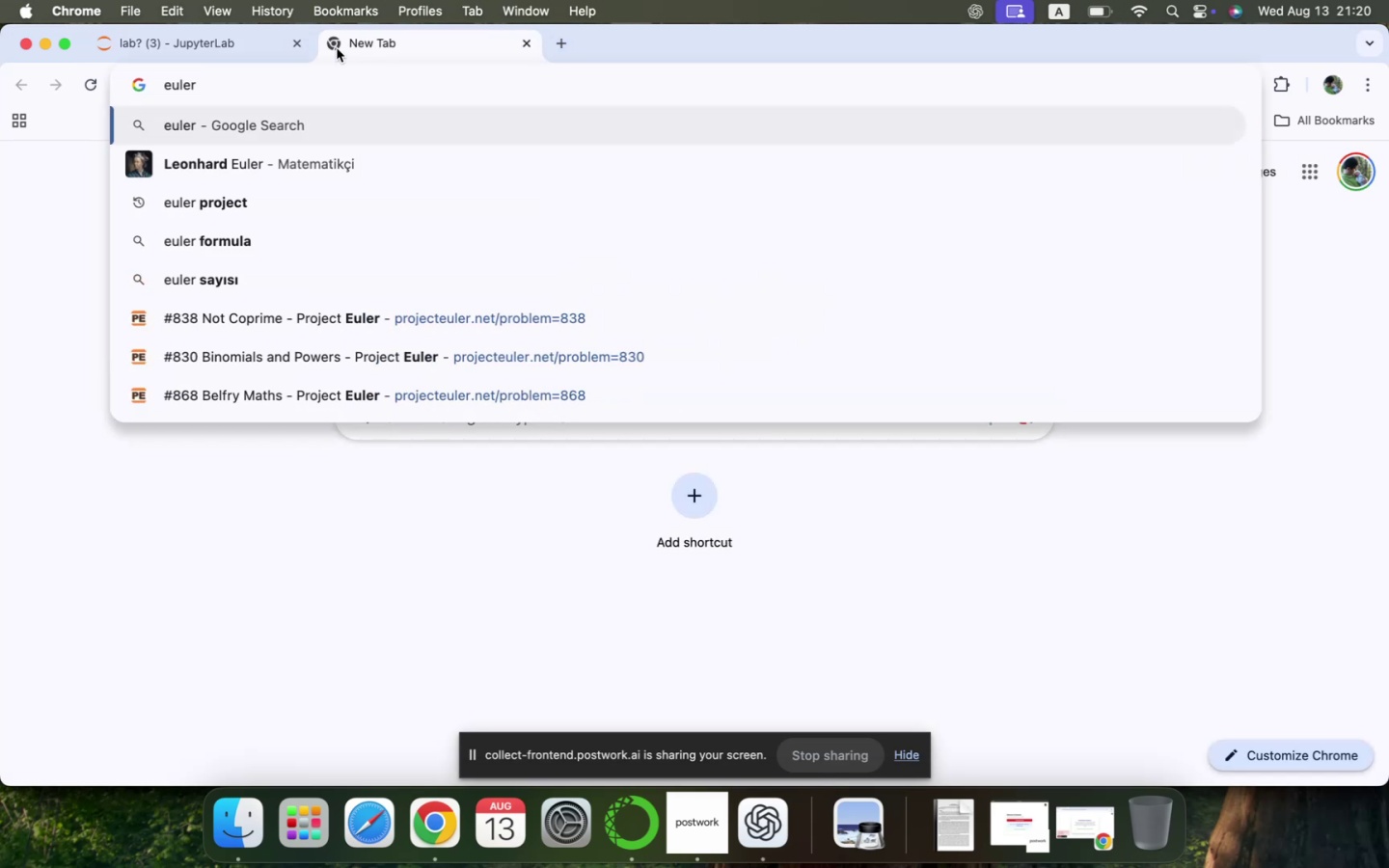 
key(ArrowDown)
 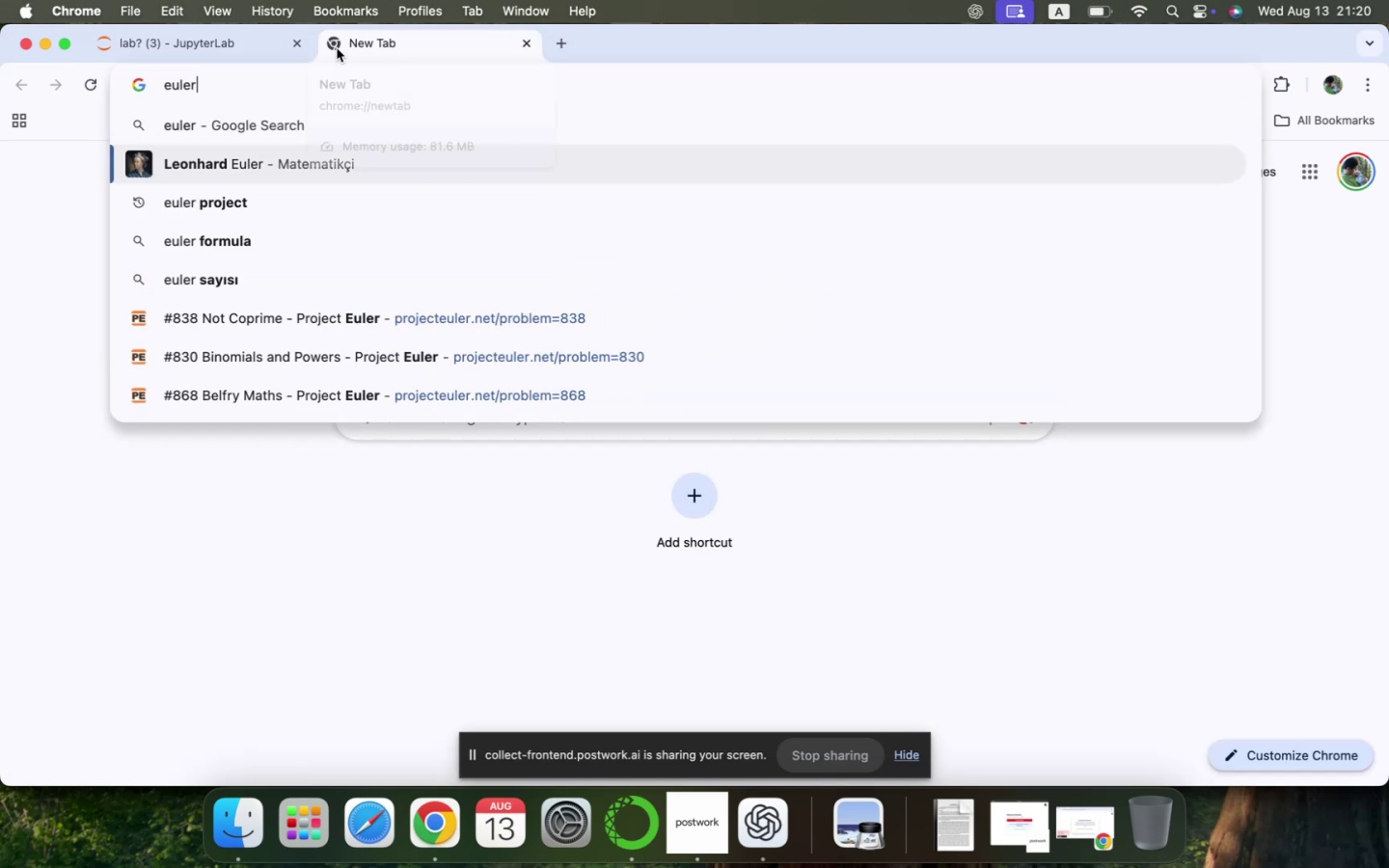 
key(ArrowDown)
 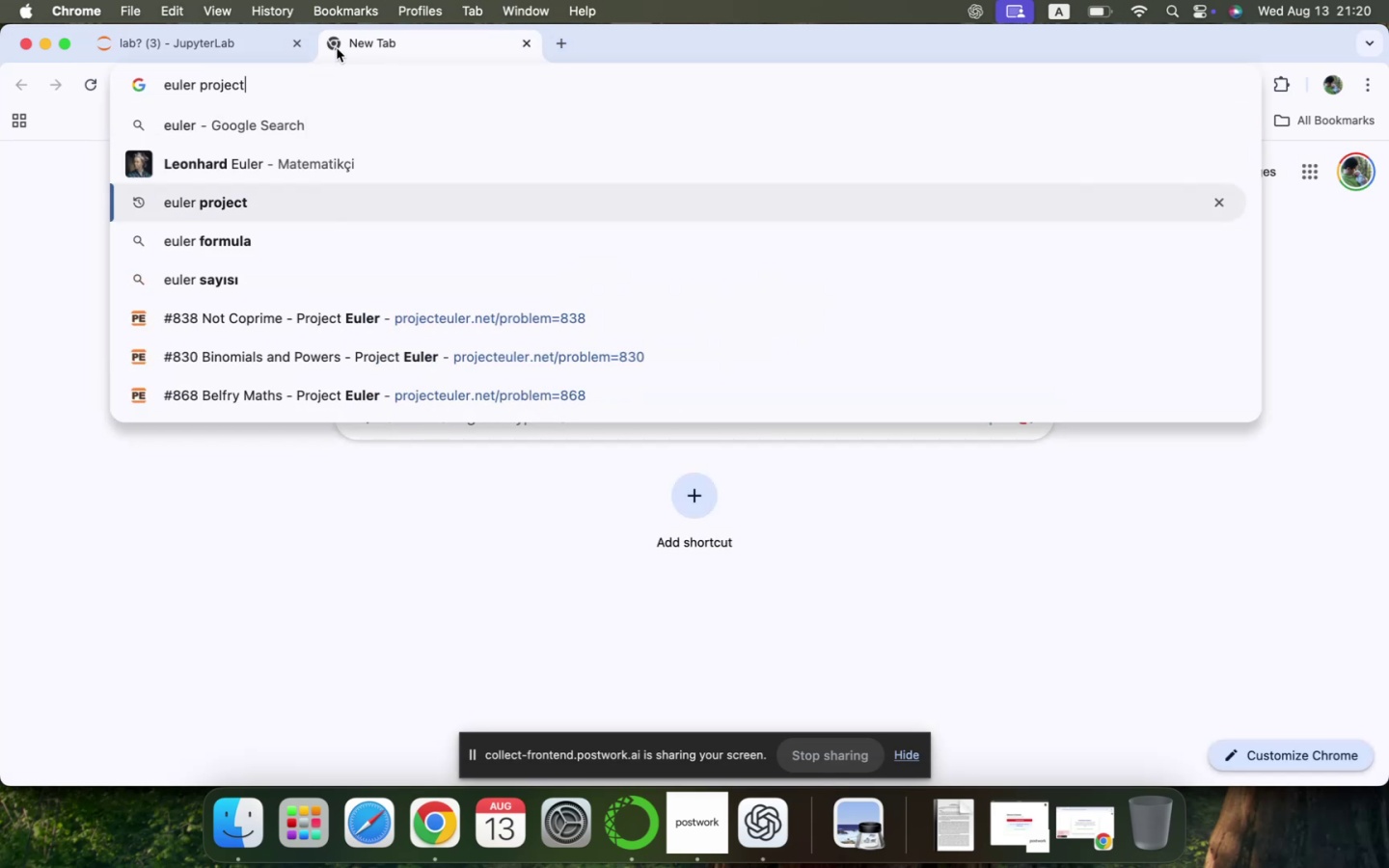 
key(ArrowDown)
 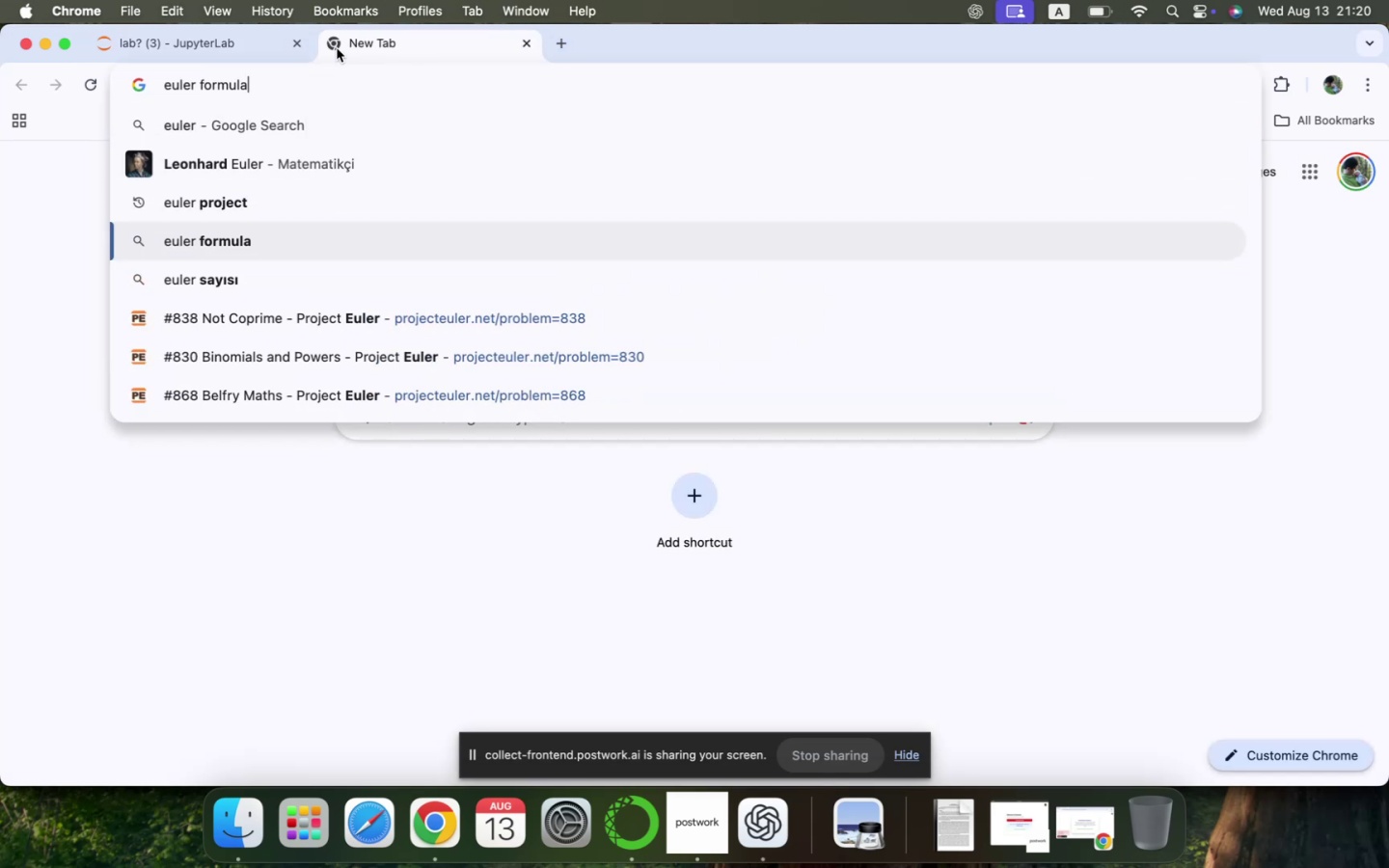 
key(ArrowDown)
 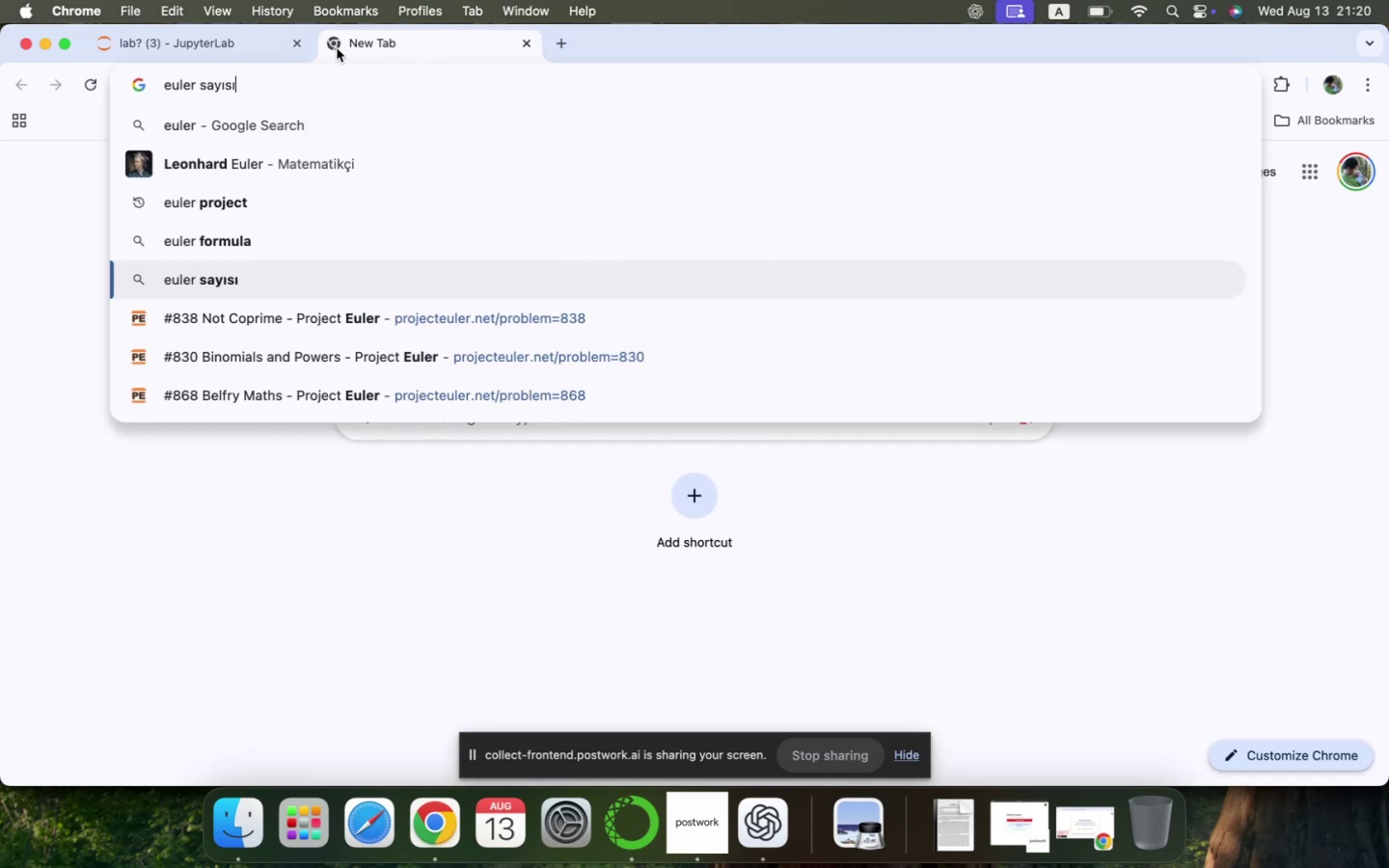 
key(ArrowDown)
 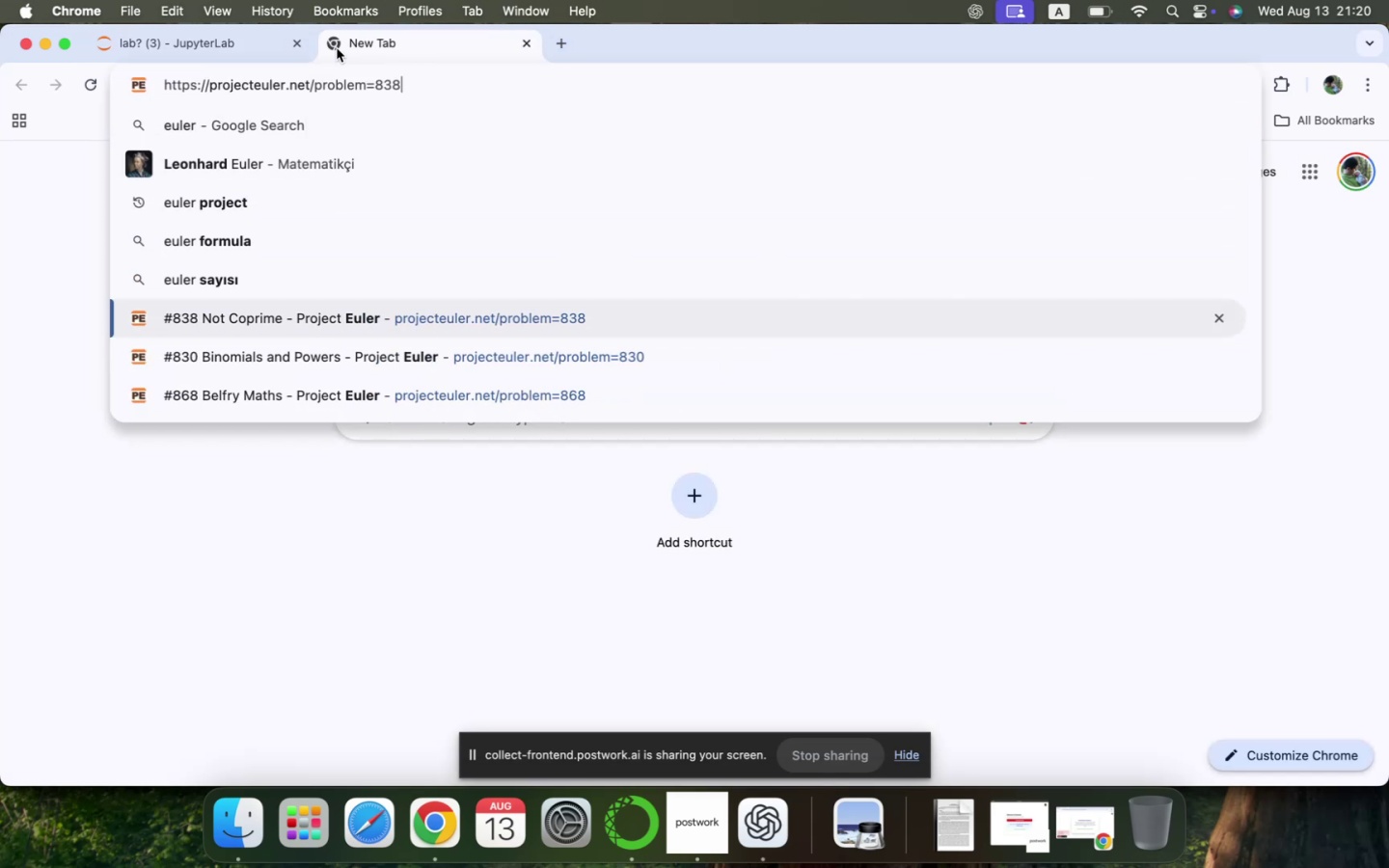 
key(Enter)
 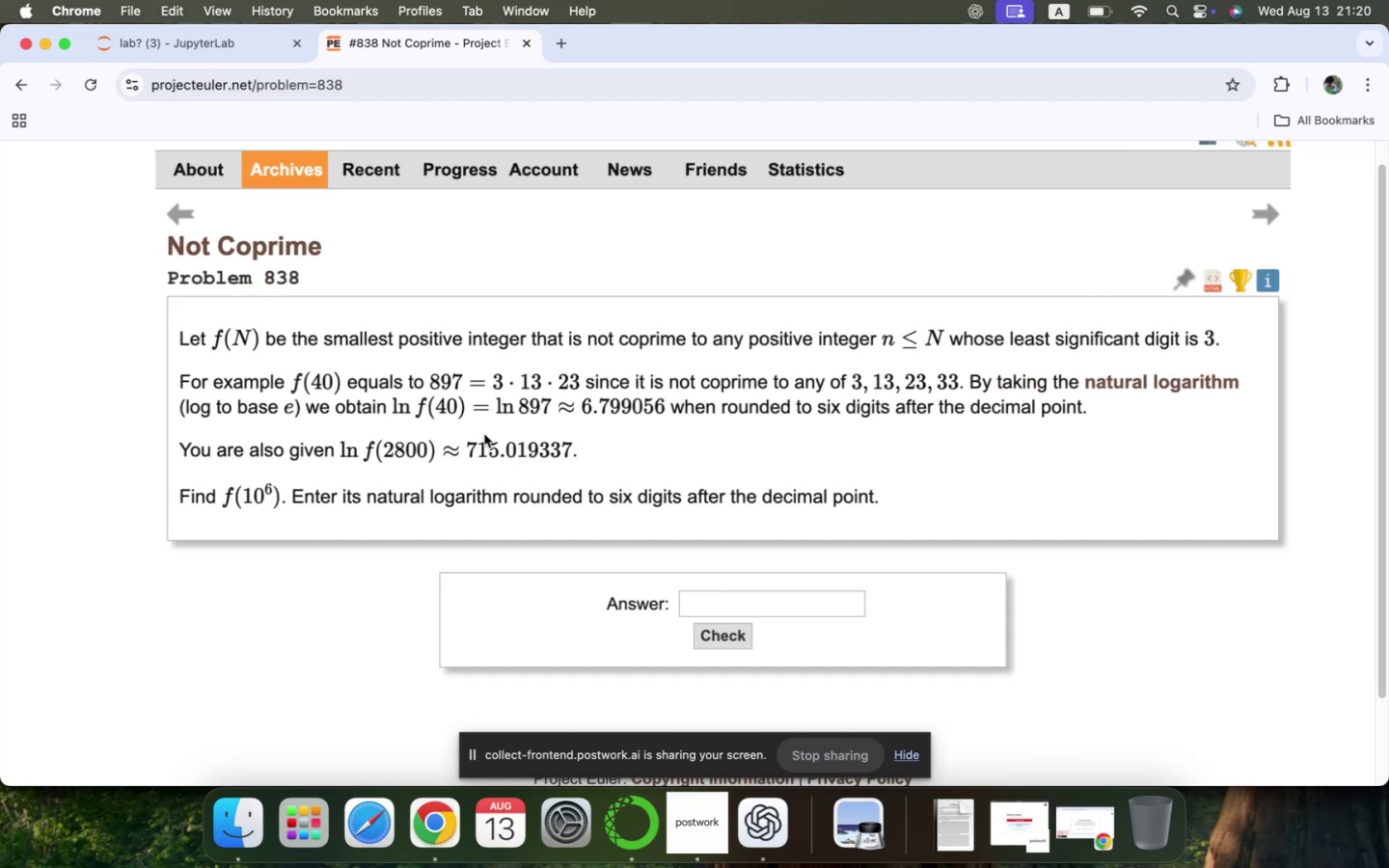 
wait(7.47)
 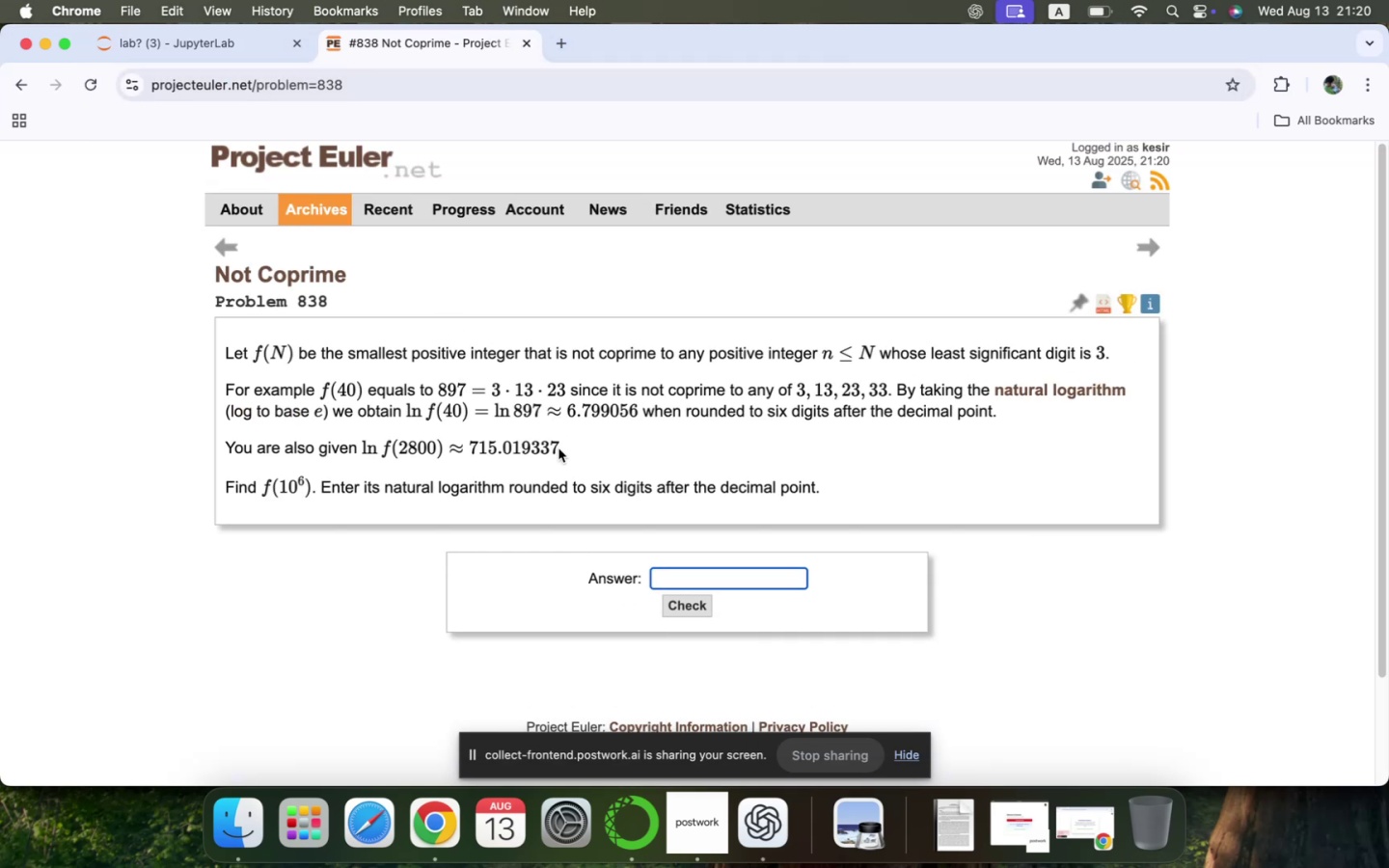 
scroll: coordinate [484, 434], scroll_direction: up, amount: 15.0
 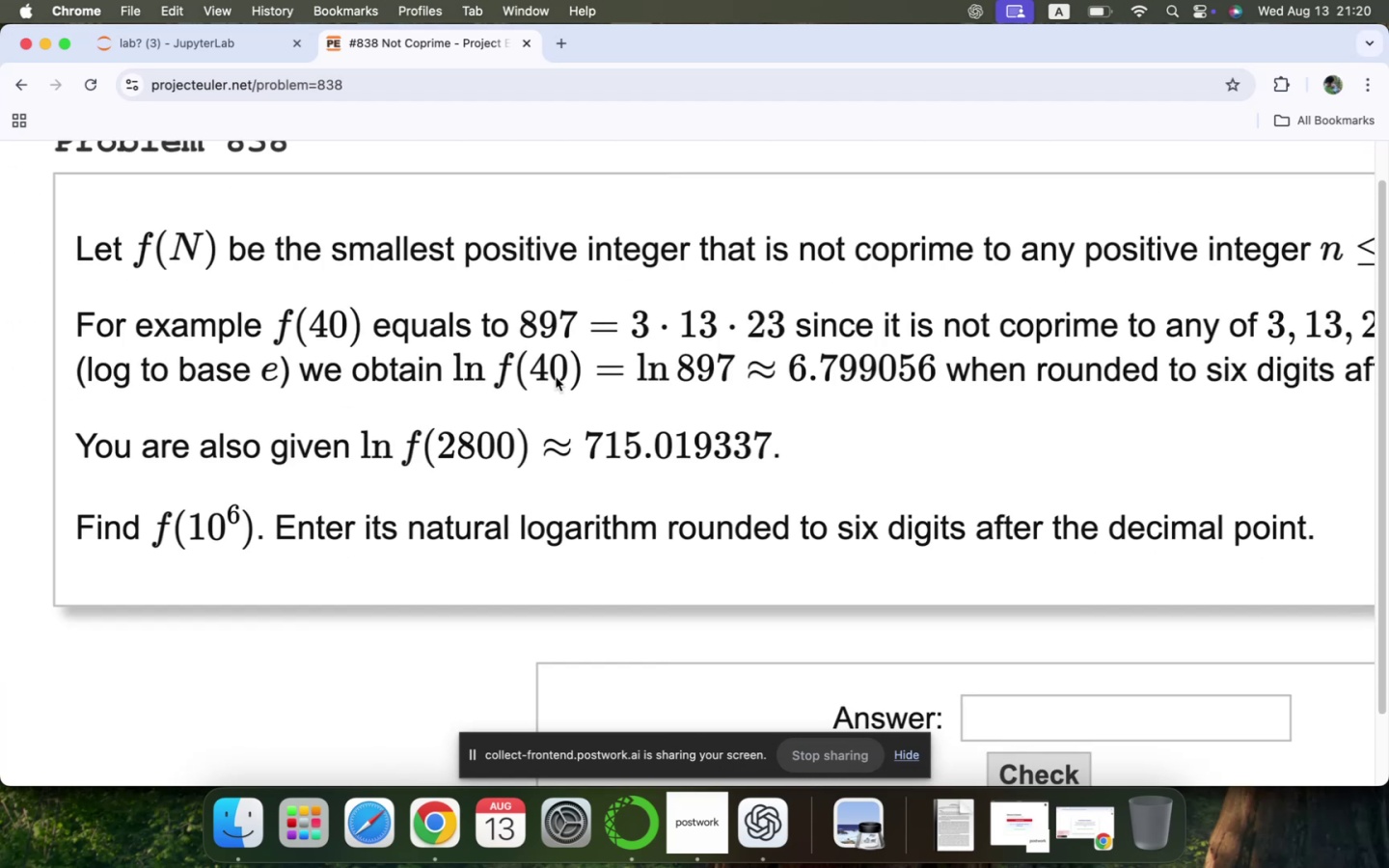 
key(Meta+CommandLeft)
 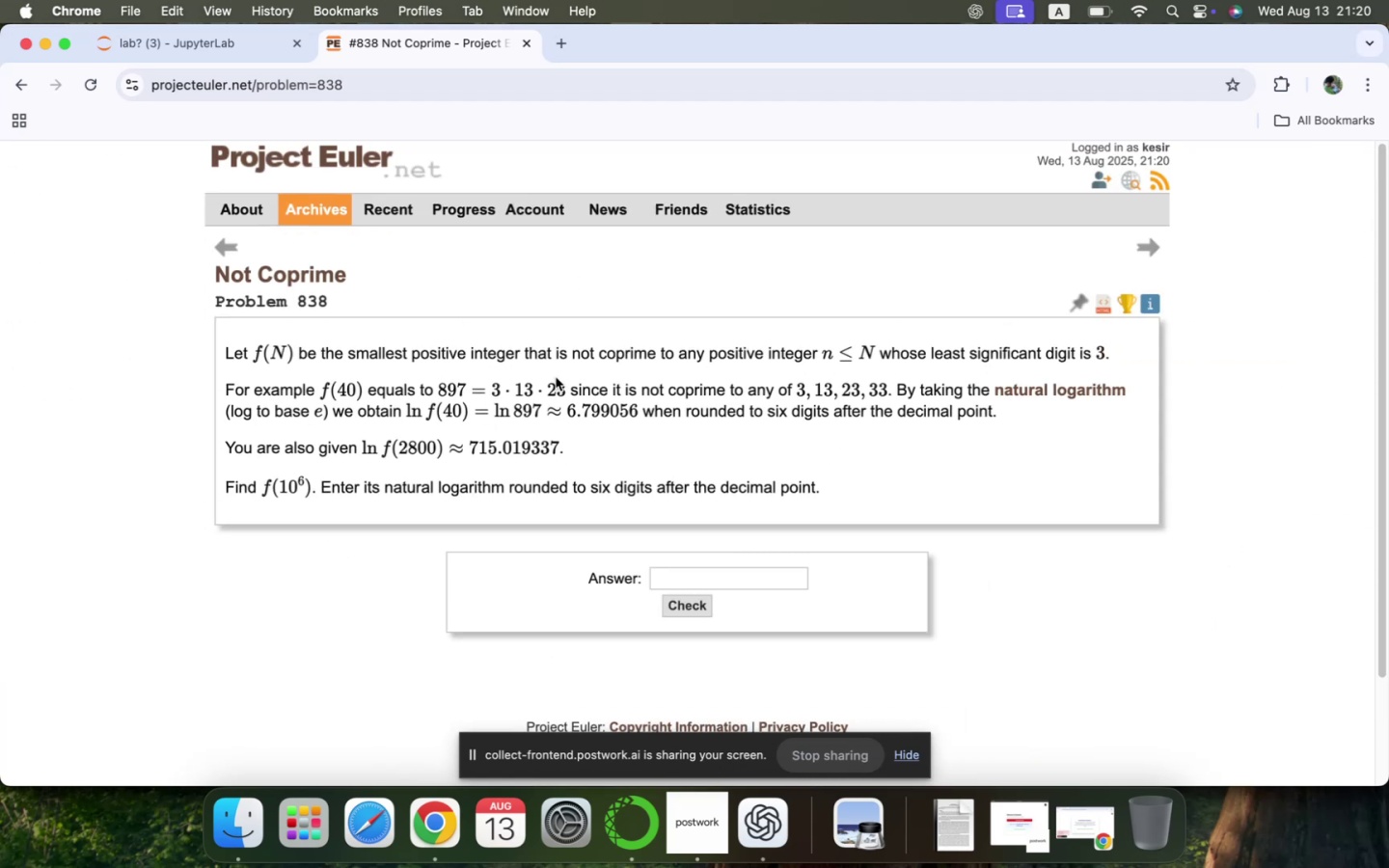 
key(Meta+Tab)
 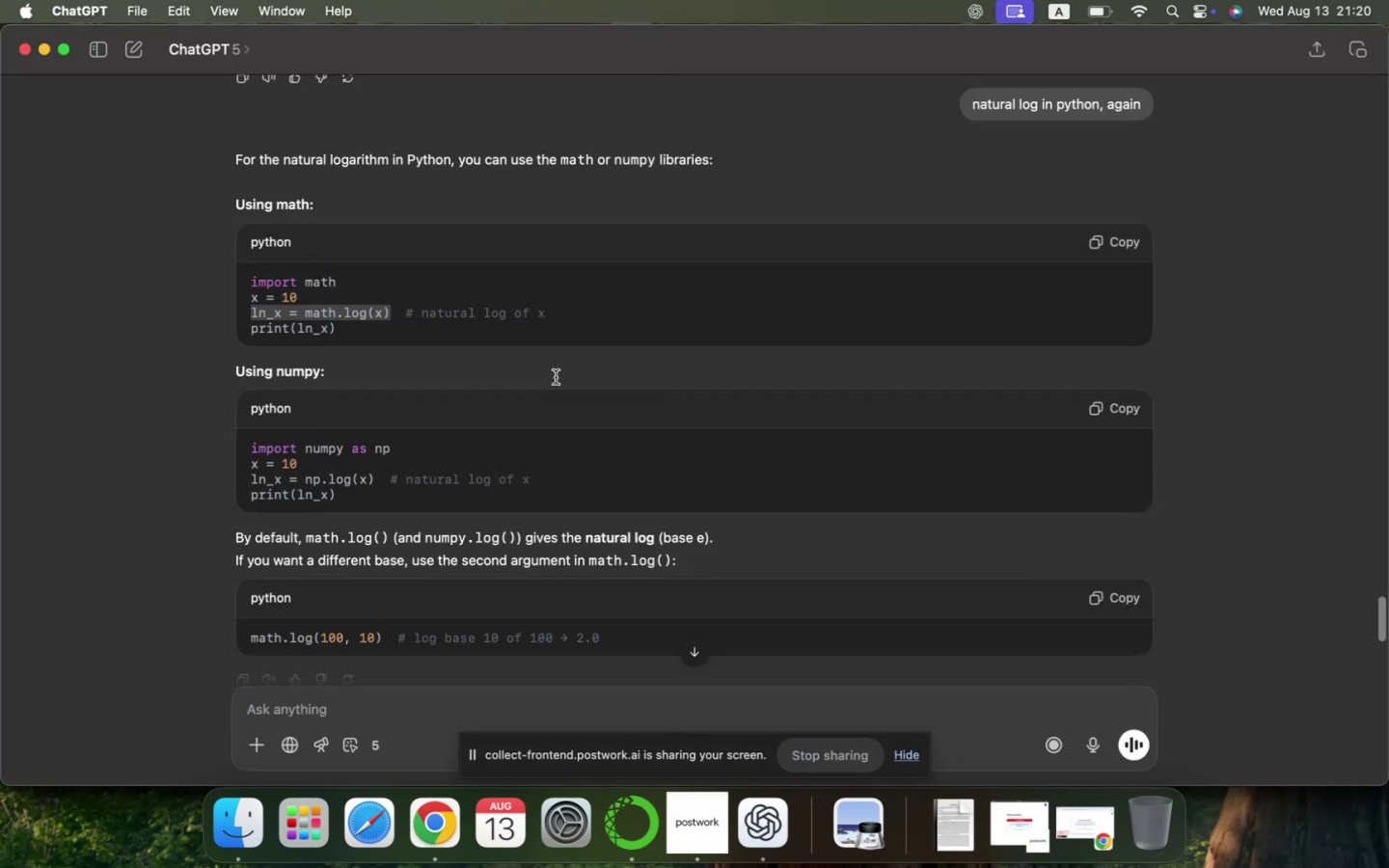 
scroll: coordinate [556, 377], scroll_direction: down, amount: 15.0
 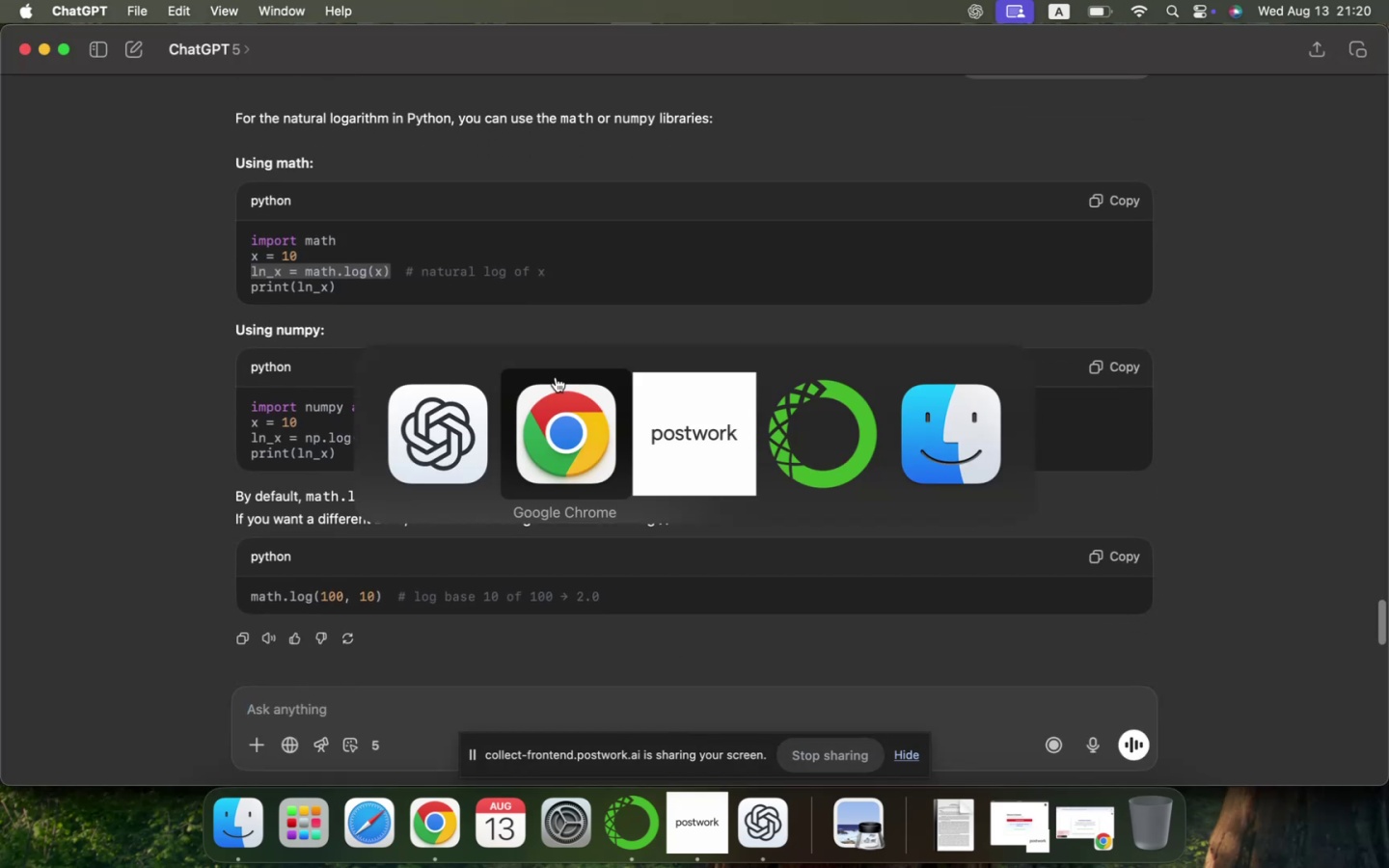 
key(Meta+Tab)
 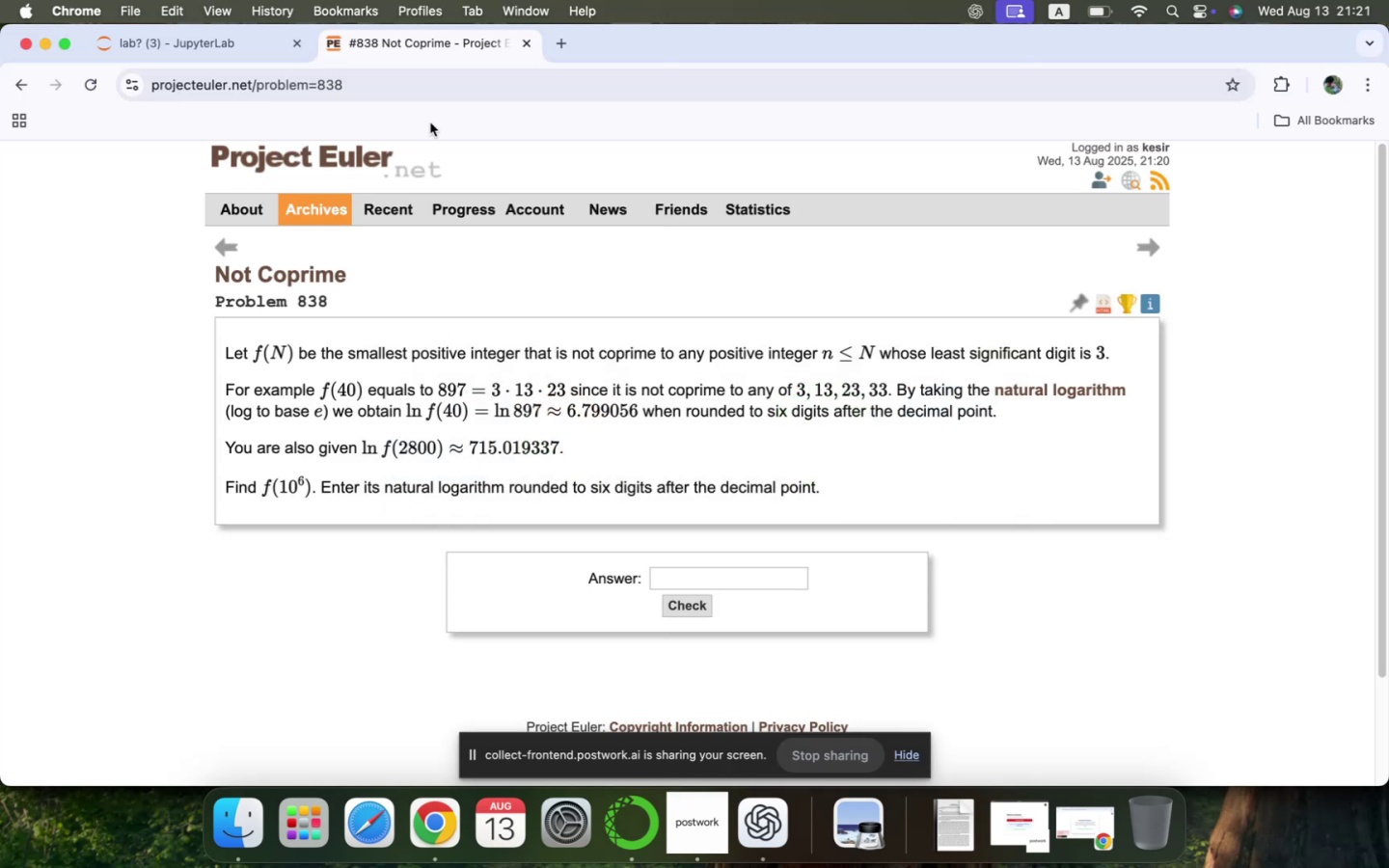 
left_click([206, 41])
 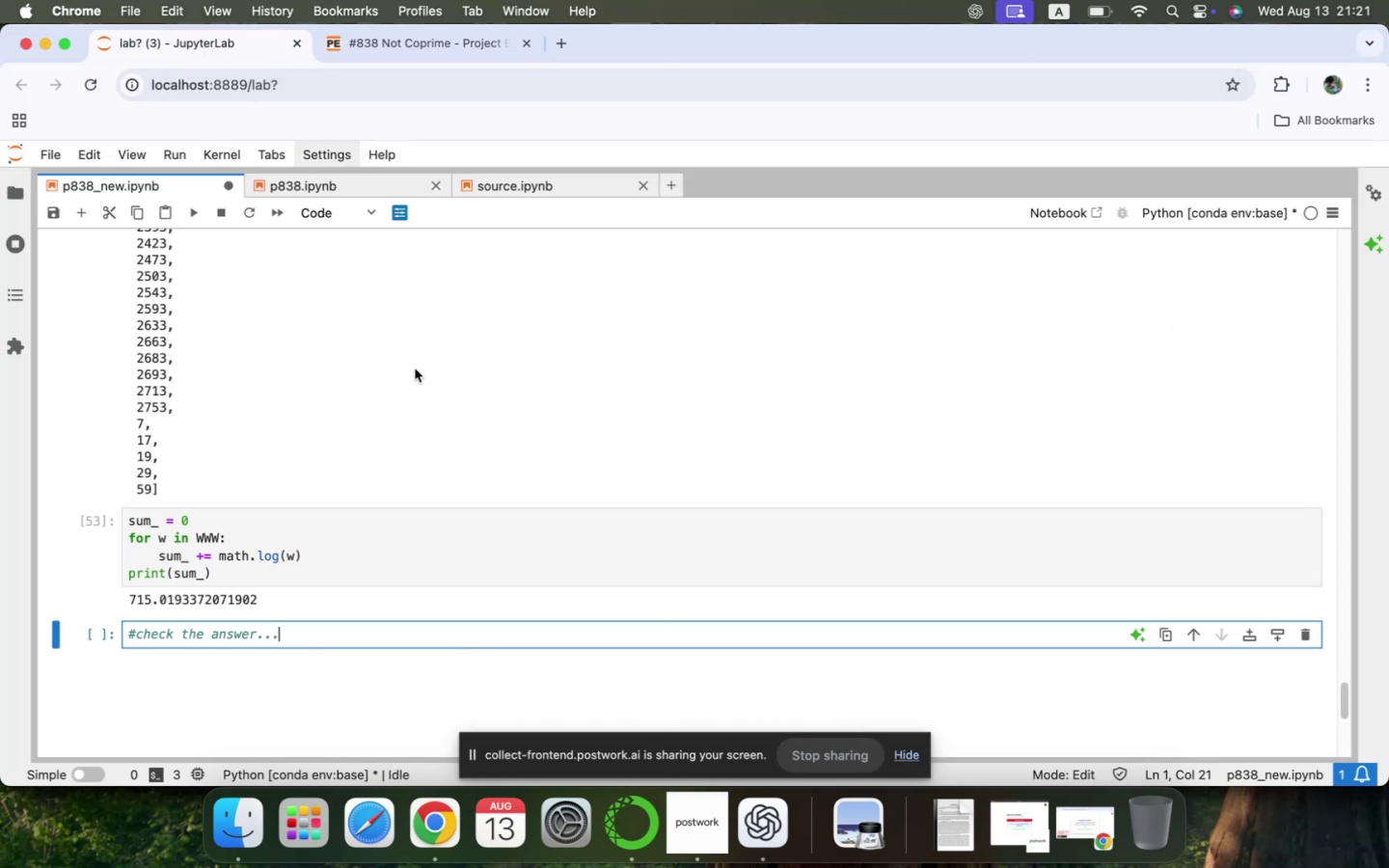 
key(Shift+ShiftLeft)
 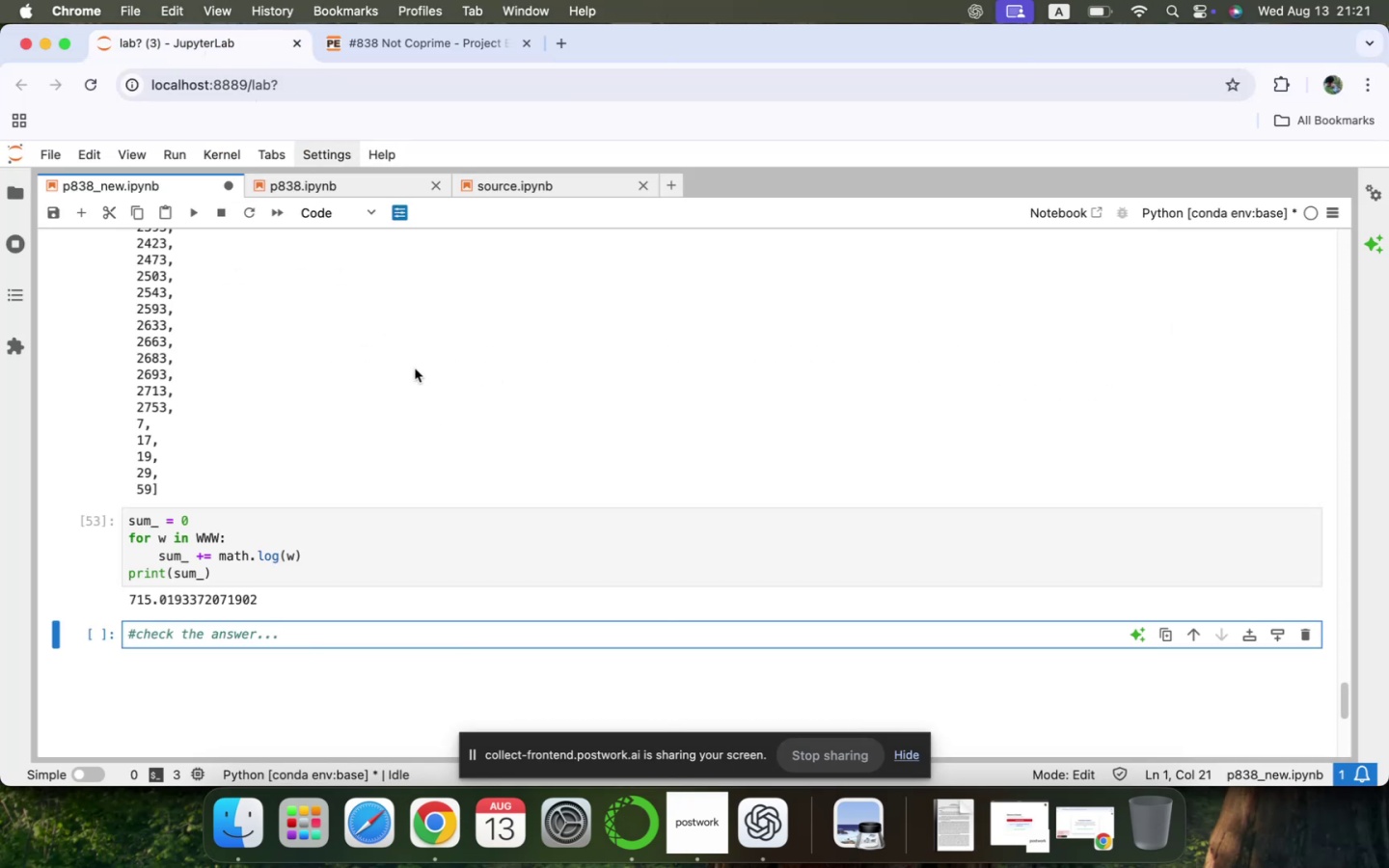 
key(Shift+BracketRight)
 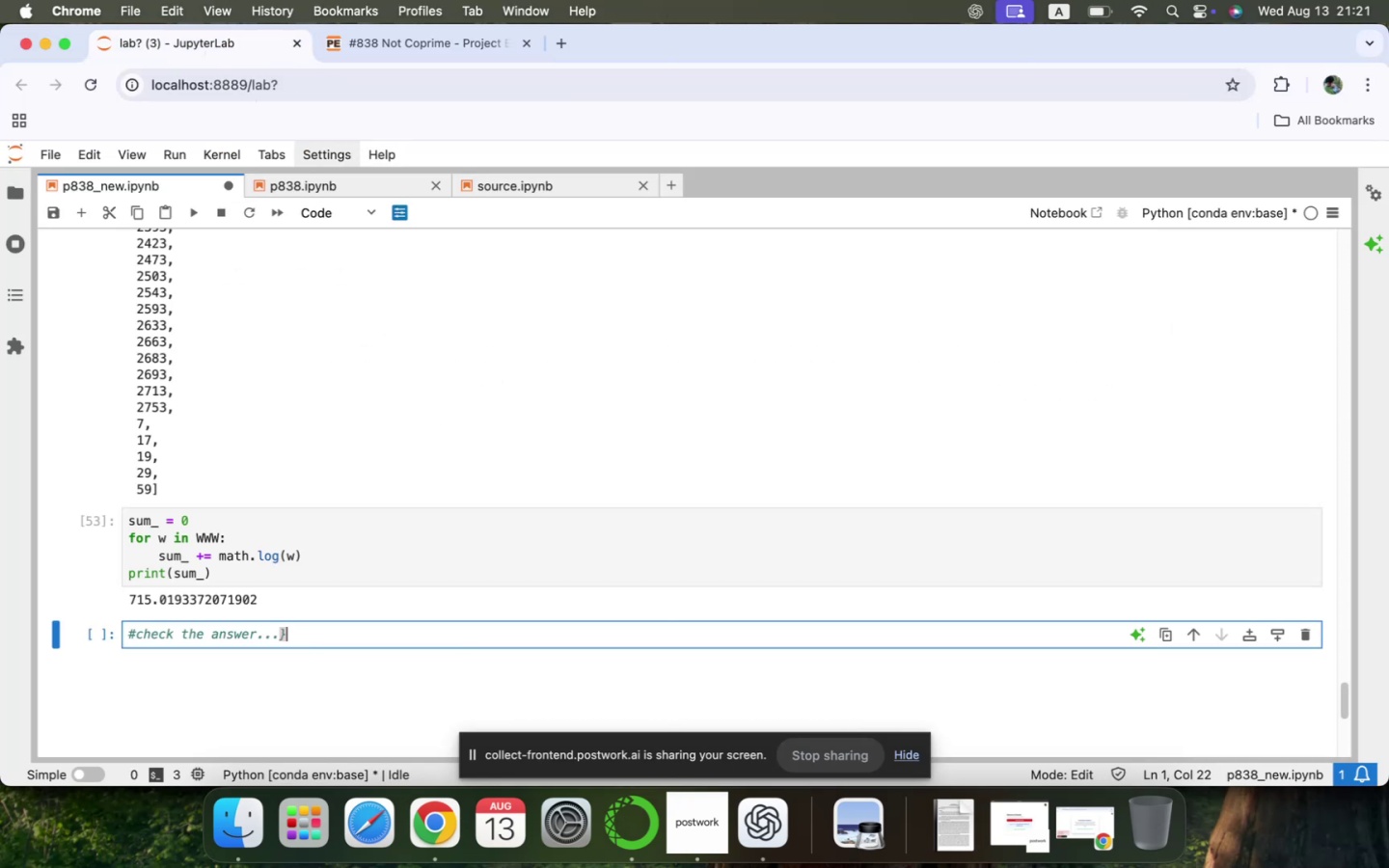 
key(Backspace)
 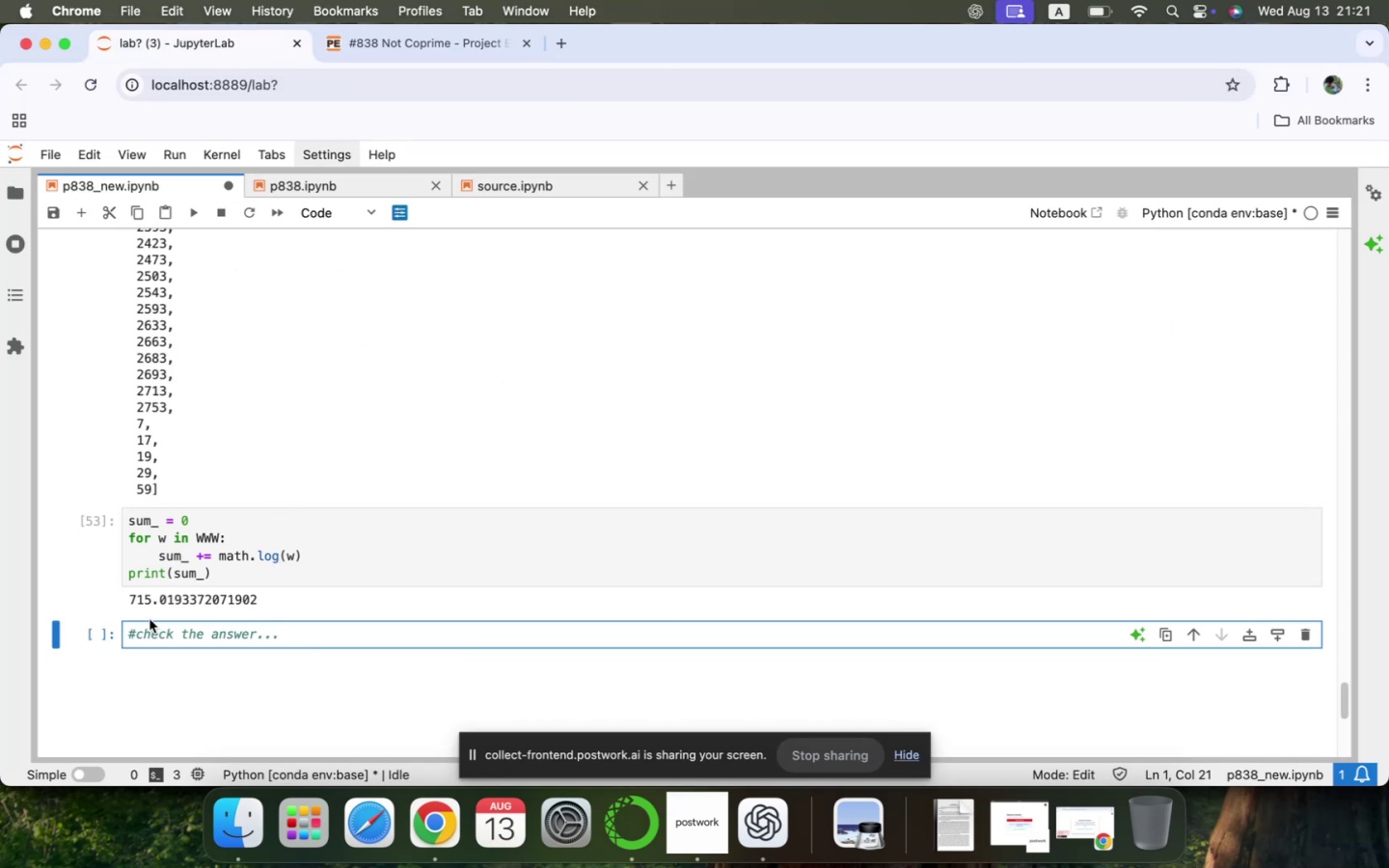 
left_click_drag(start_coordinate=[126, 599], to_coordinate=[204, 601])
 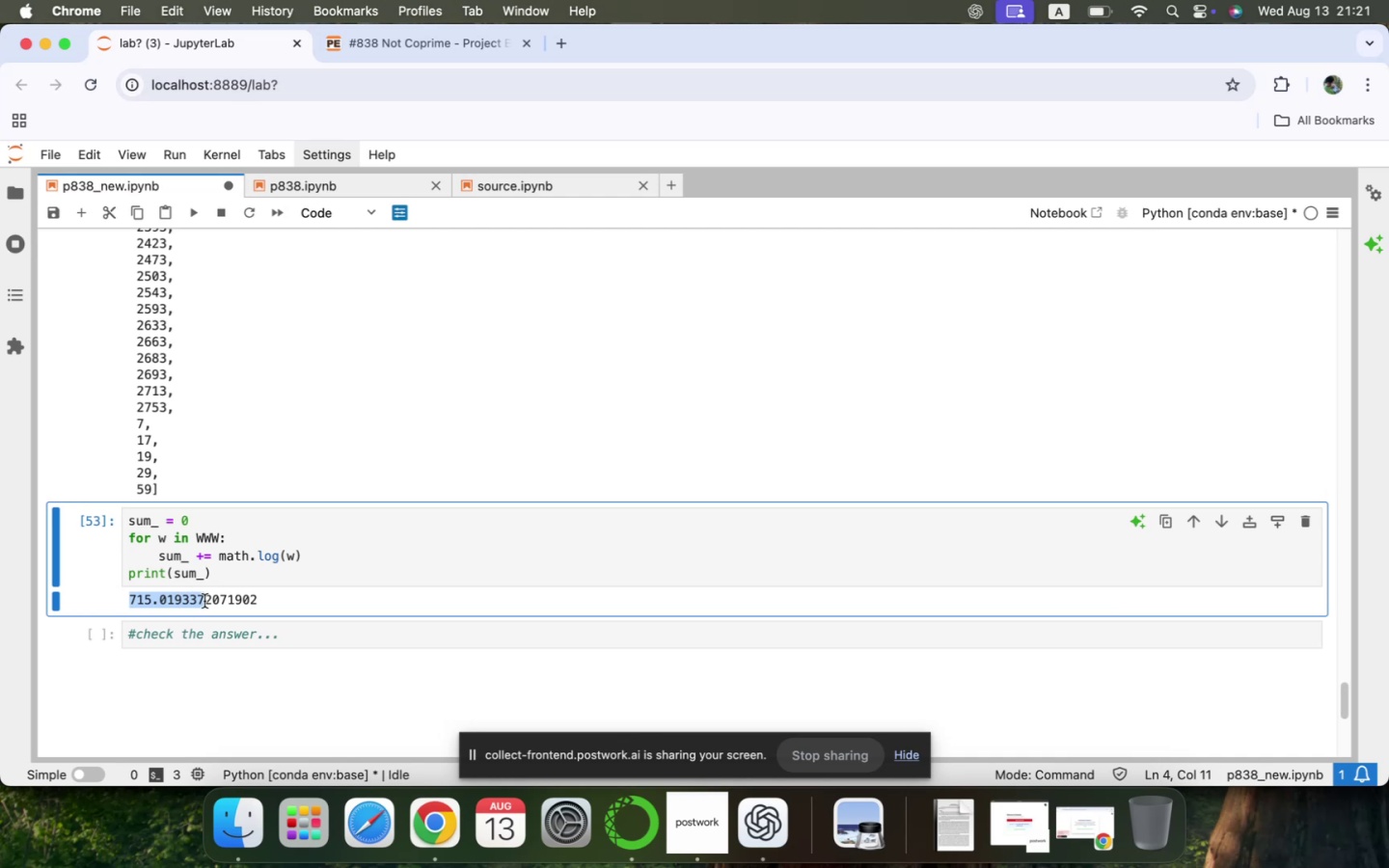 
key(Meta+C)
 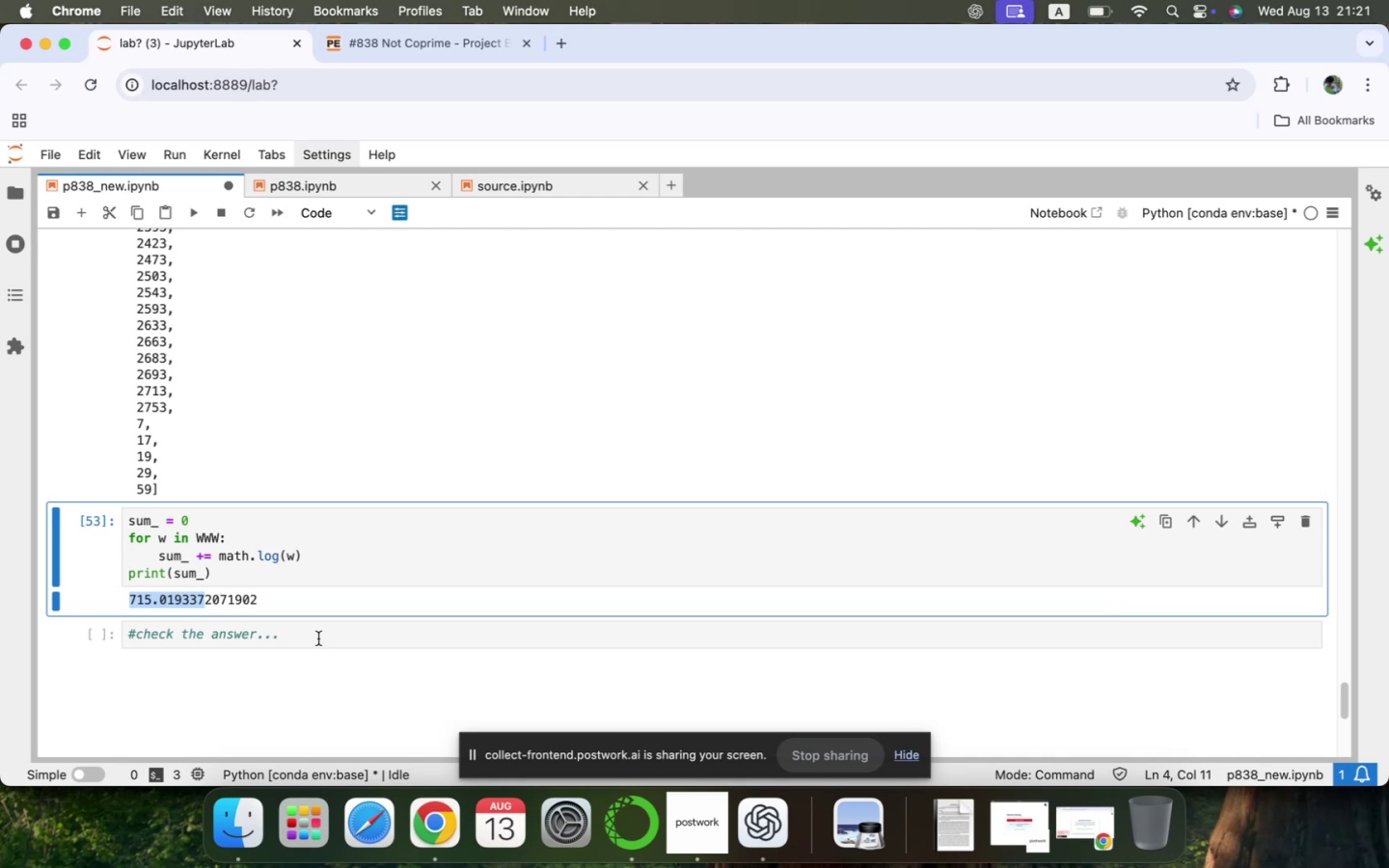 
left_click([318, 638])
 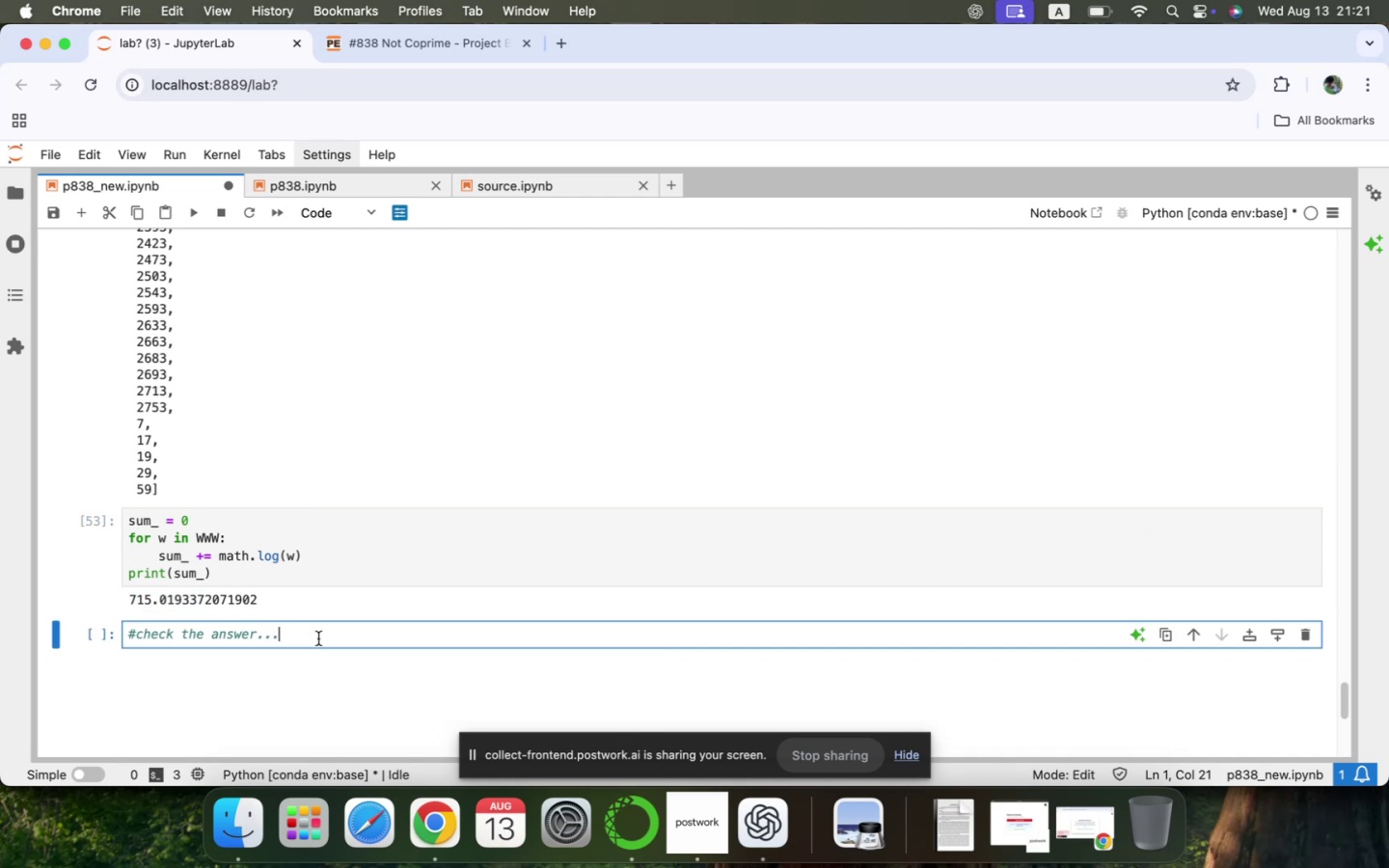 
key(Enter)
 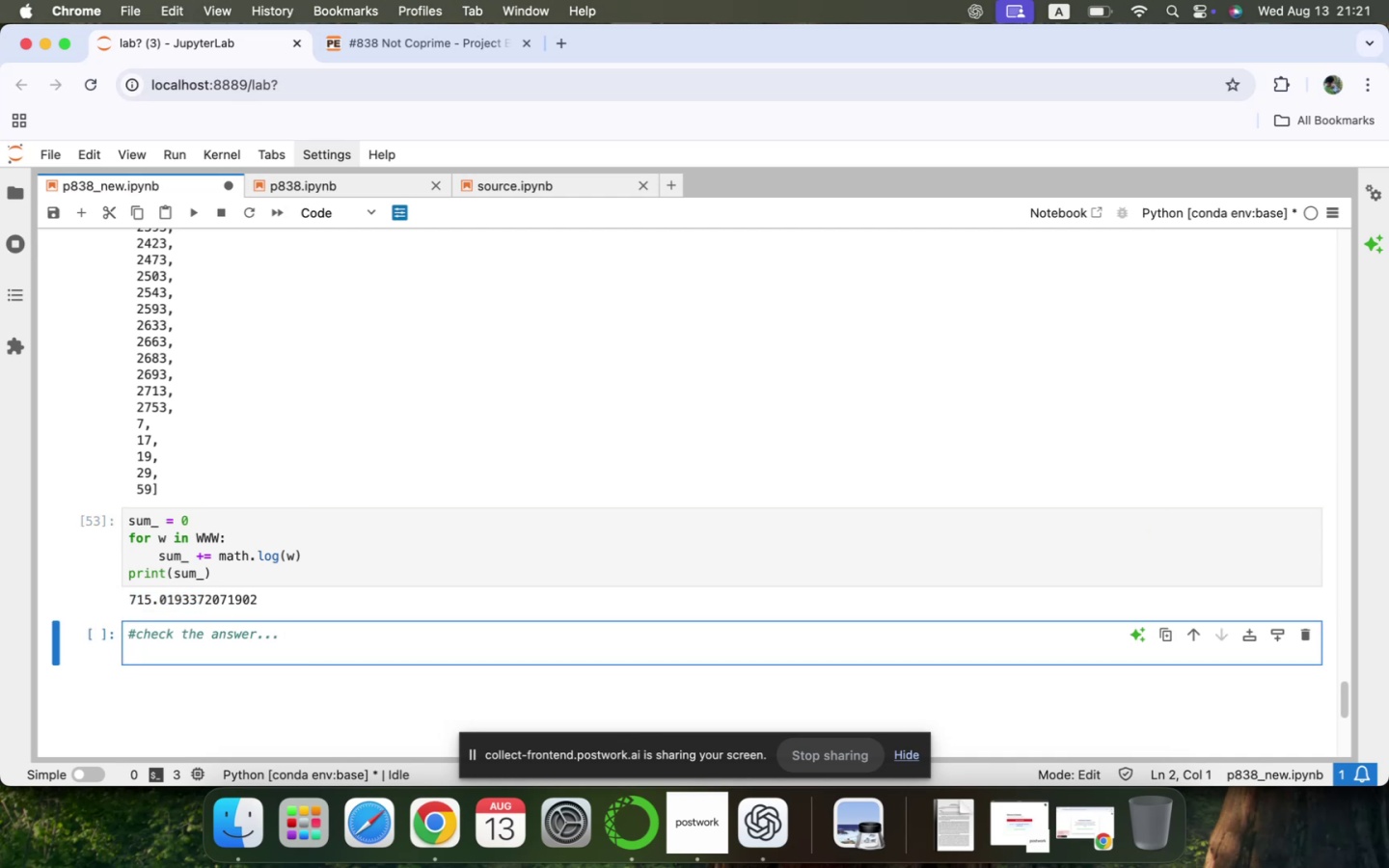 
type(# exactly )
 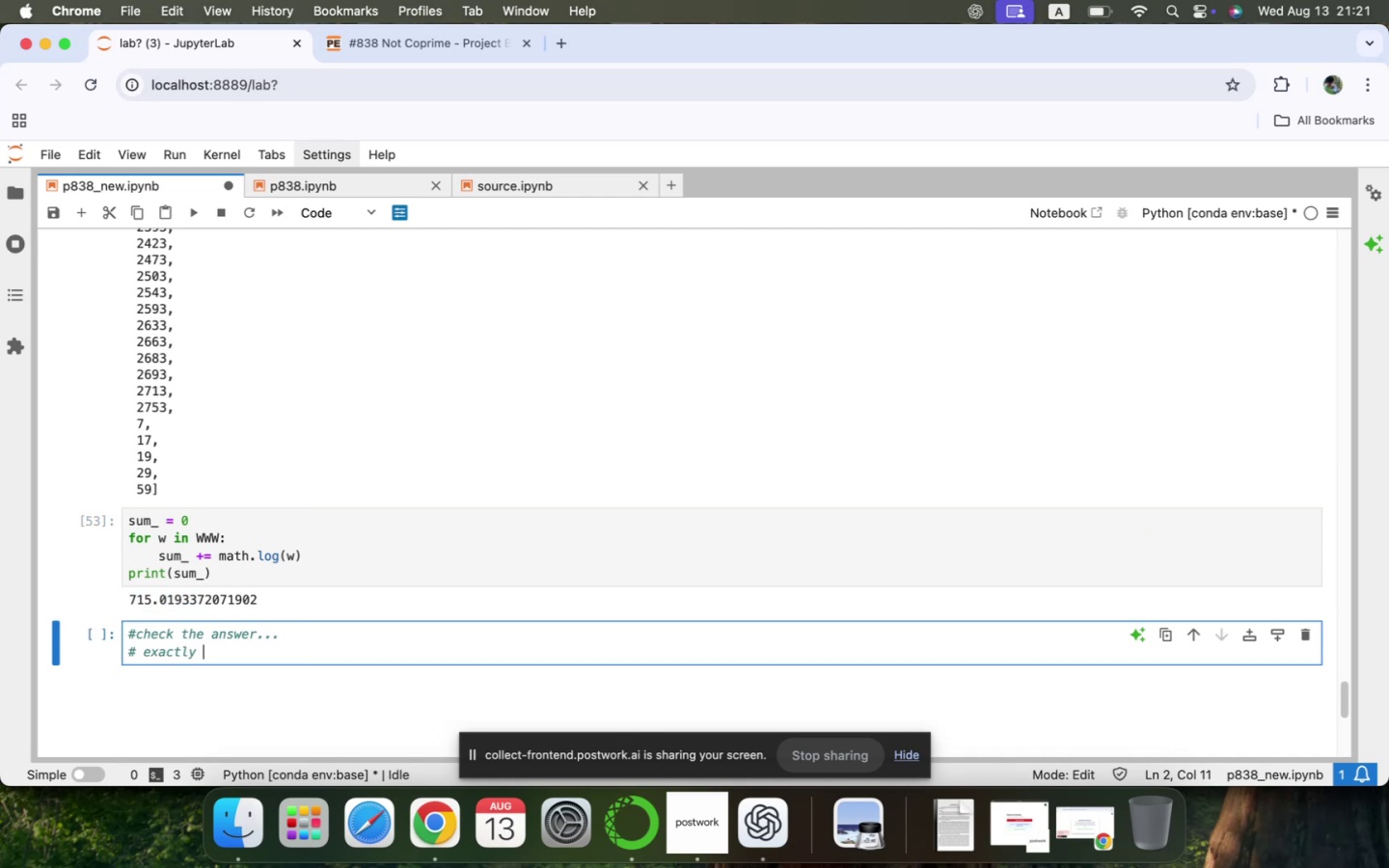 
key(Meta+CommandLeft)
 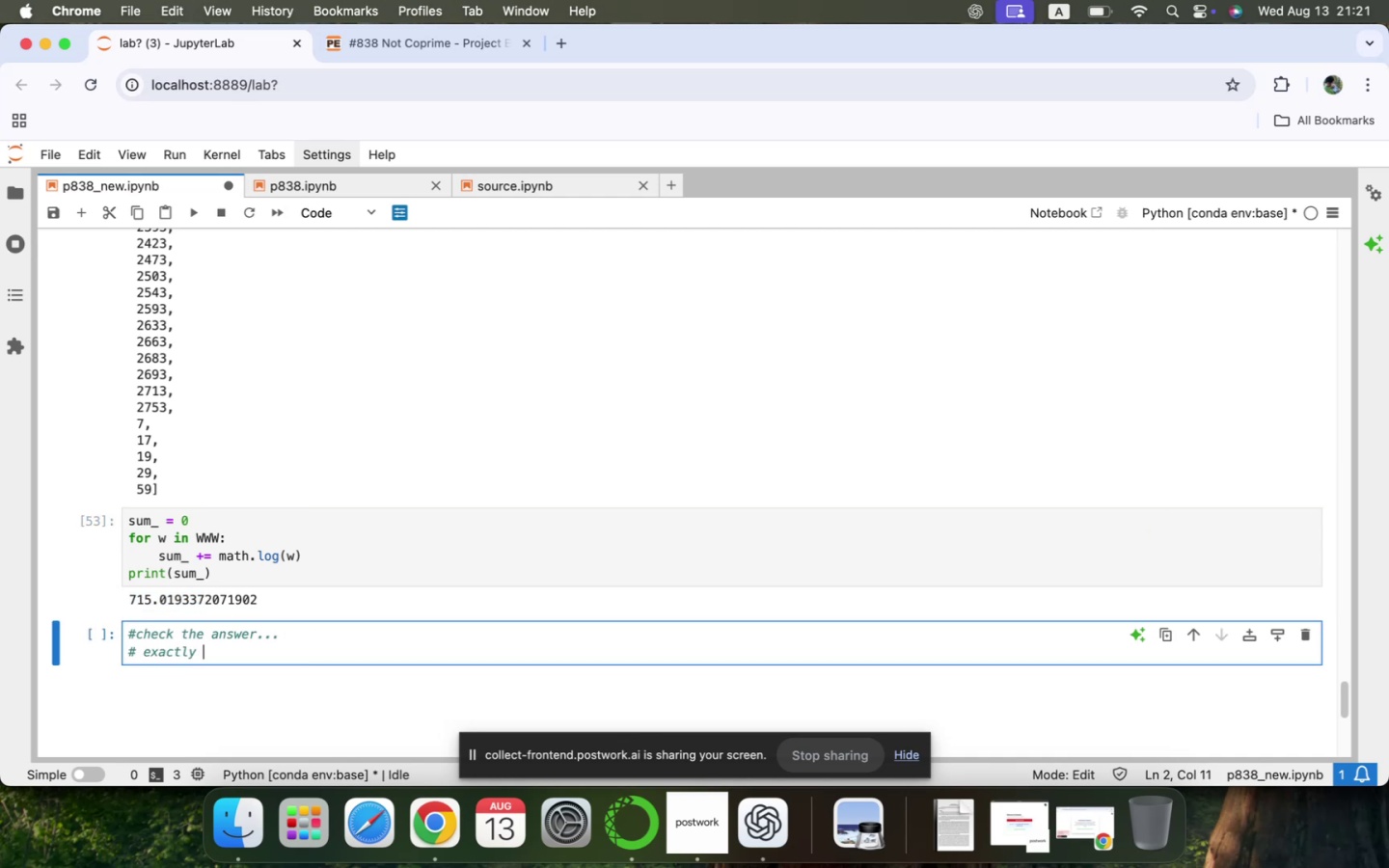 
key(Meta+V)
 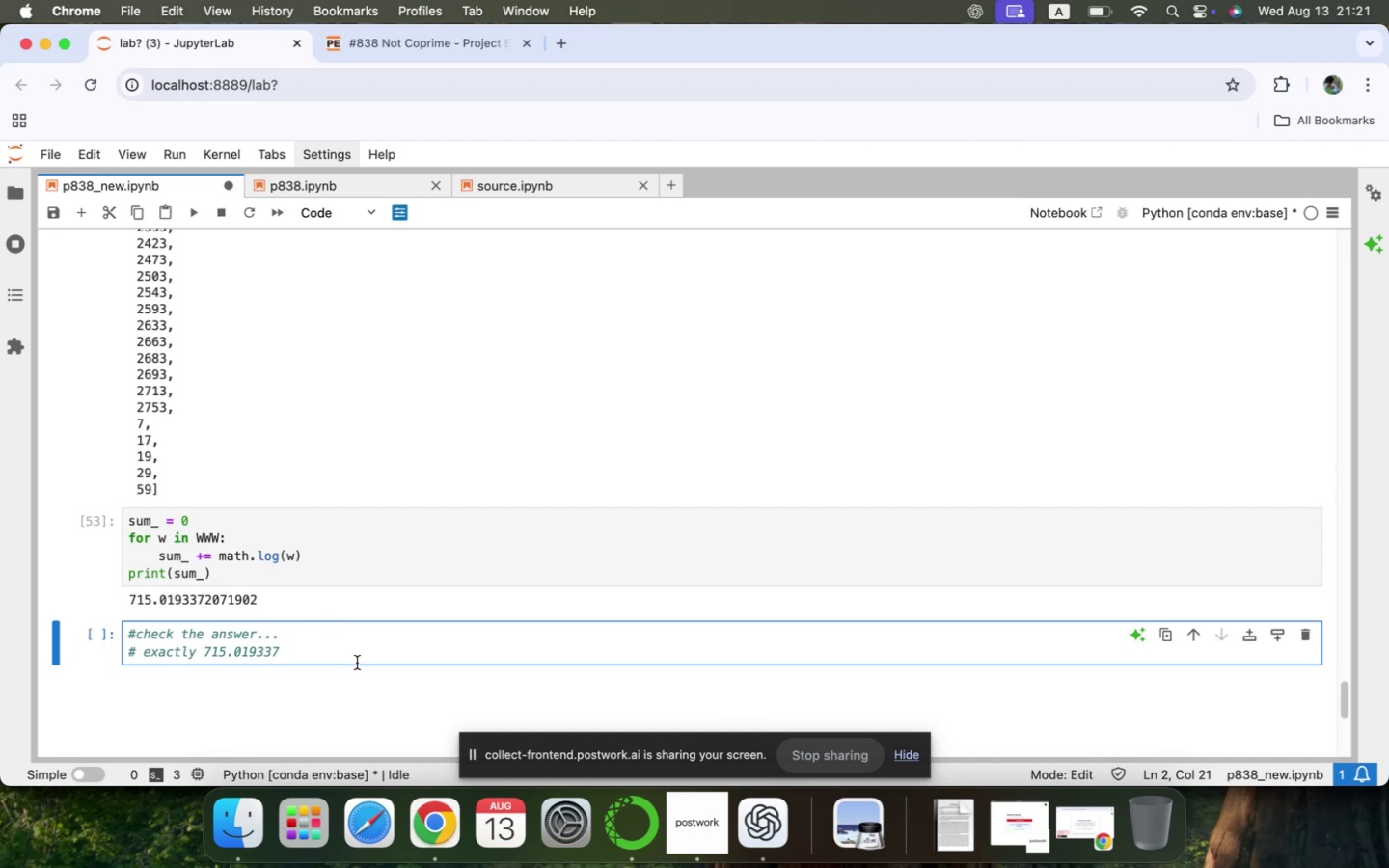 
key(Enter)
 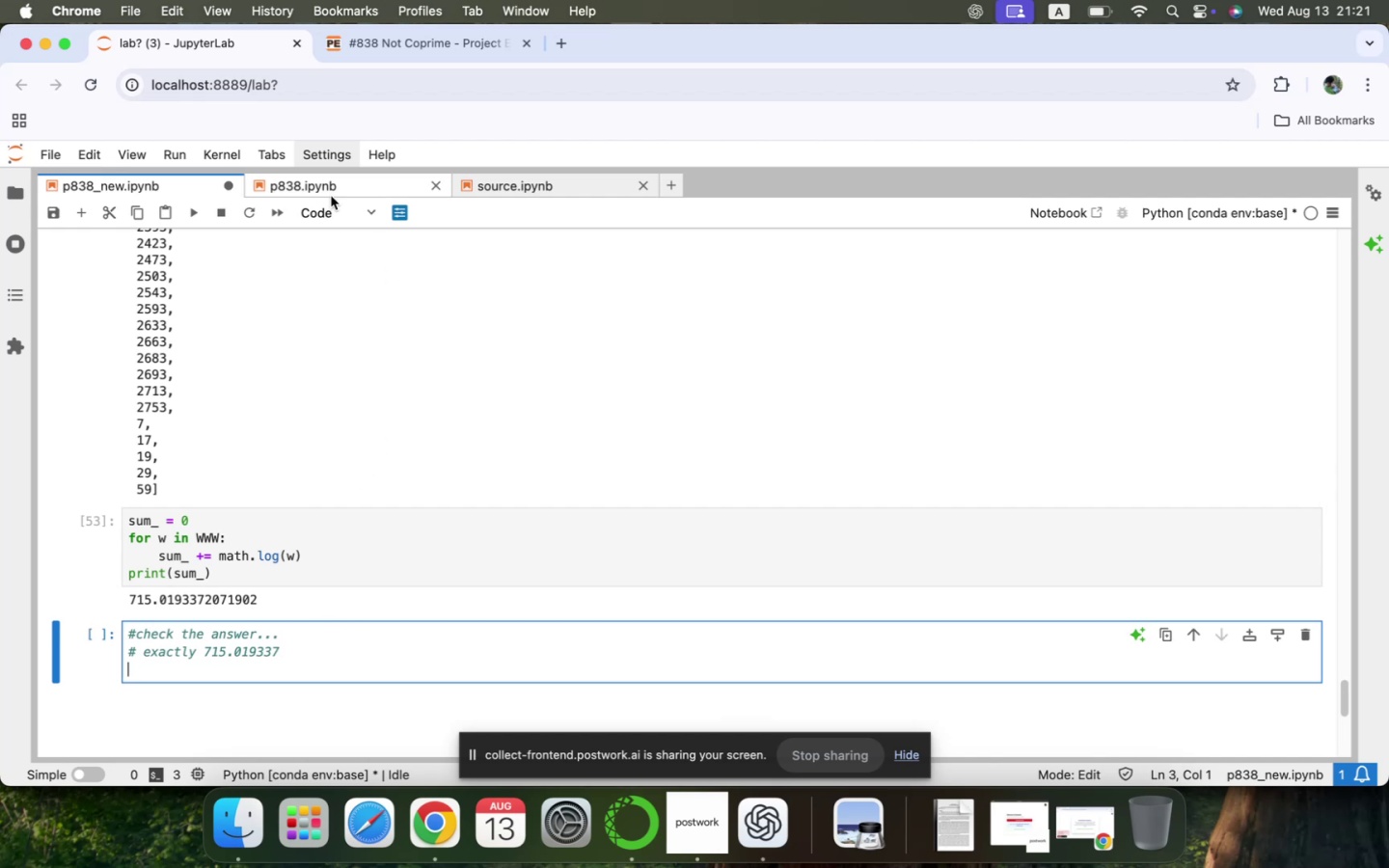 
left_click([323, 221])
 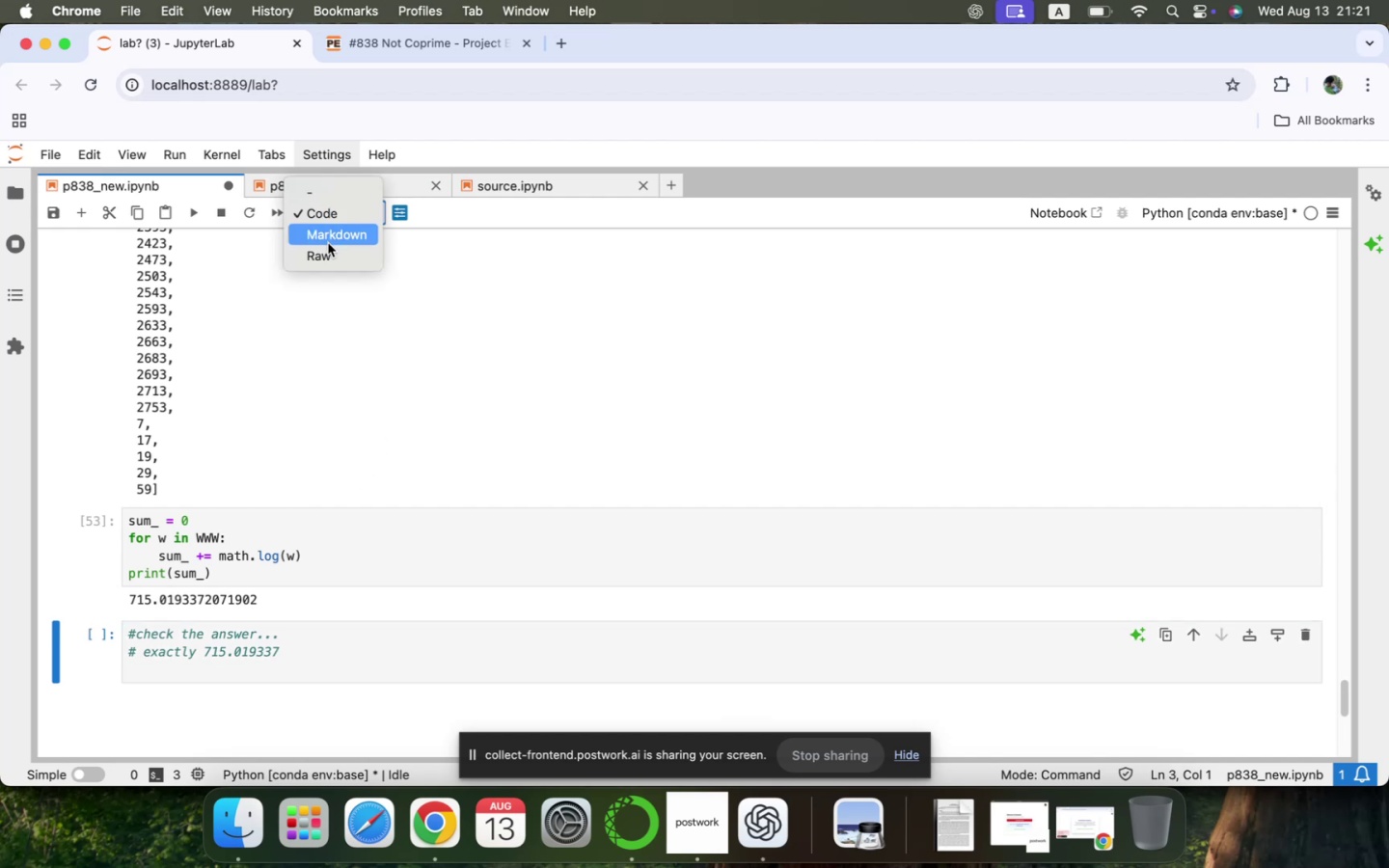 
left_click([328, 242])
 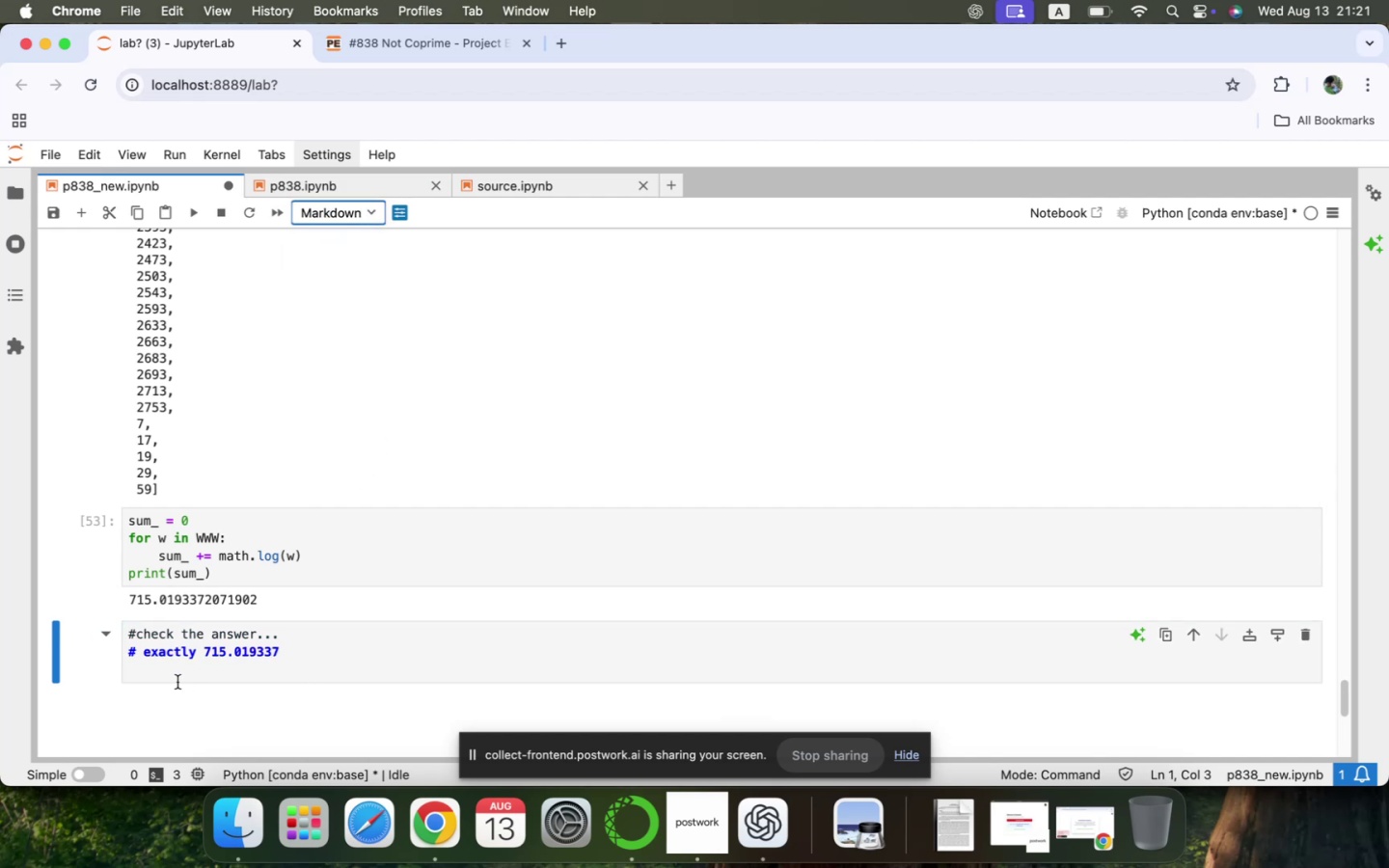 
left_click([136, 636])
 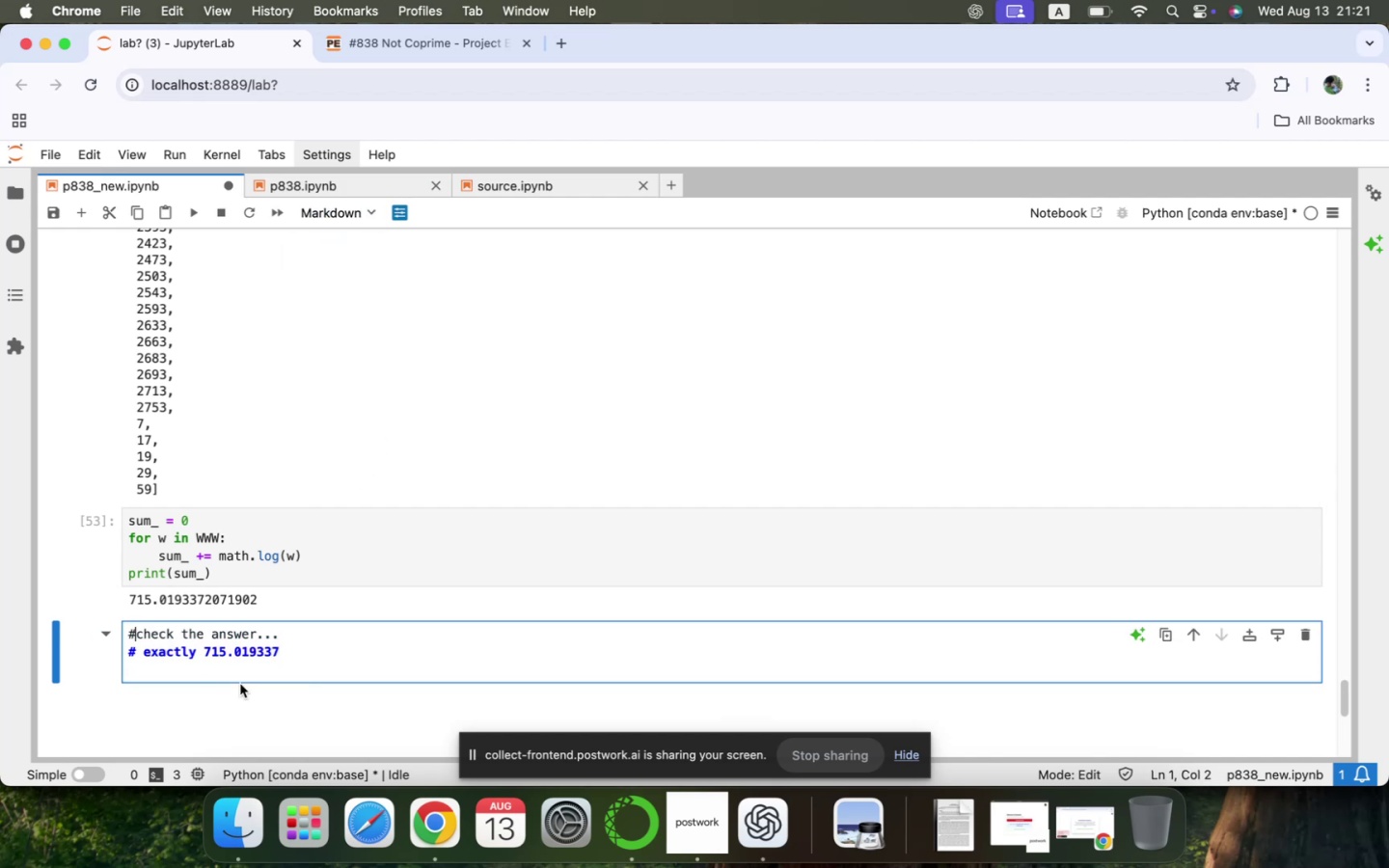 
key(Space)
 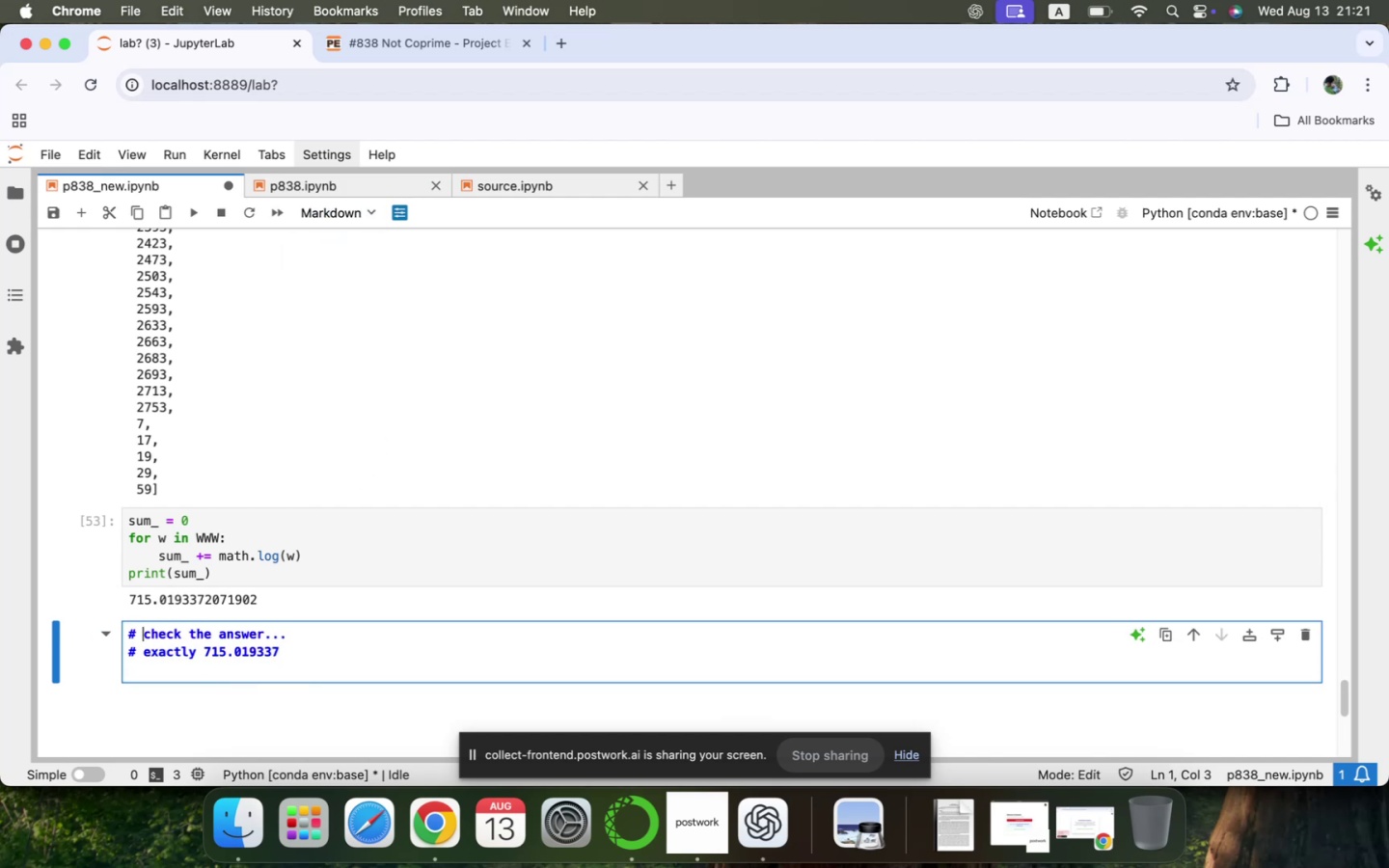 
key(ArrowDown)
 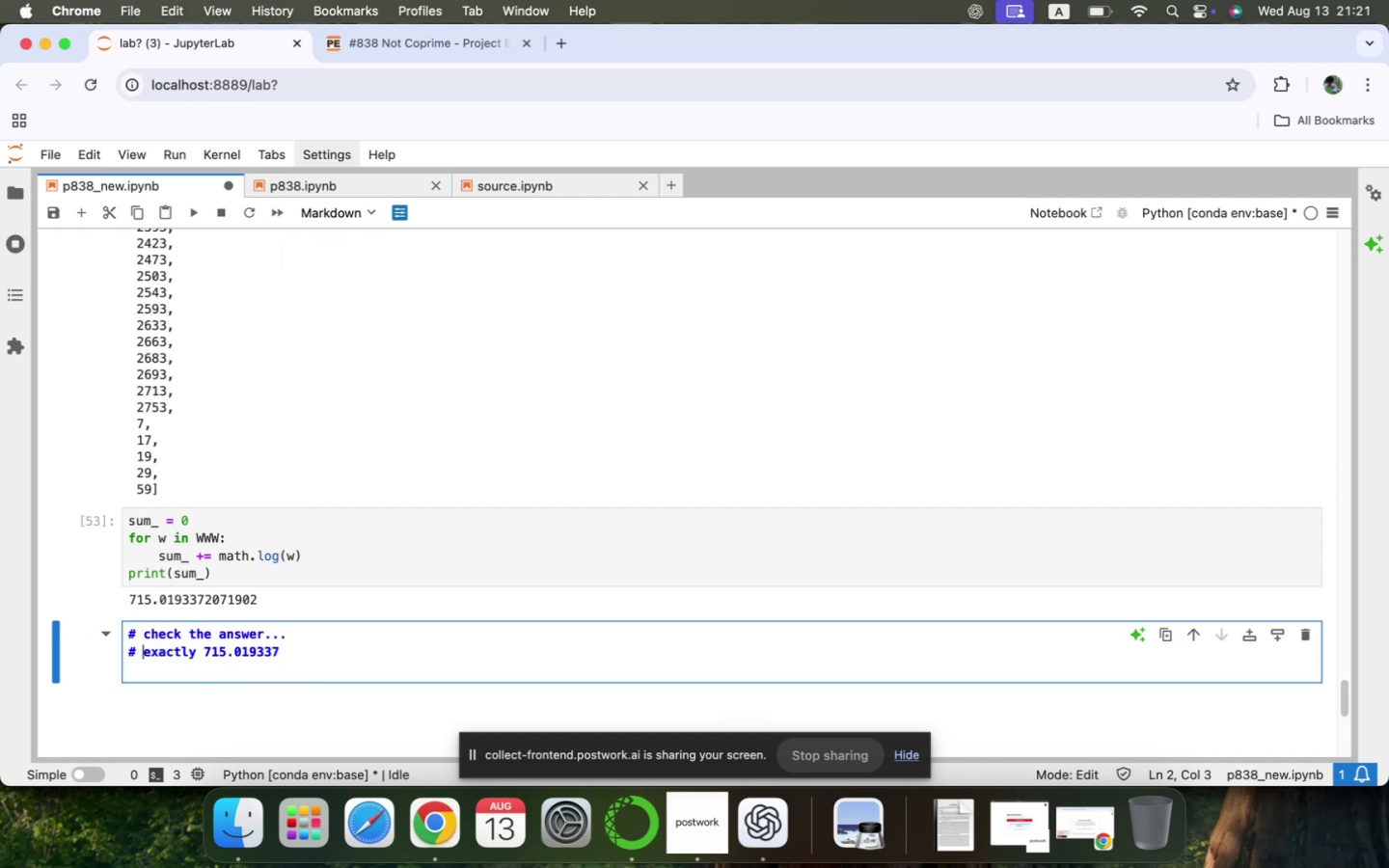 
key(ArrowDown)
 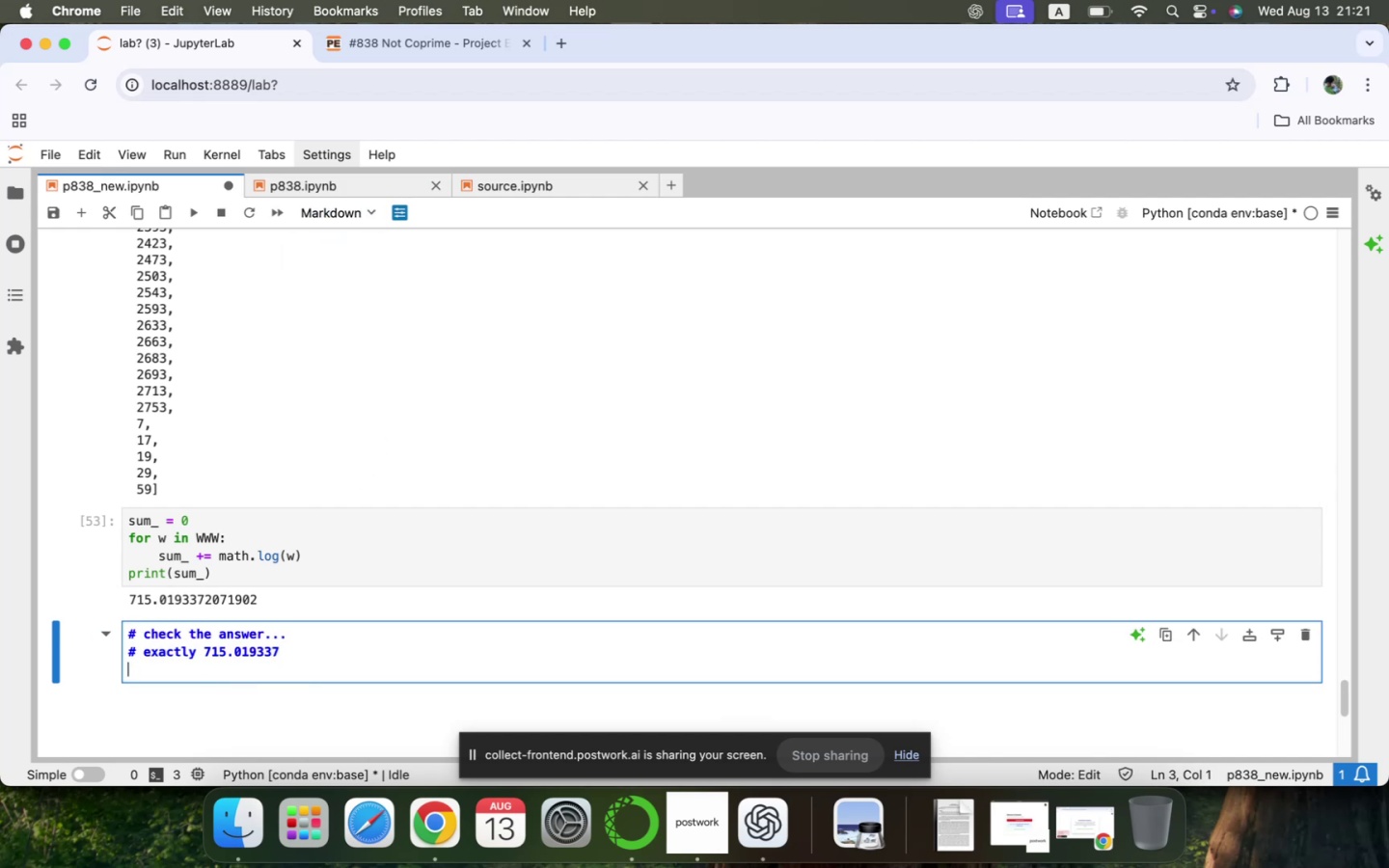 
key(Shift+ShiftLeft)
 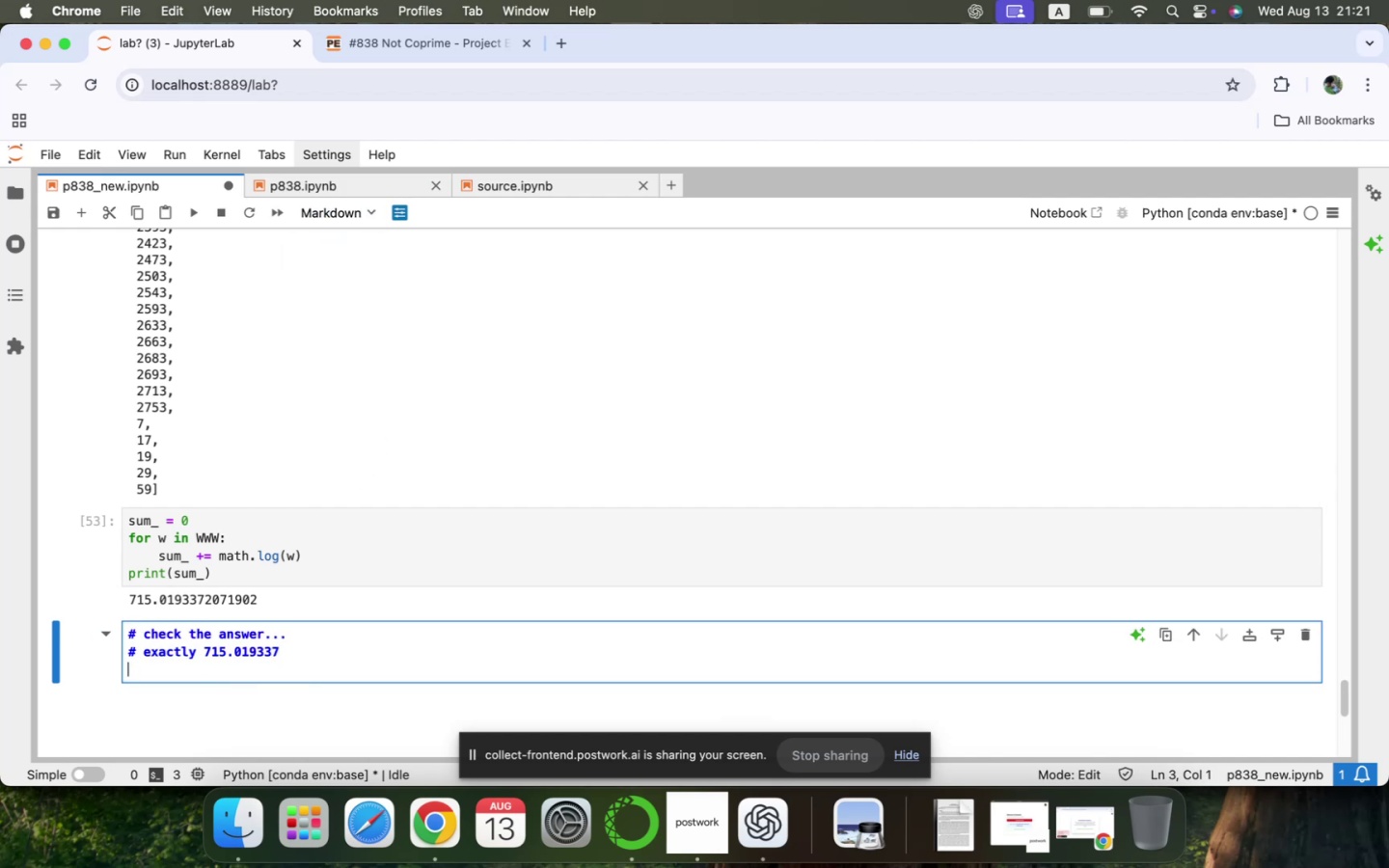 
key(Shift+Enter)
 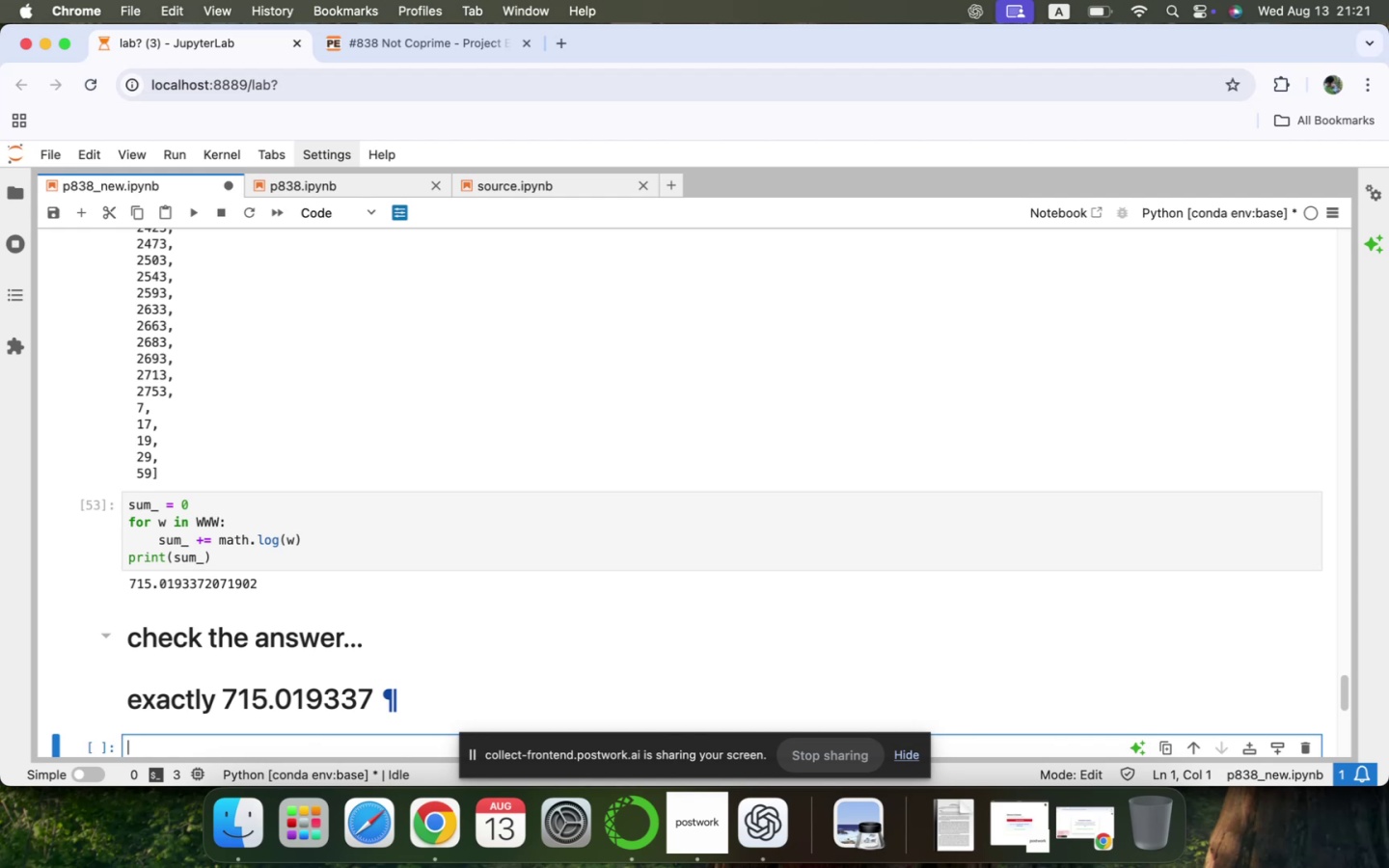 
scroll: coordinate [240, 684], scroll_direction: down, amount: 11.0
 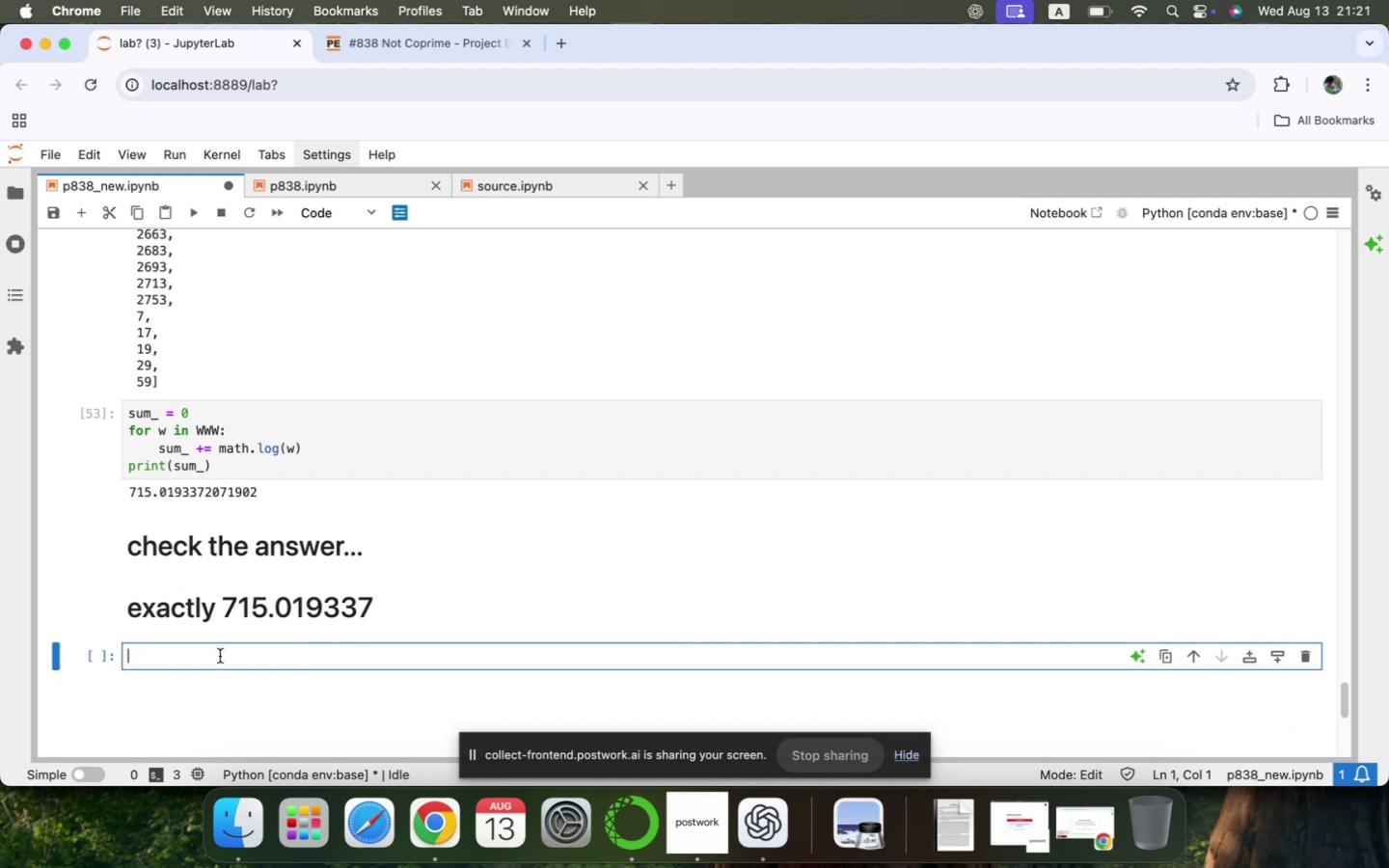 
left_click([321, 211])
 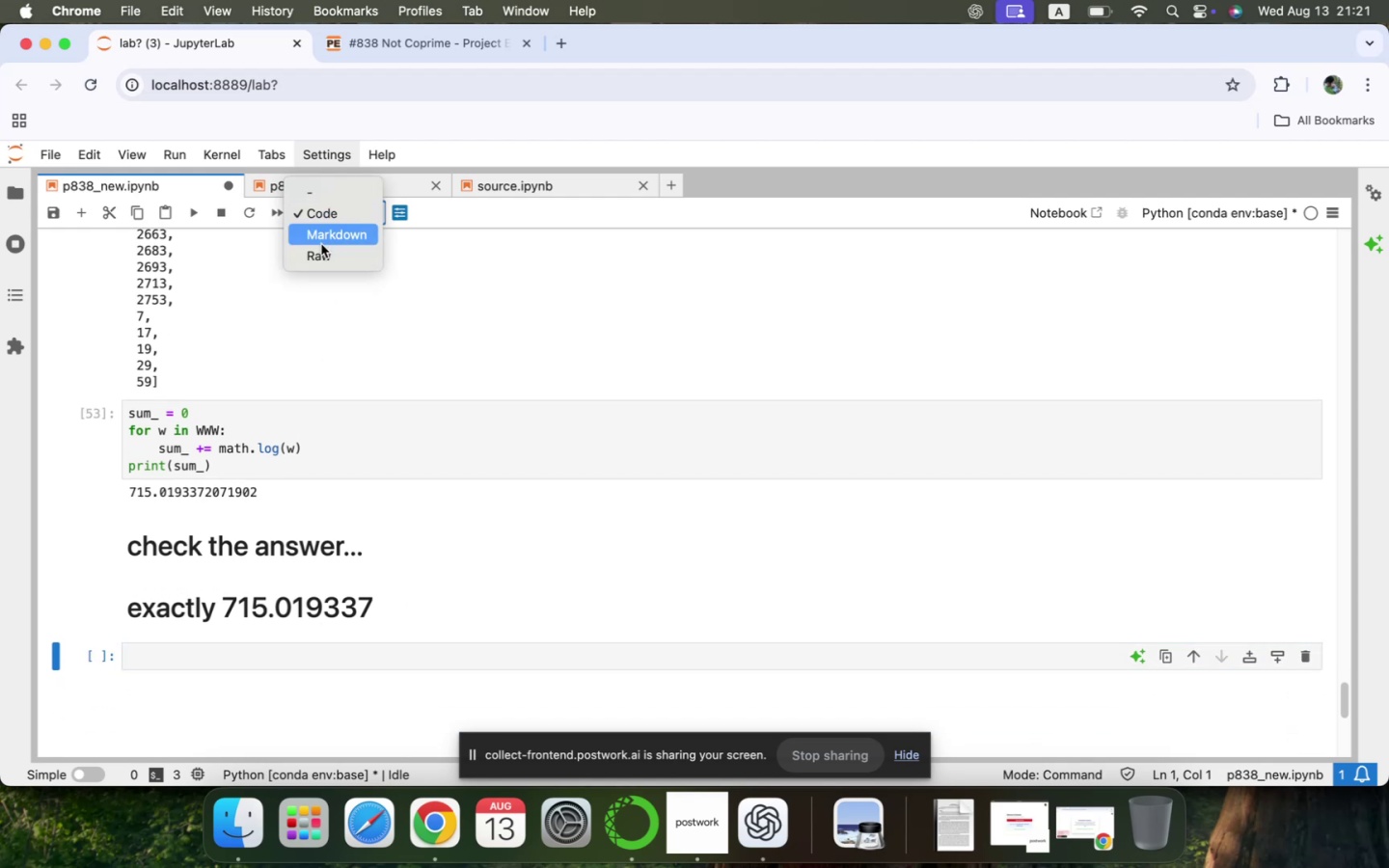 
left_click([326, 228])
 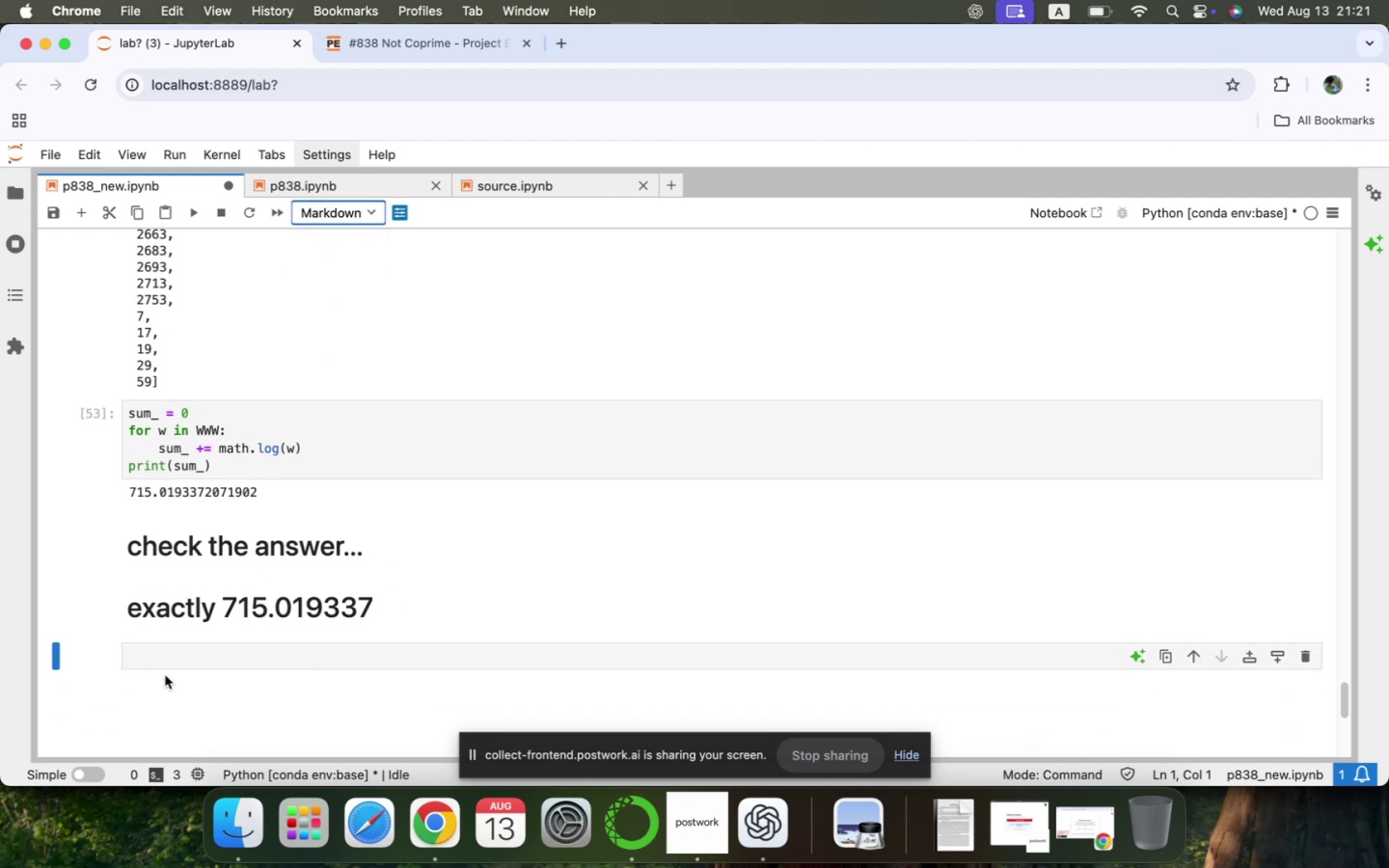 
left_click([170, 662])
 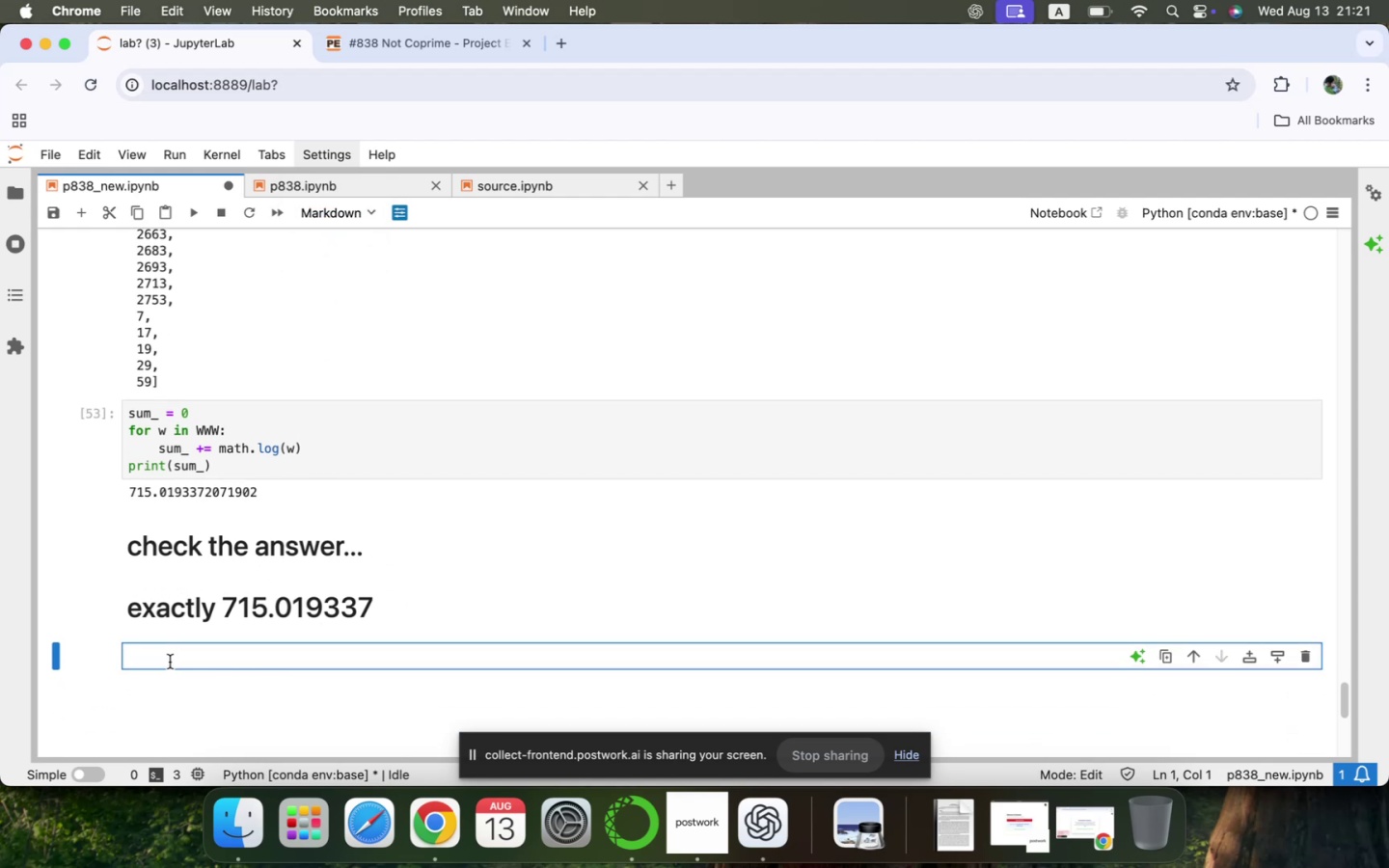 
hold_key(key=ShiftLeft, duration=0.98)
 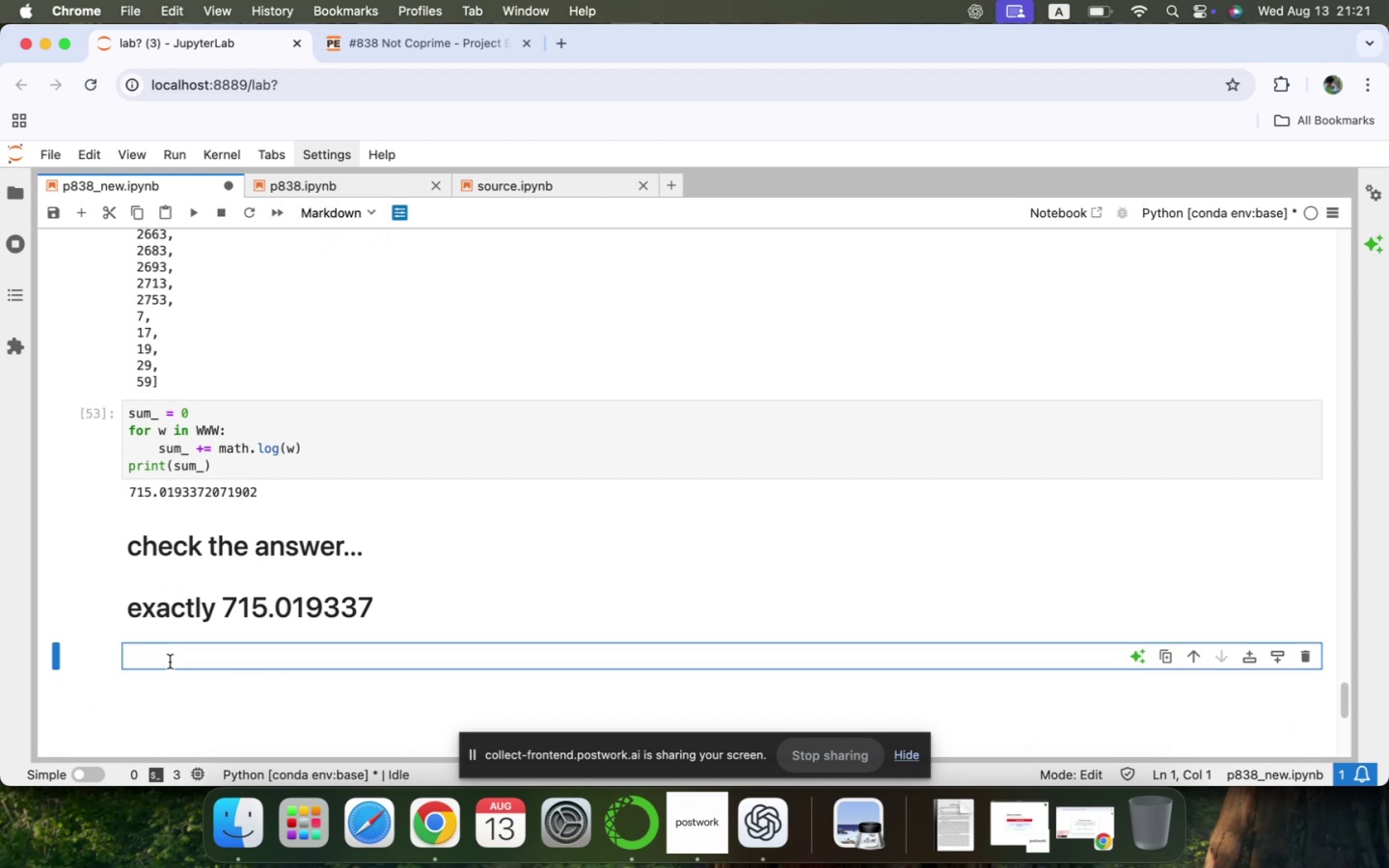 
type(Wh)
key(Backspace)
key(Backspace)
 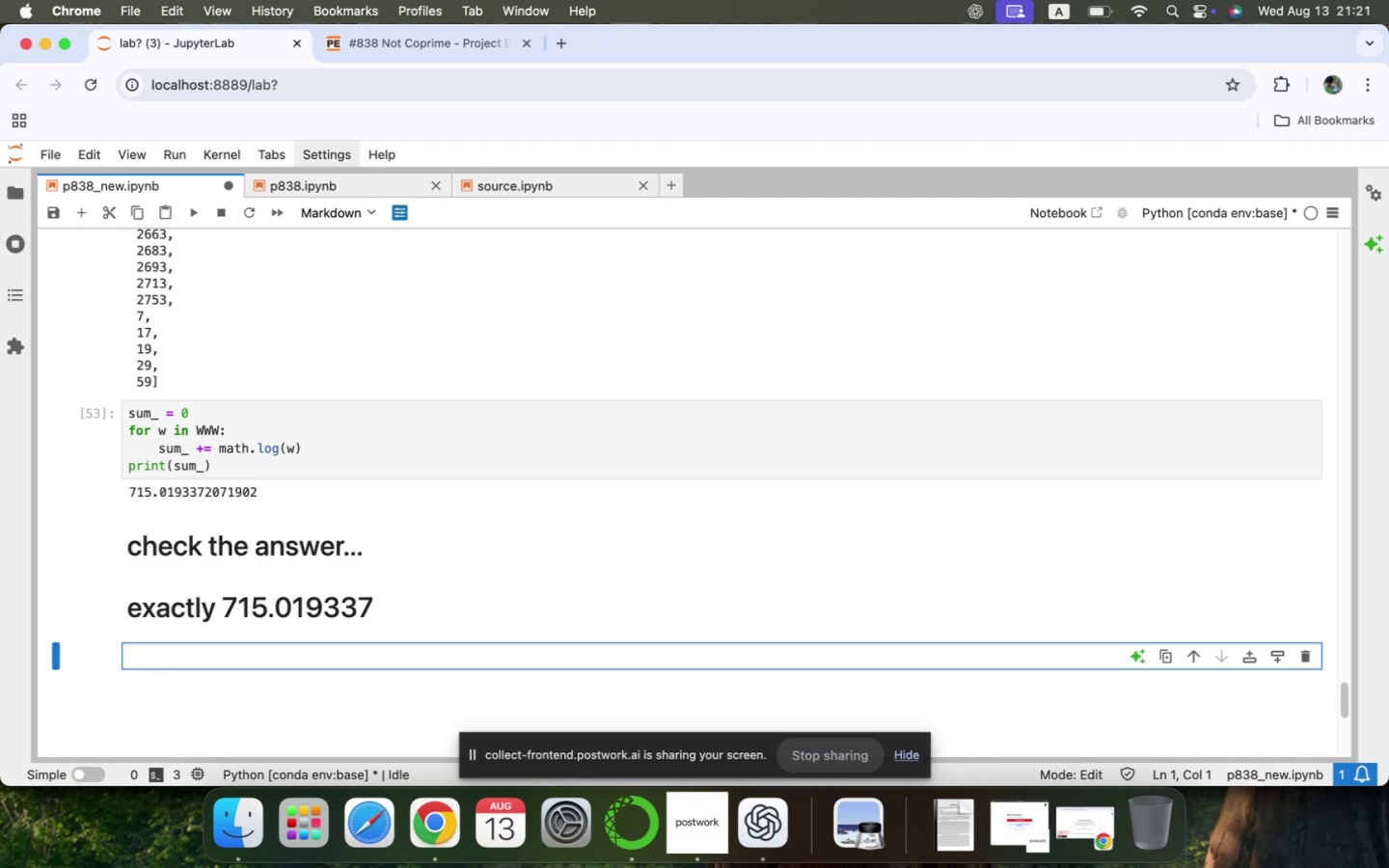 
hold_key(key=ShiftLeft, duration=0.54)
 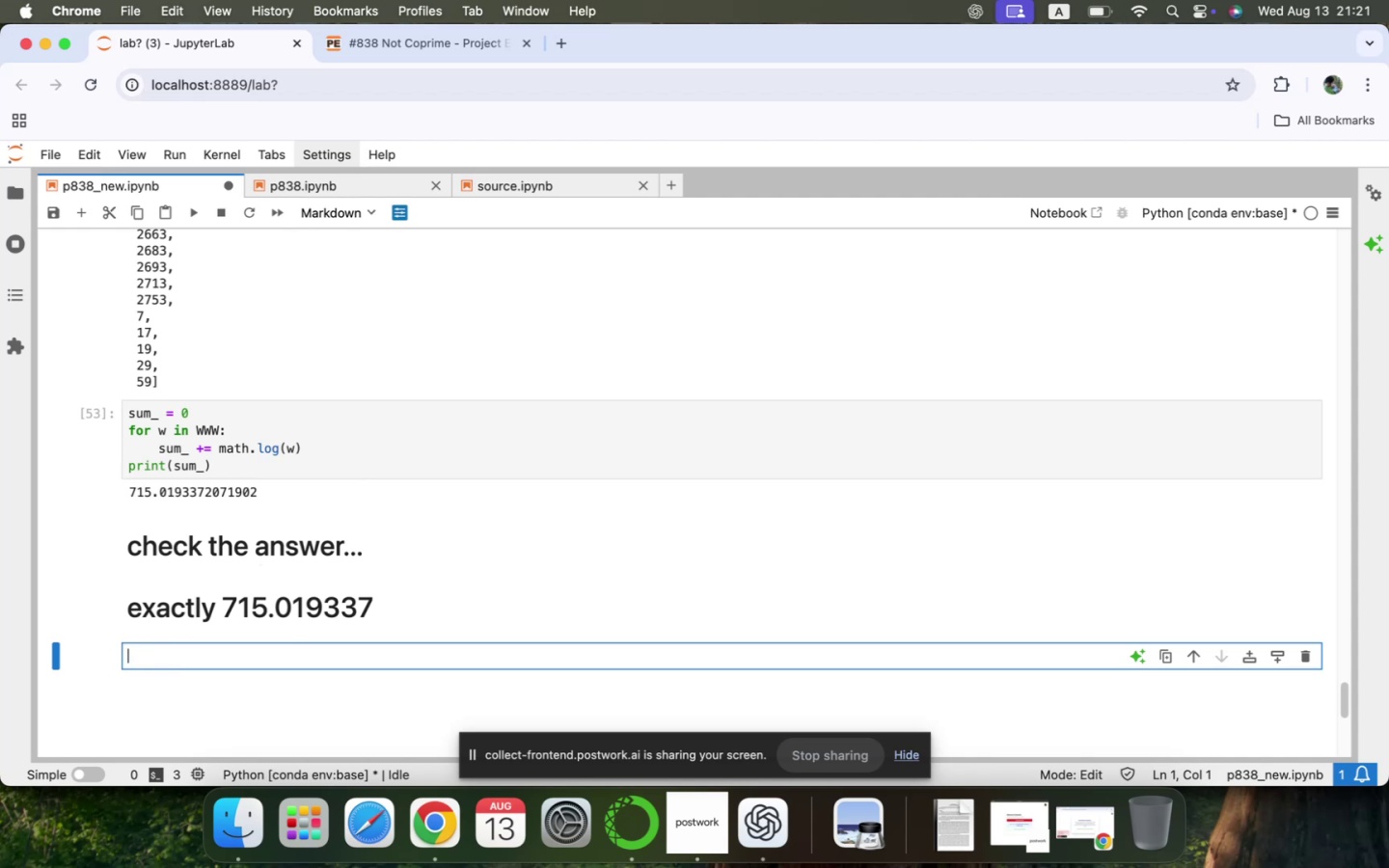 
type(Key points:)
 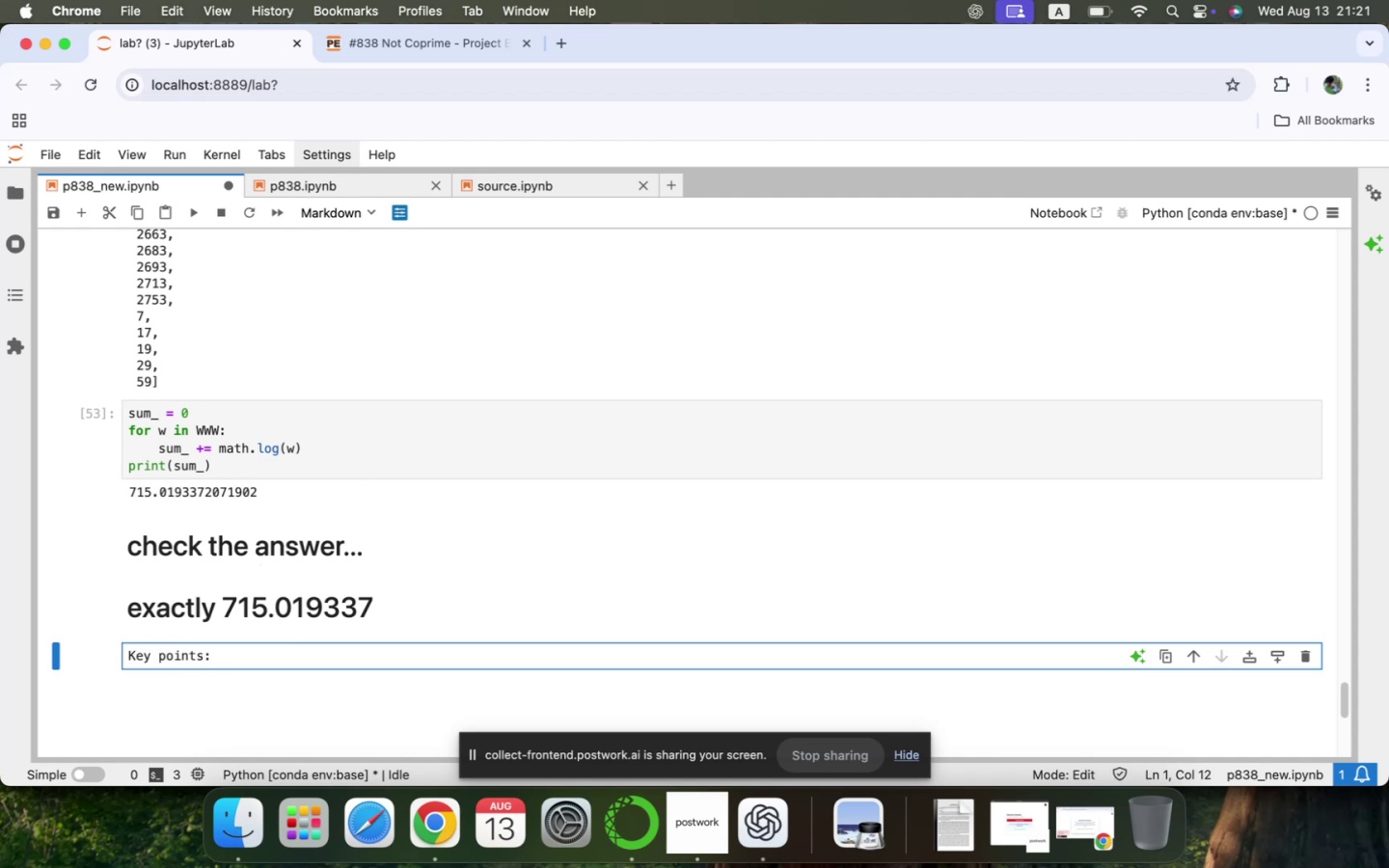 
key(Enter)
 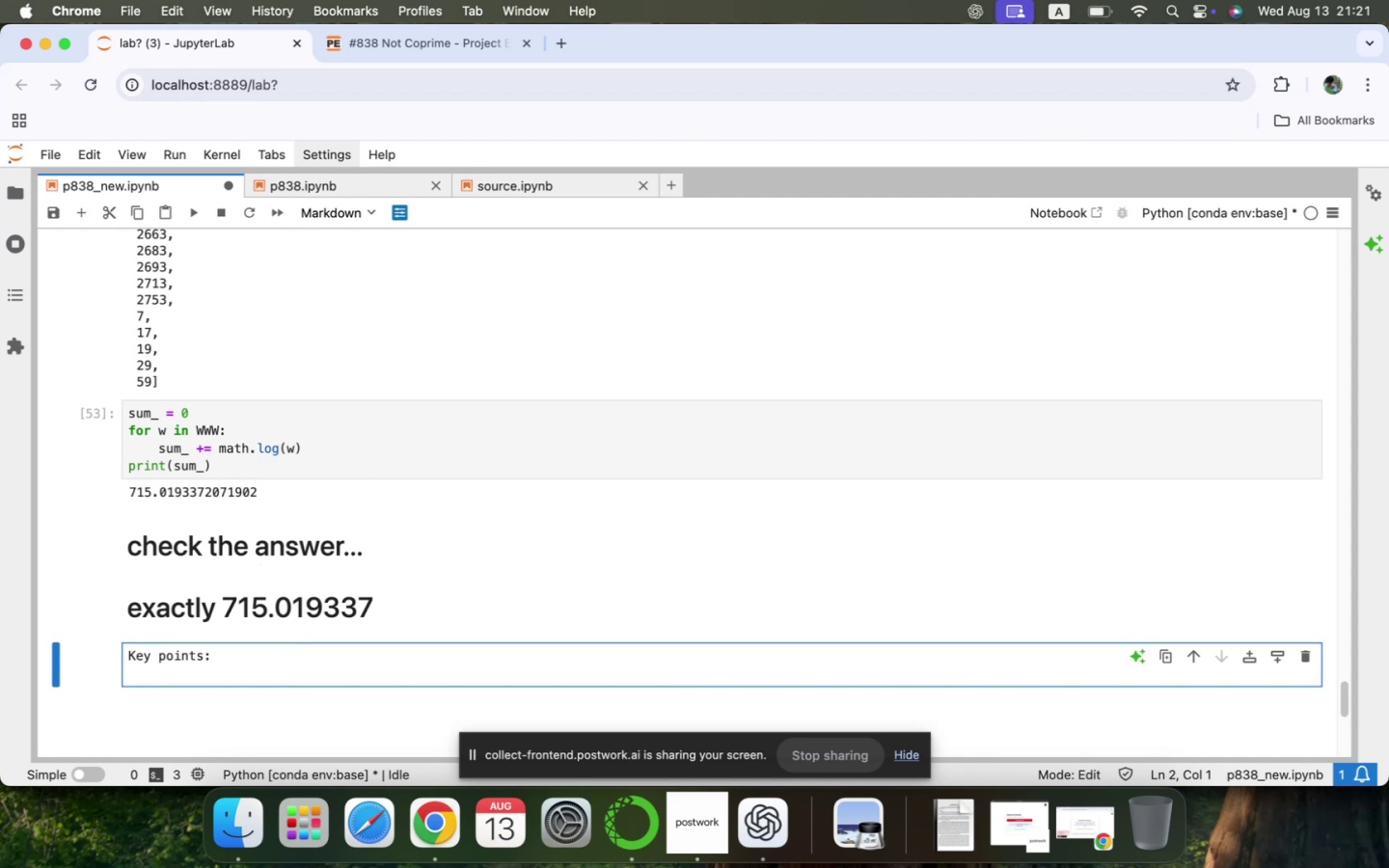 
type(When a n)
key(Backspace)
key(Backspace)
key(Backspace)
key(Backspace)
key(Backspace)
key(Backspace)
key(Backspace)
key(Backspace)
type(1. Say A = p1*p2)
 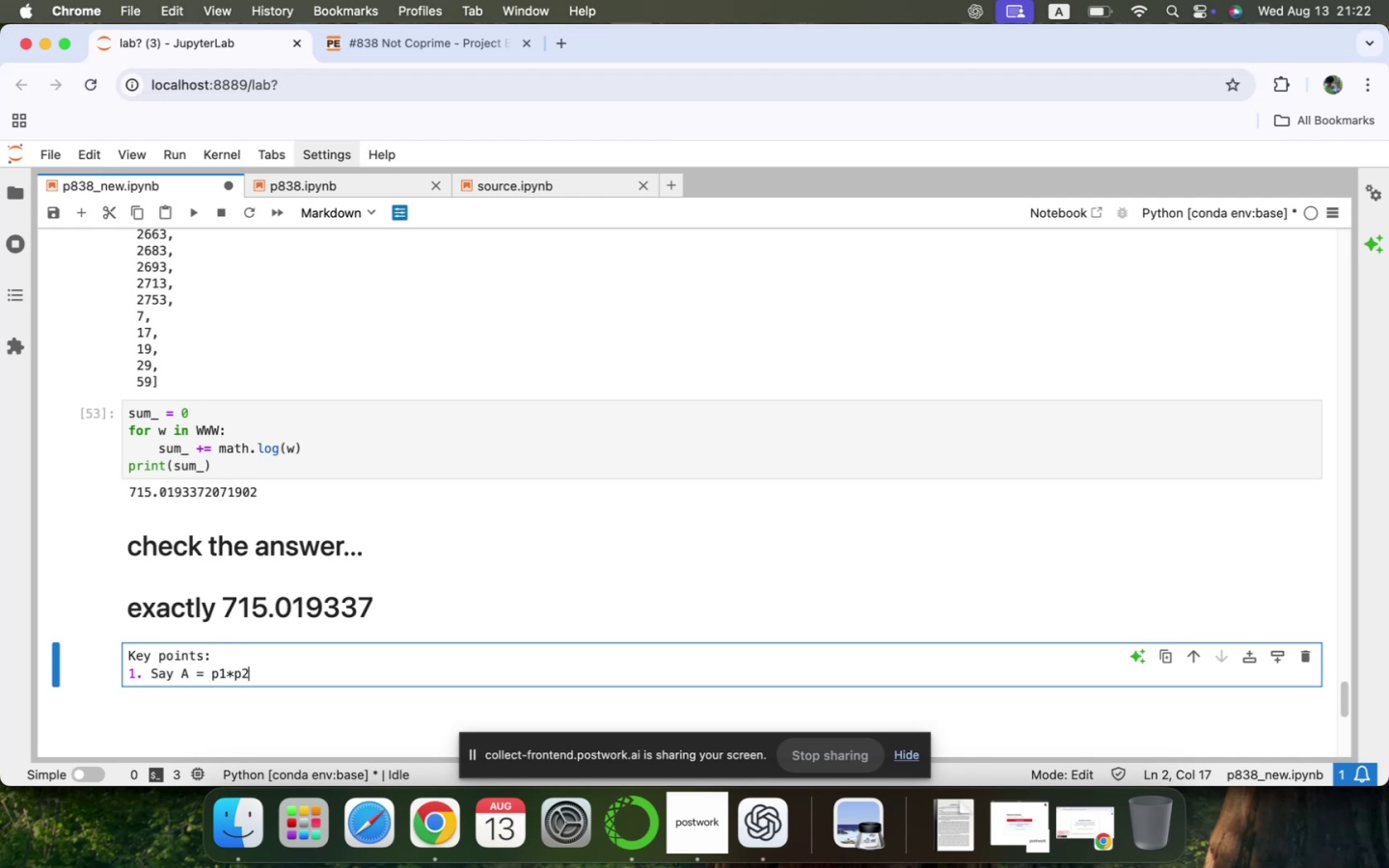 
key(Enter)
 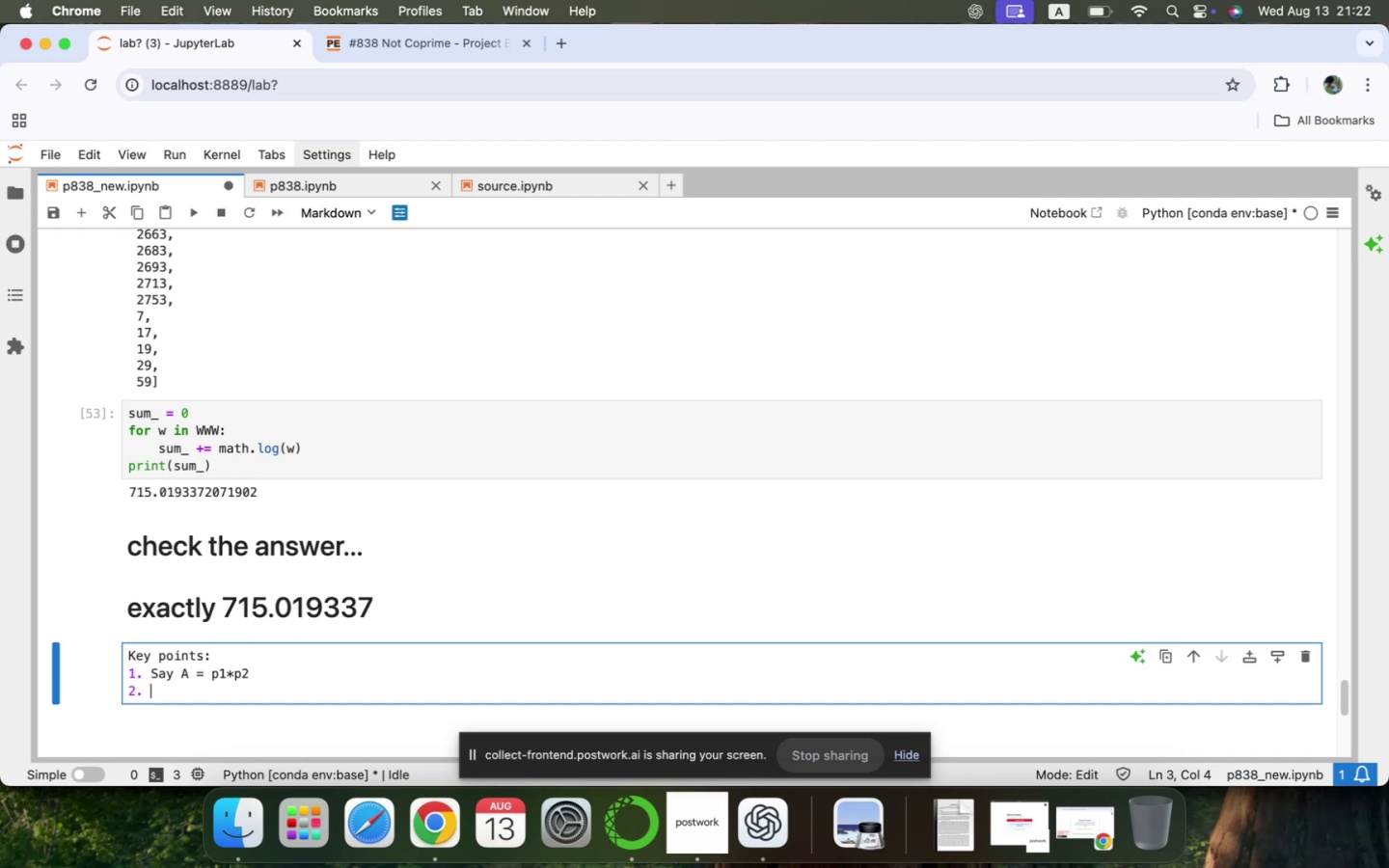 
key(Backspace)
 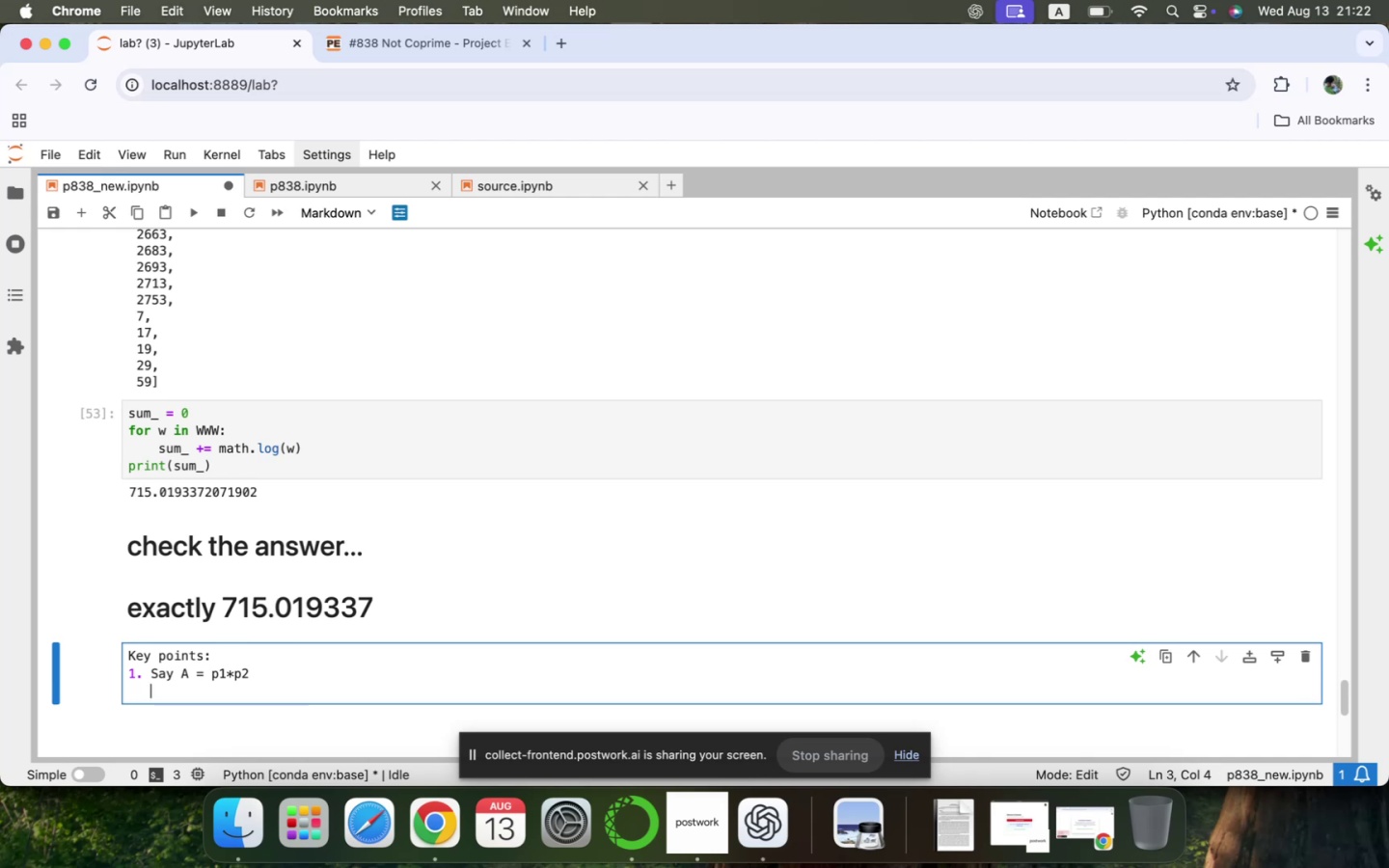 
key(Backspace)
 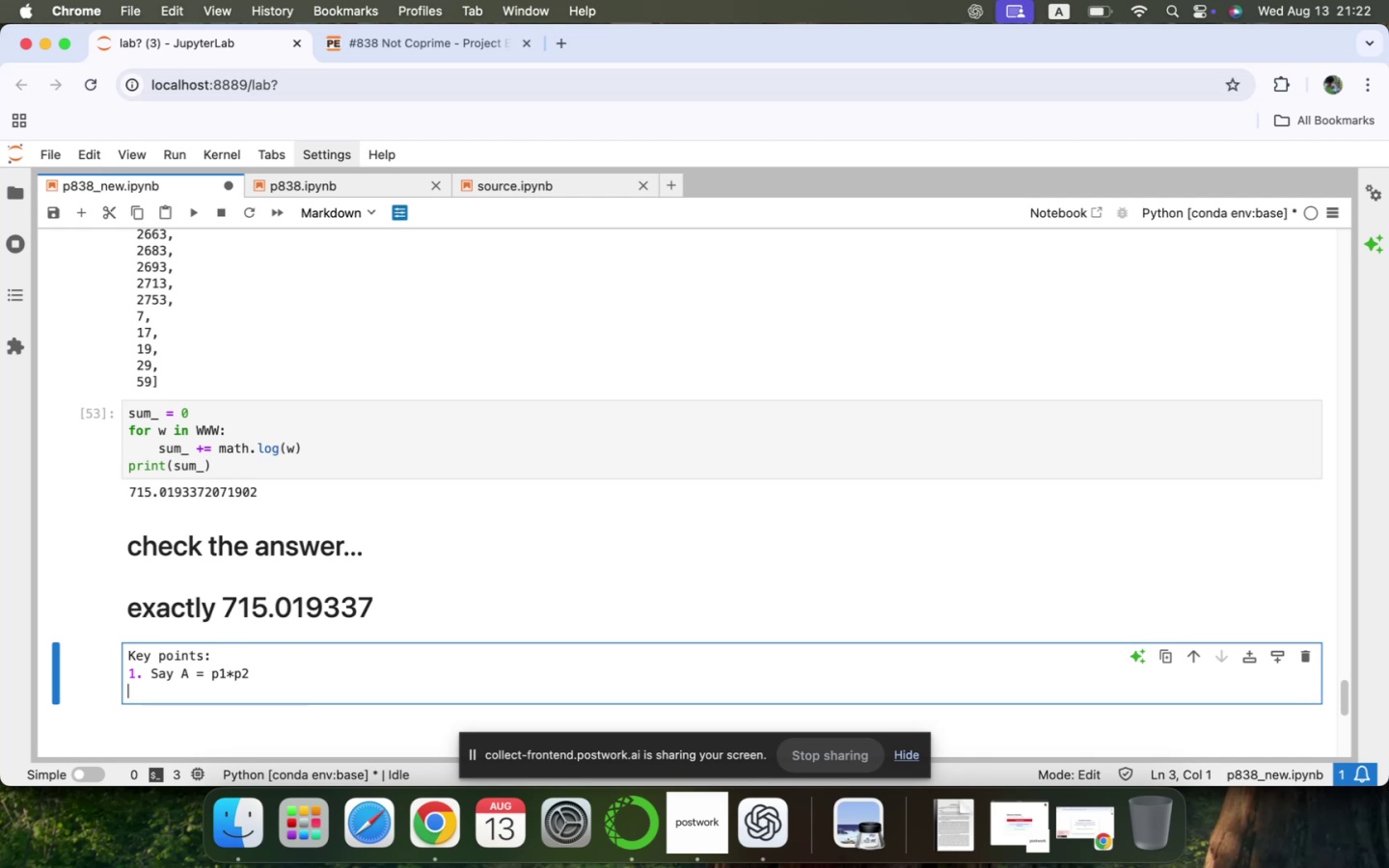 
key(Backspace)
 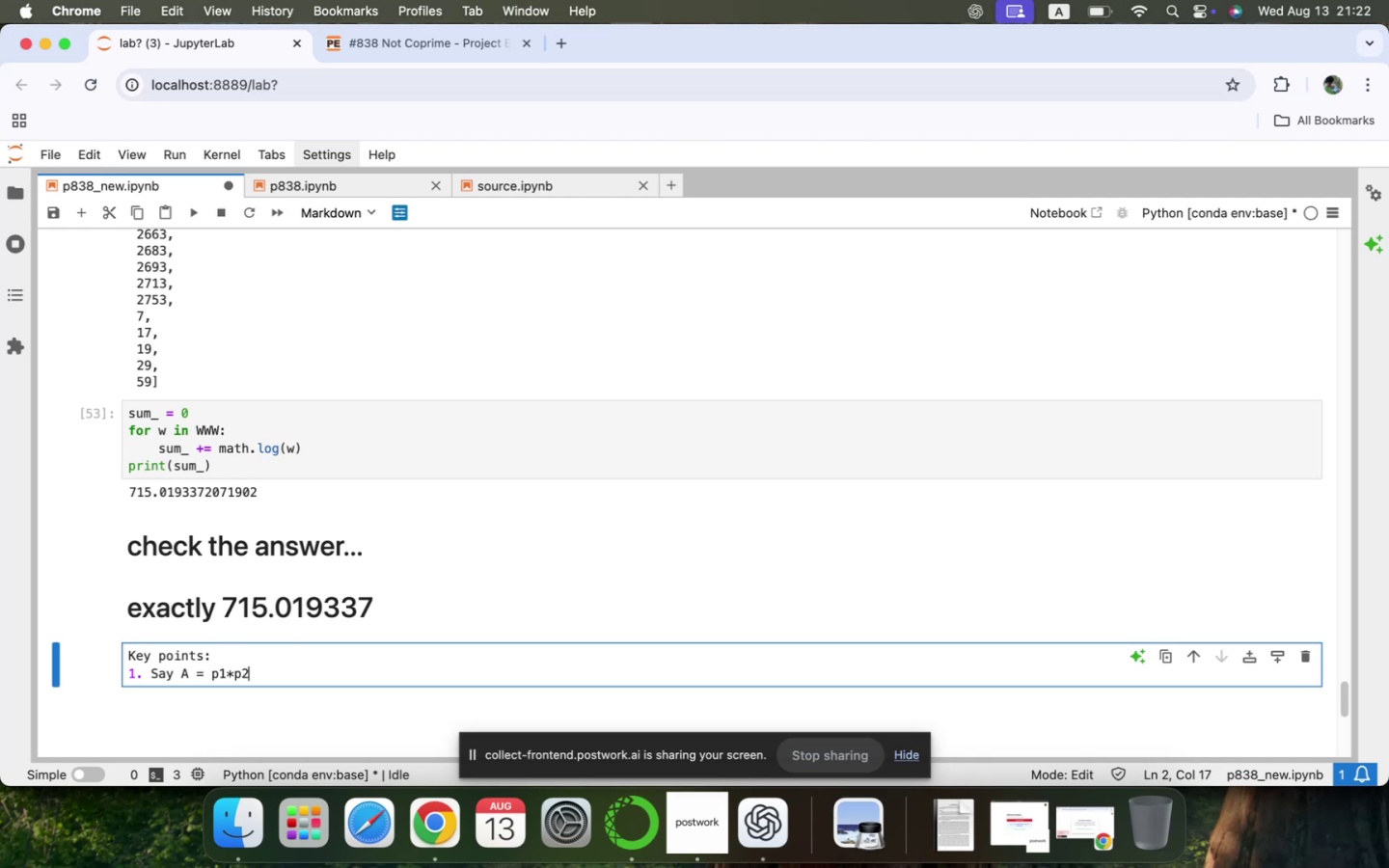 
key(Enter)
 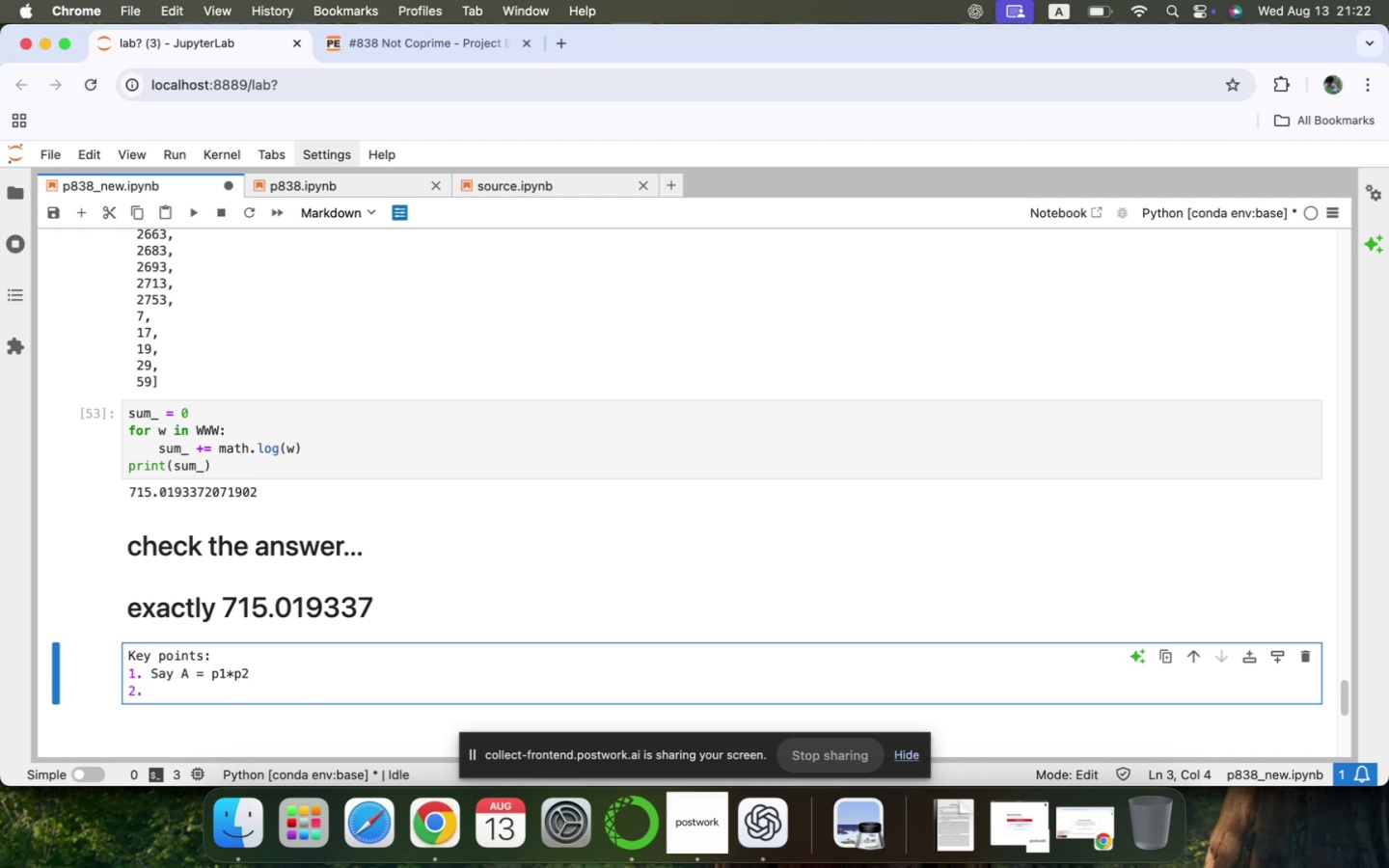 
key(Backspace)
 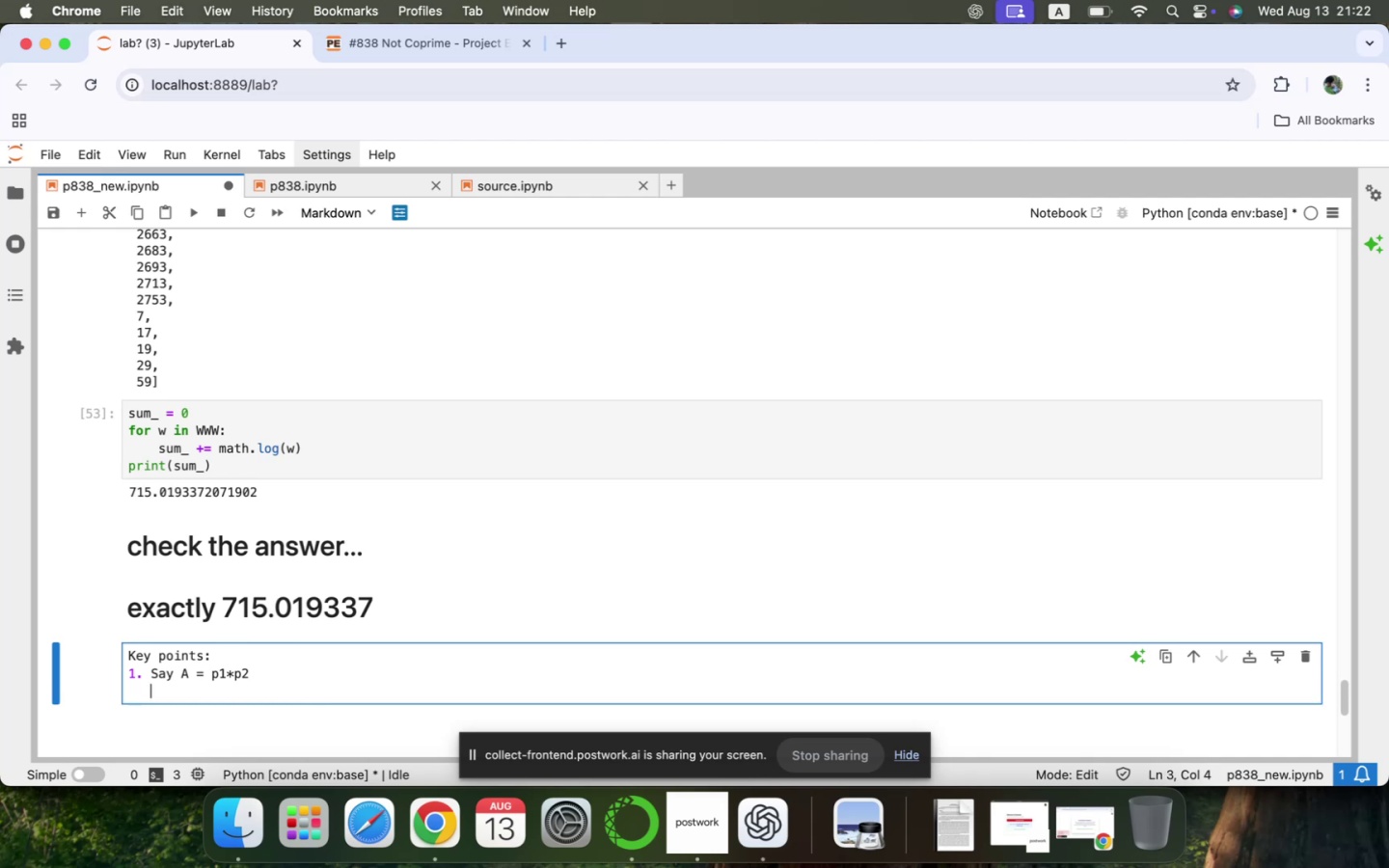 
key(Backspace)
 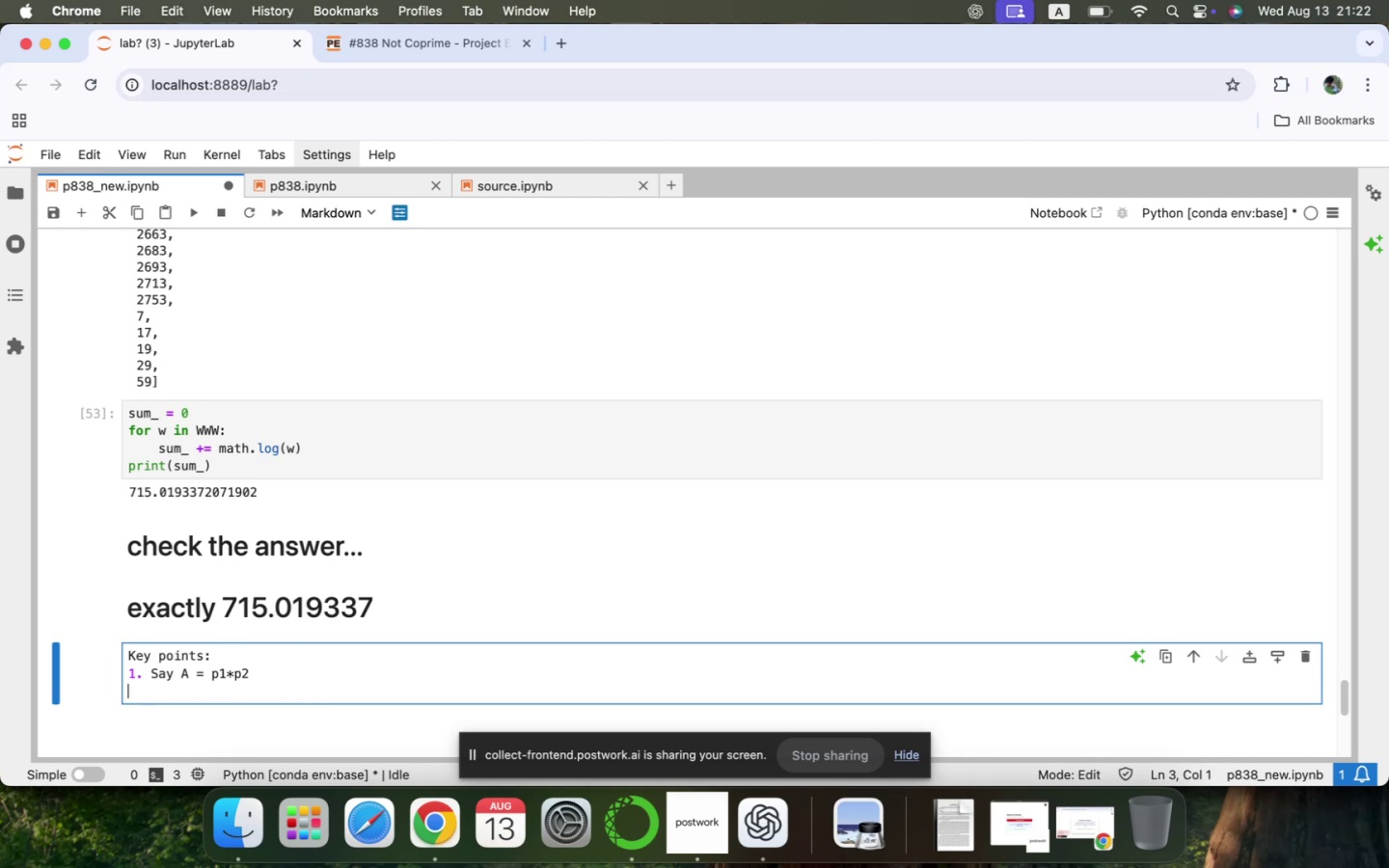 
key(Backspace)
 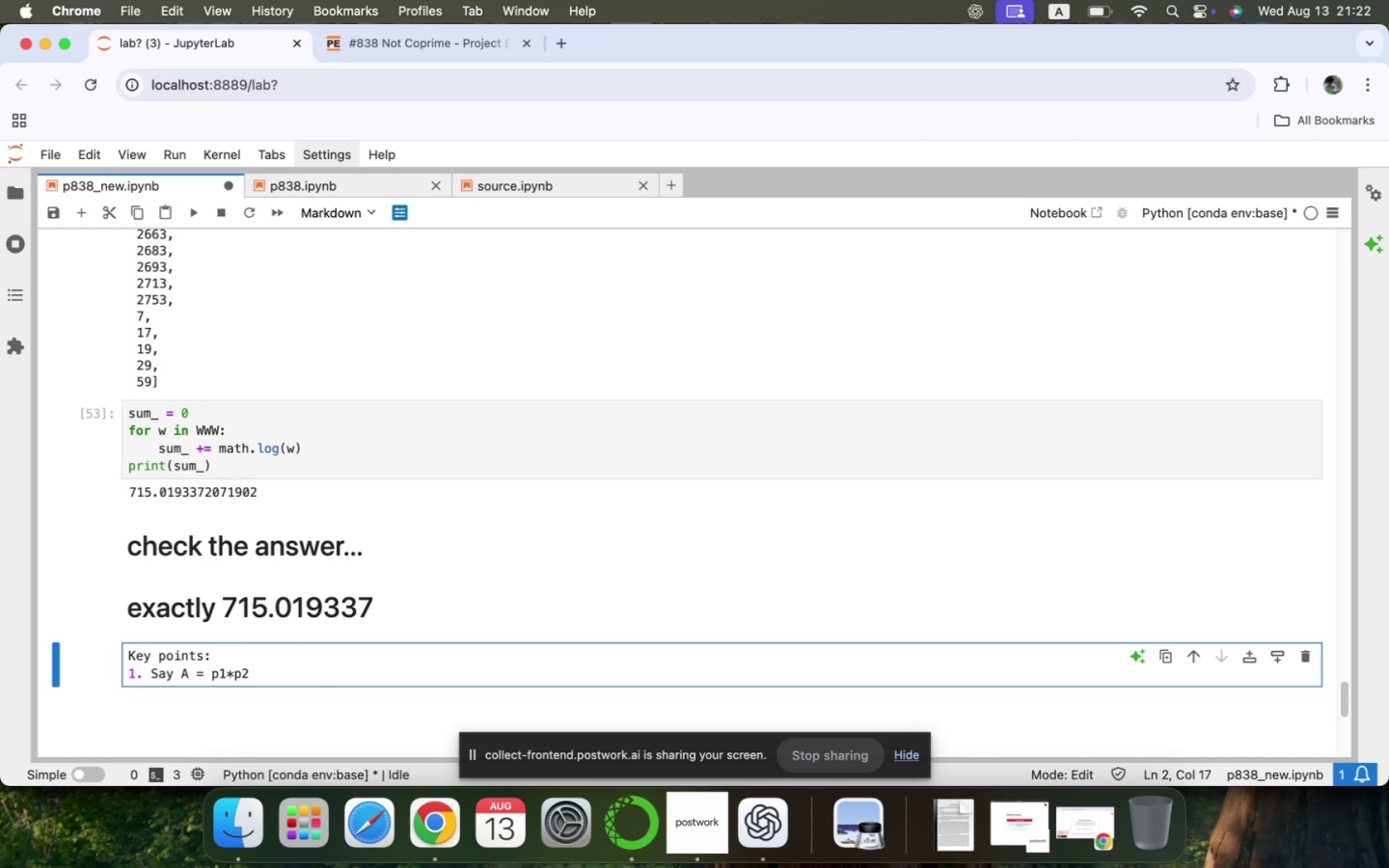 
key(Shift+ShiftRight)
 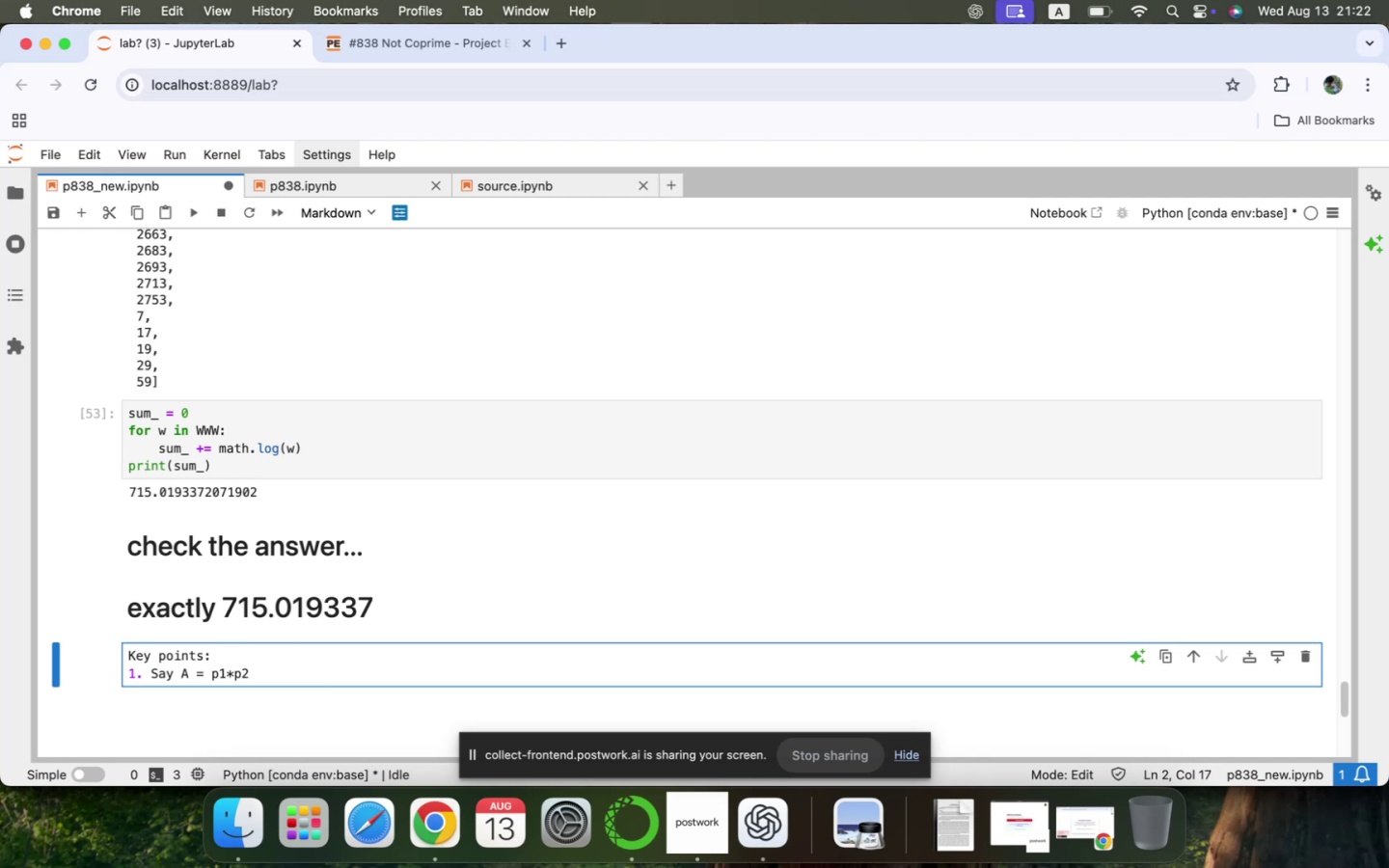 
key(Shift+Enter)
 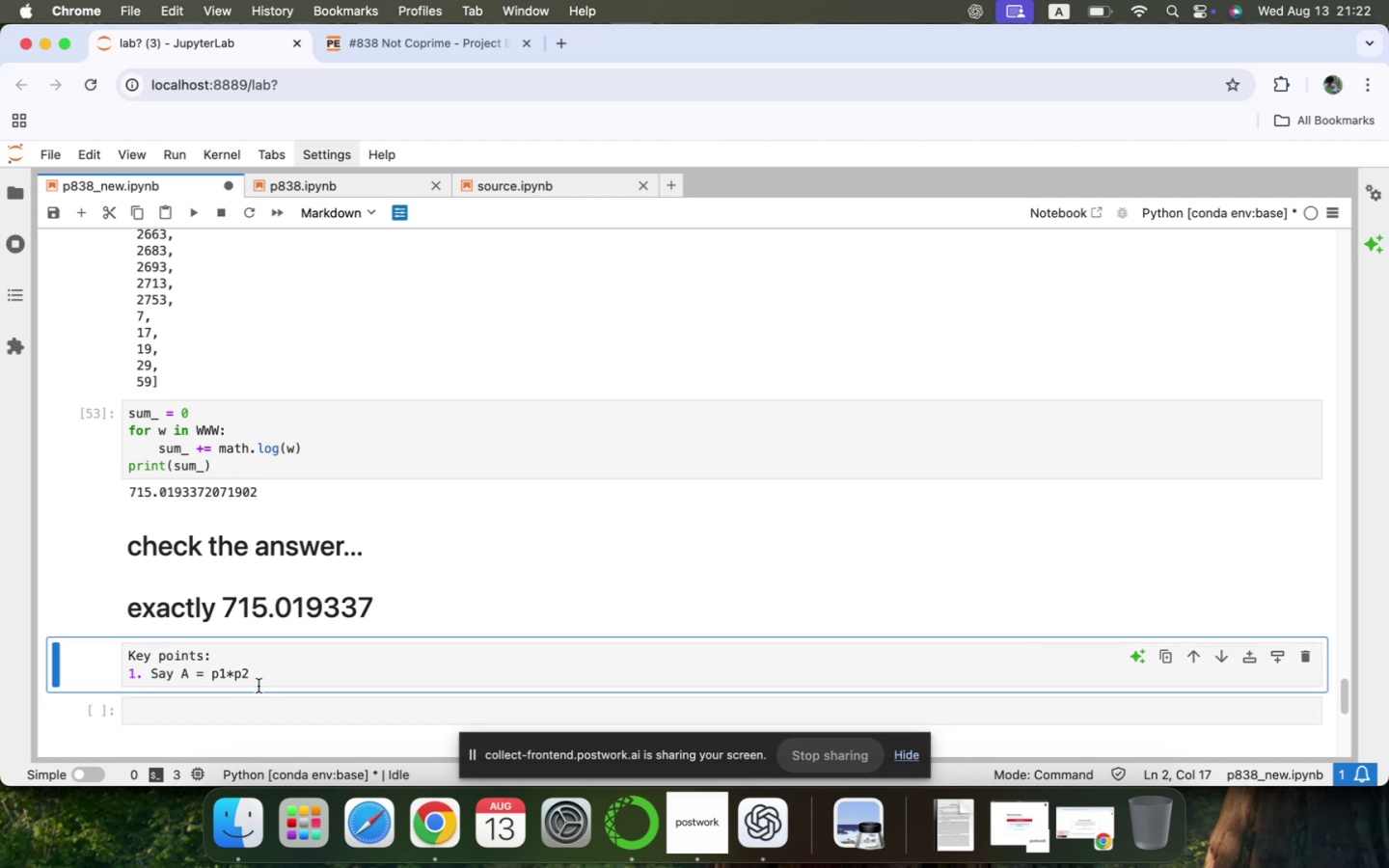 
left_click([264, 681])
 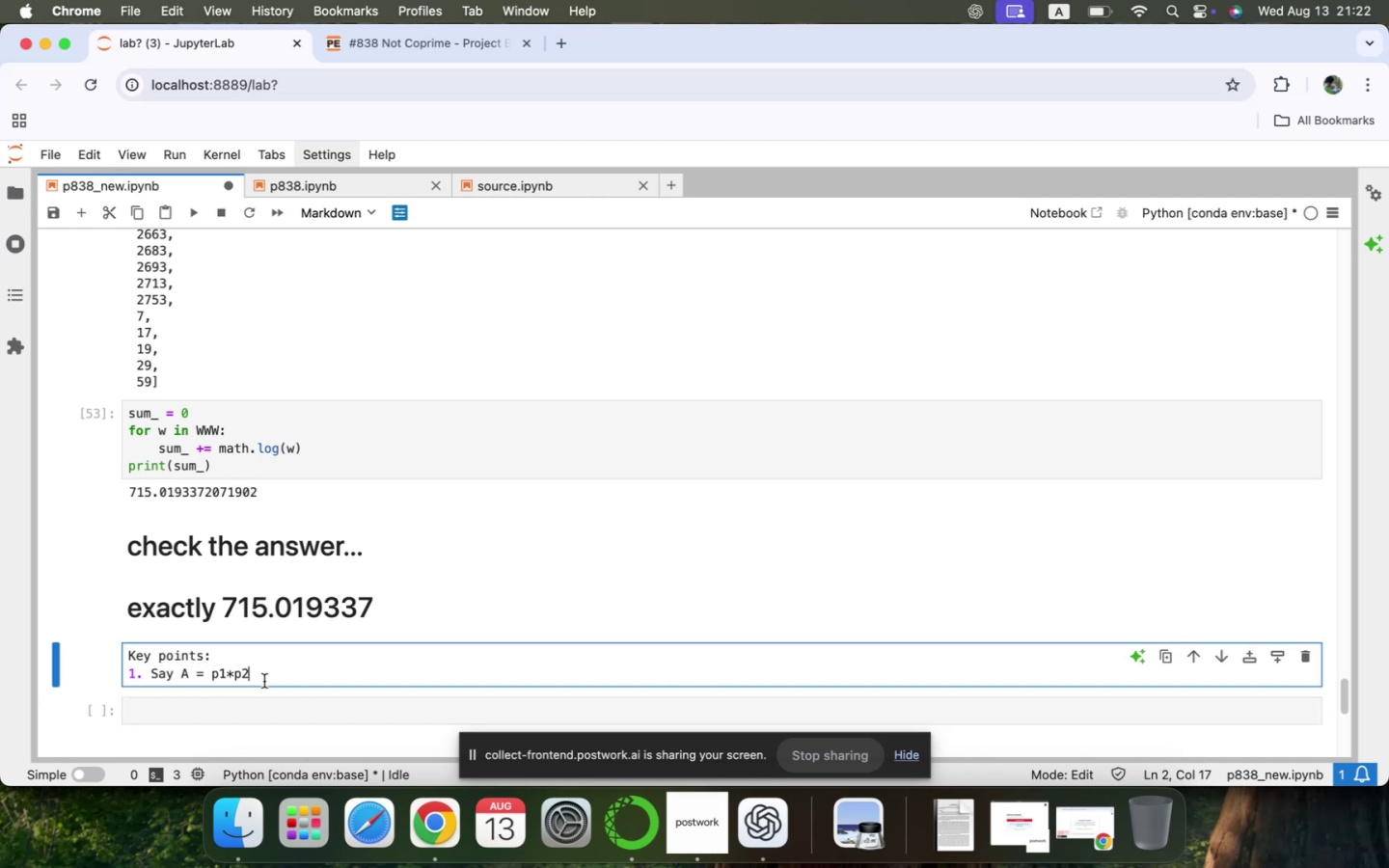 
key(Control+Enter)
 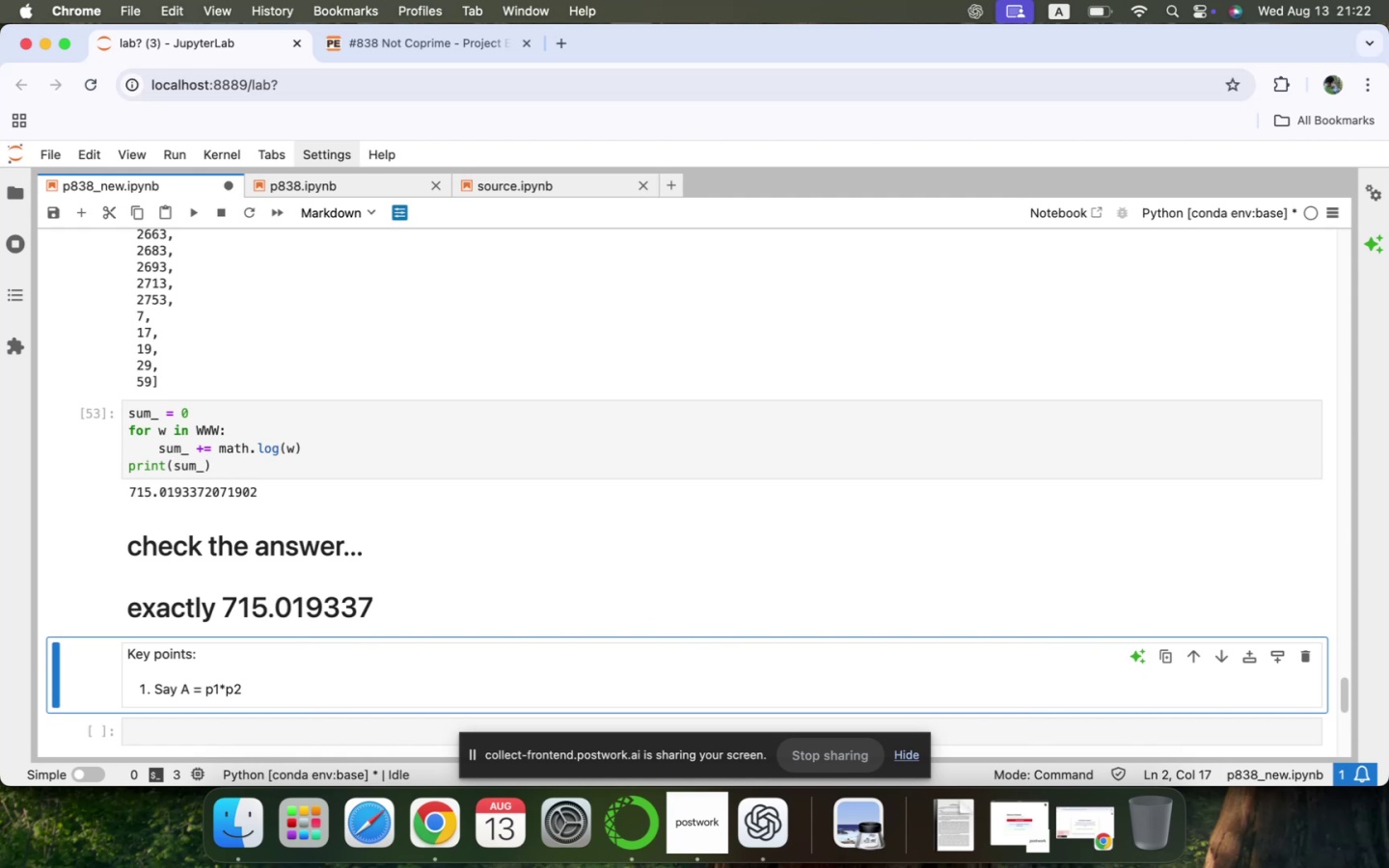 
key(Control+Enter)
 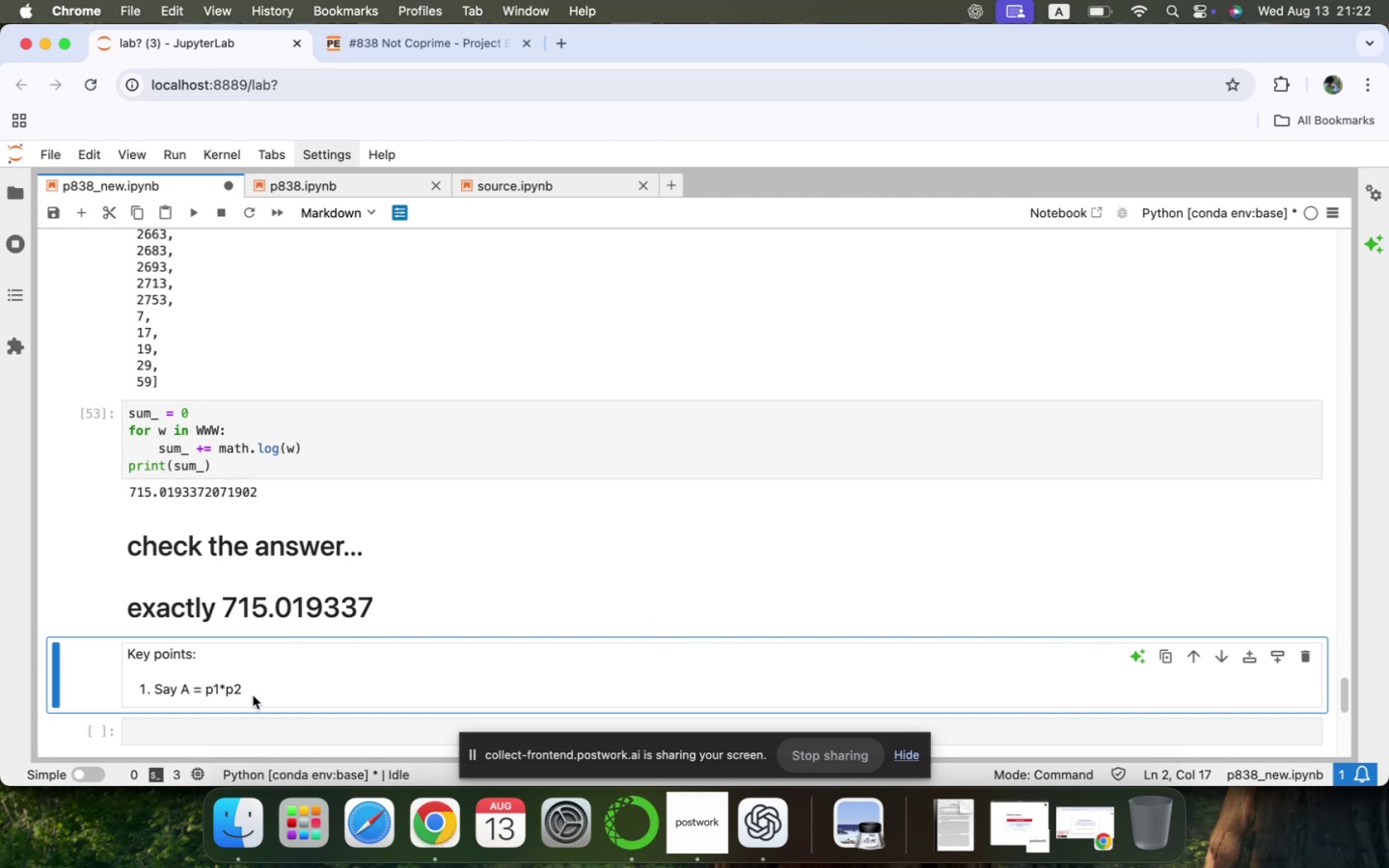 
double_click([261, 690])
 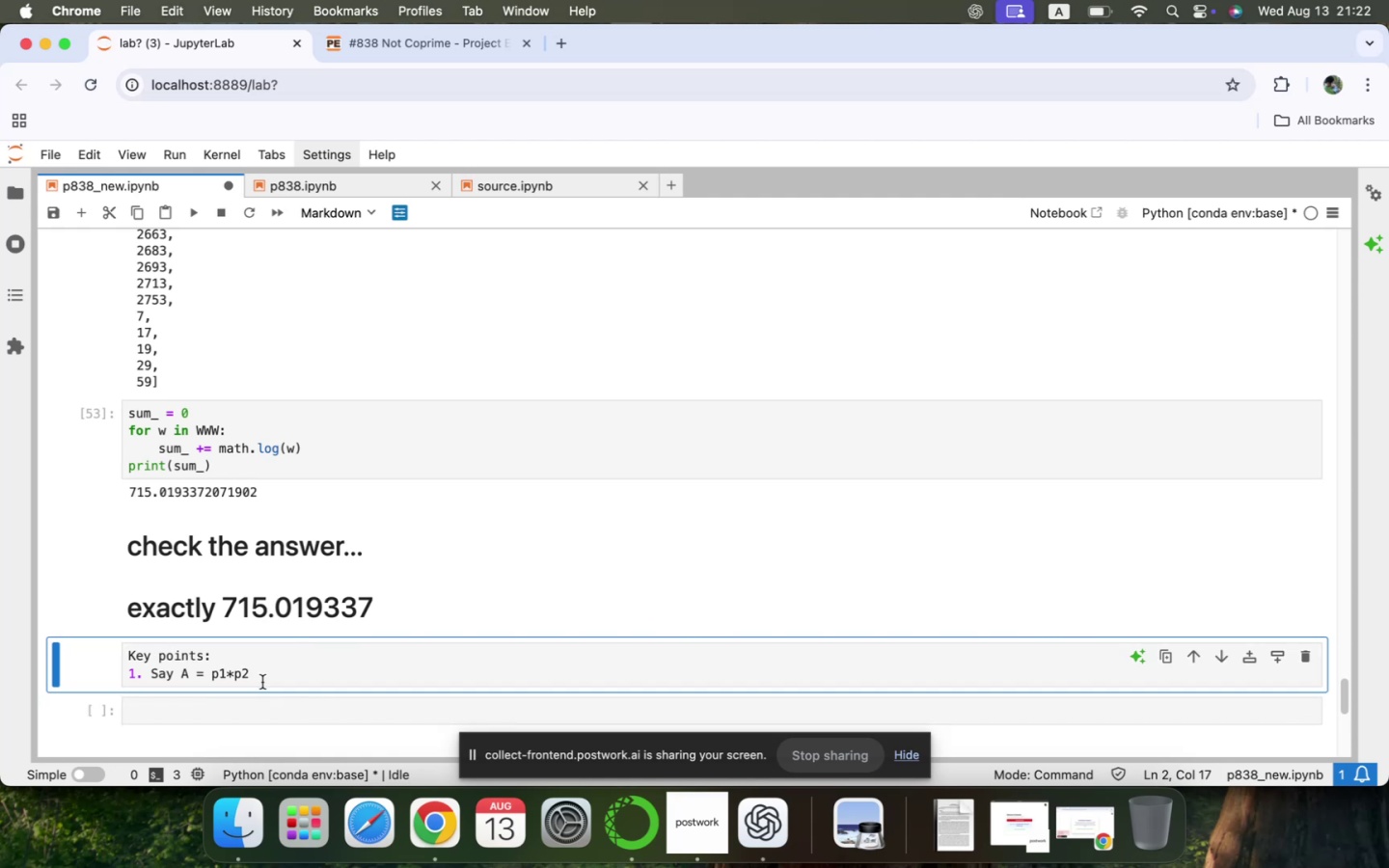 
left_click([268, 674])
 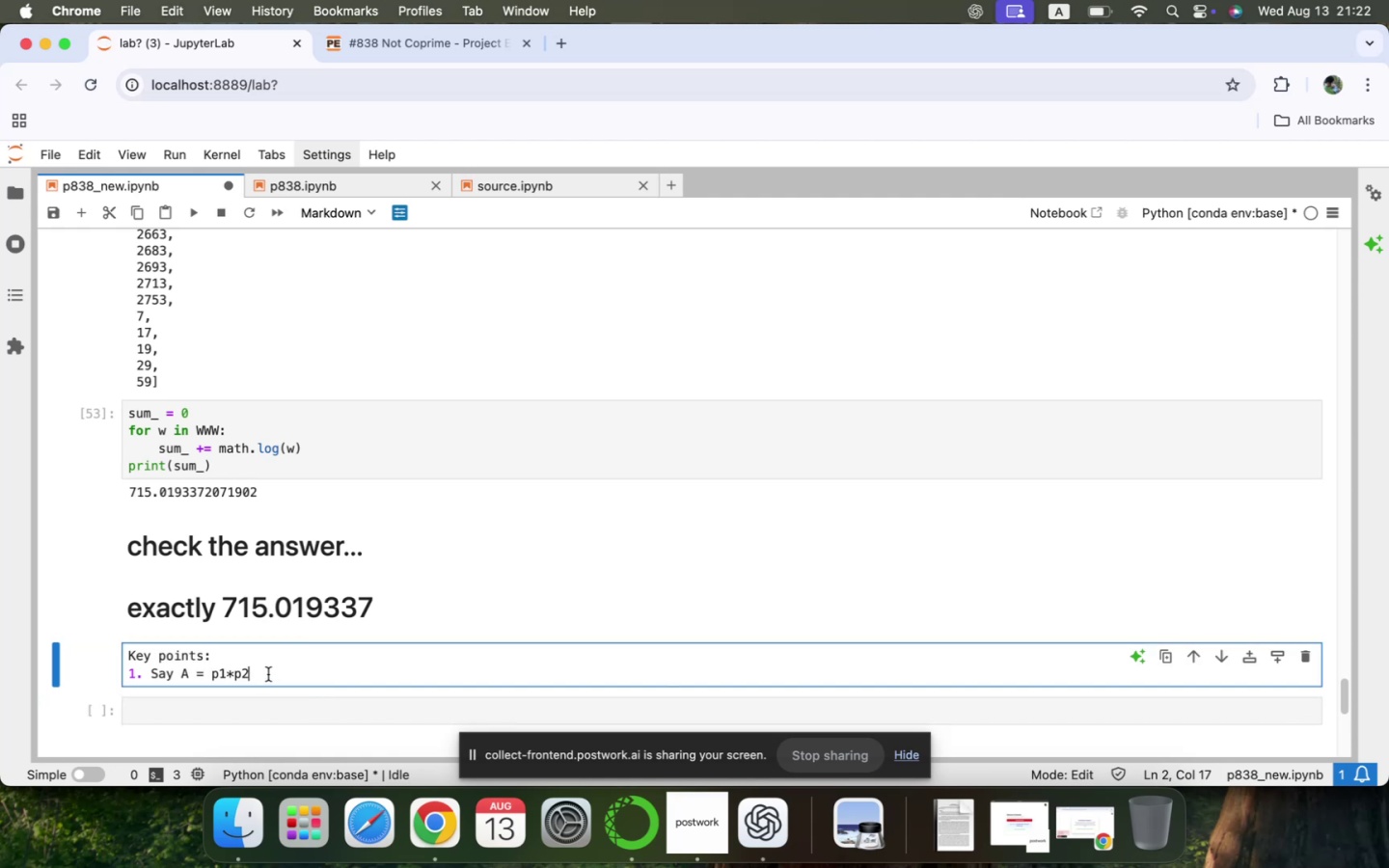 
key(Control+Enter)
 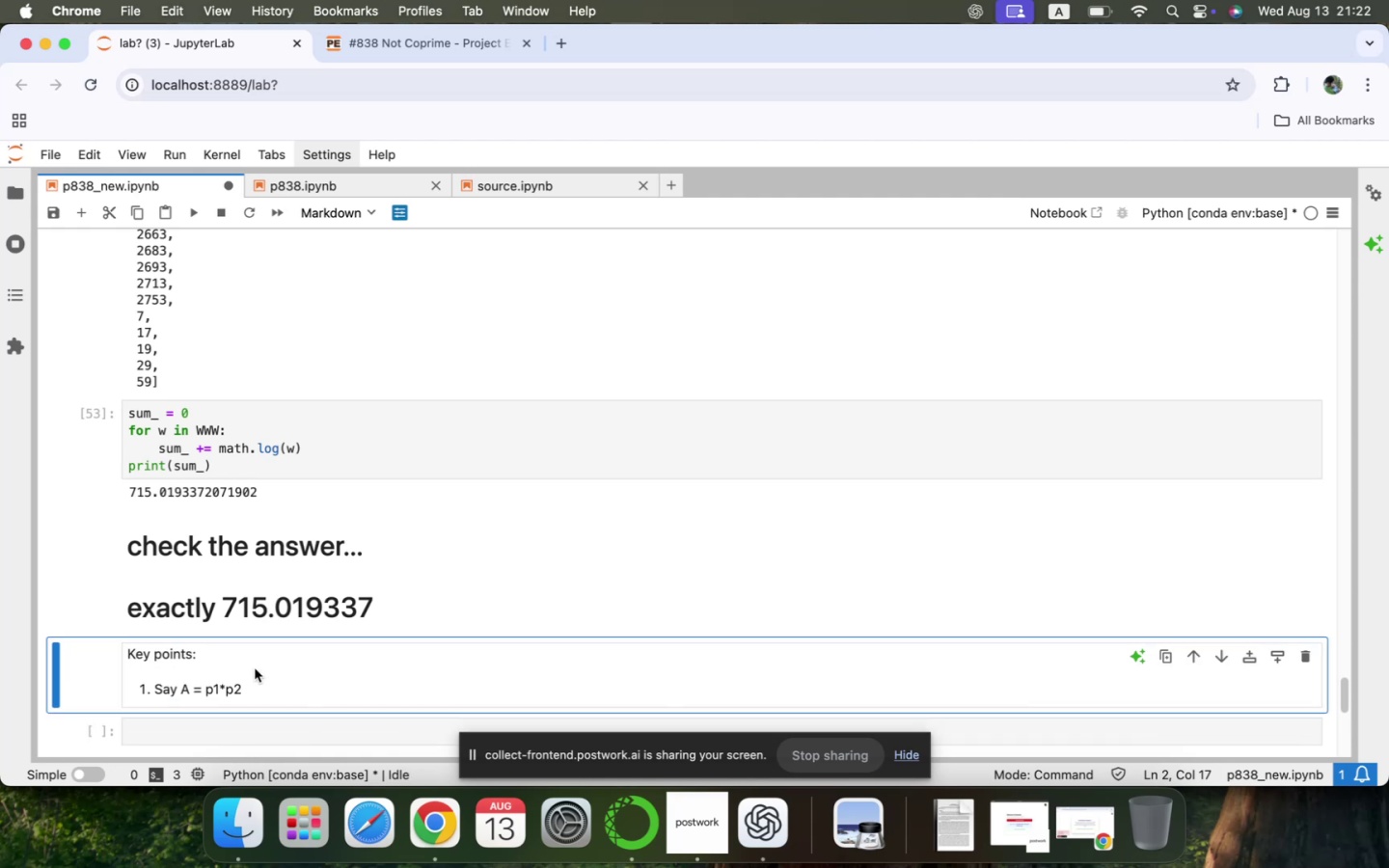 
double_click([280, 682])
 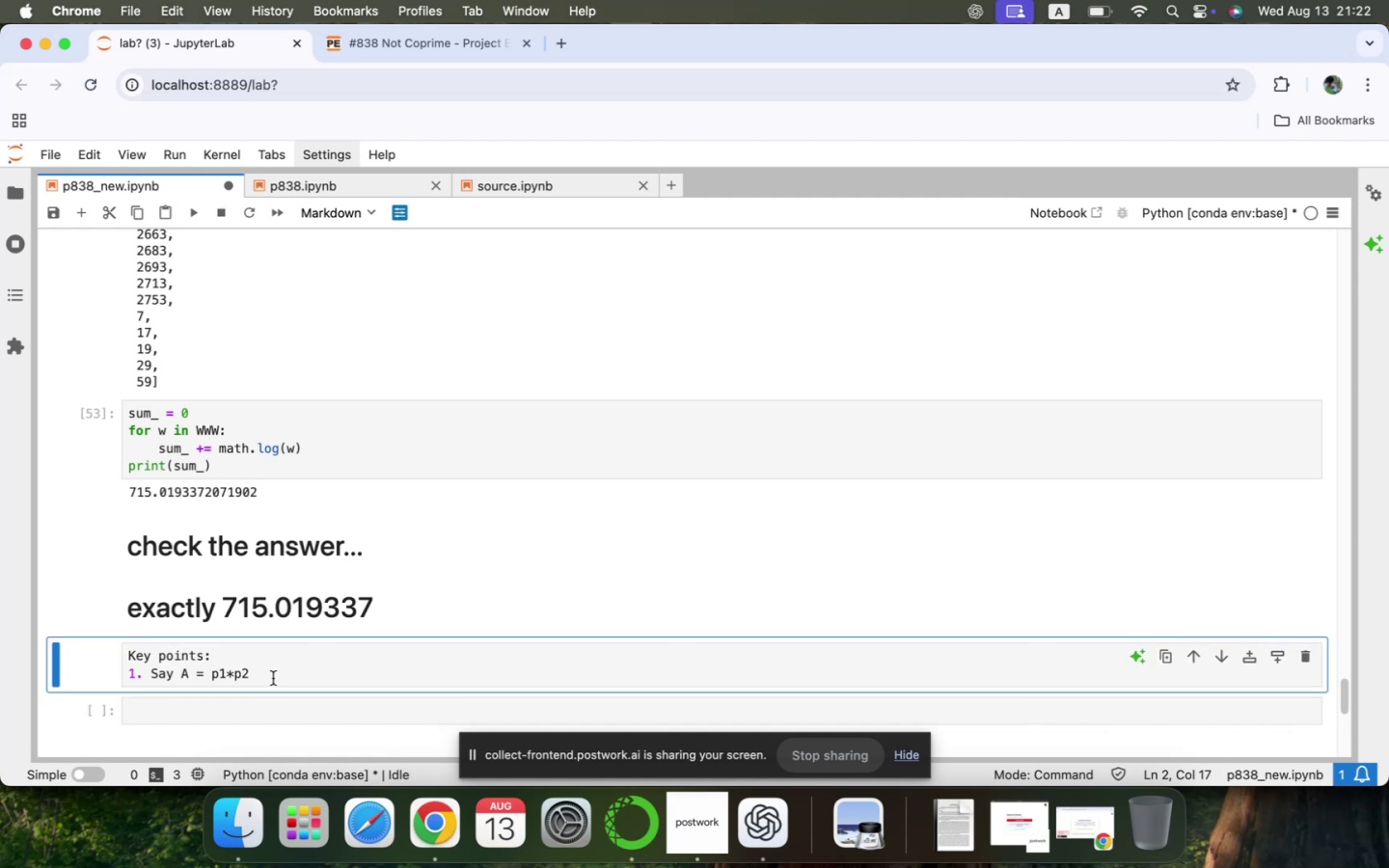 
left_click([270, 676])
 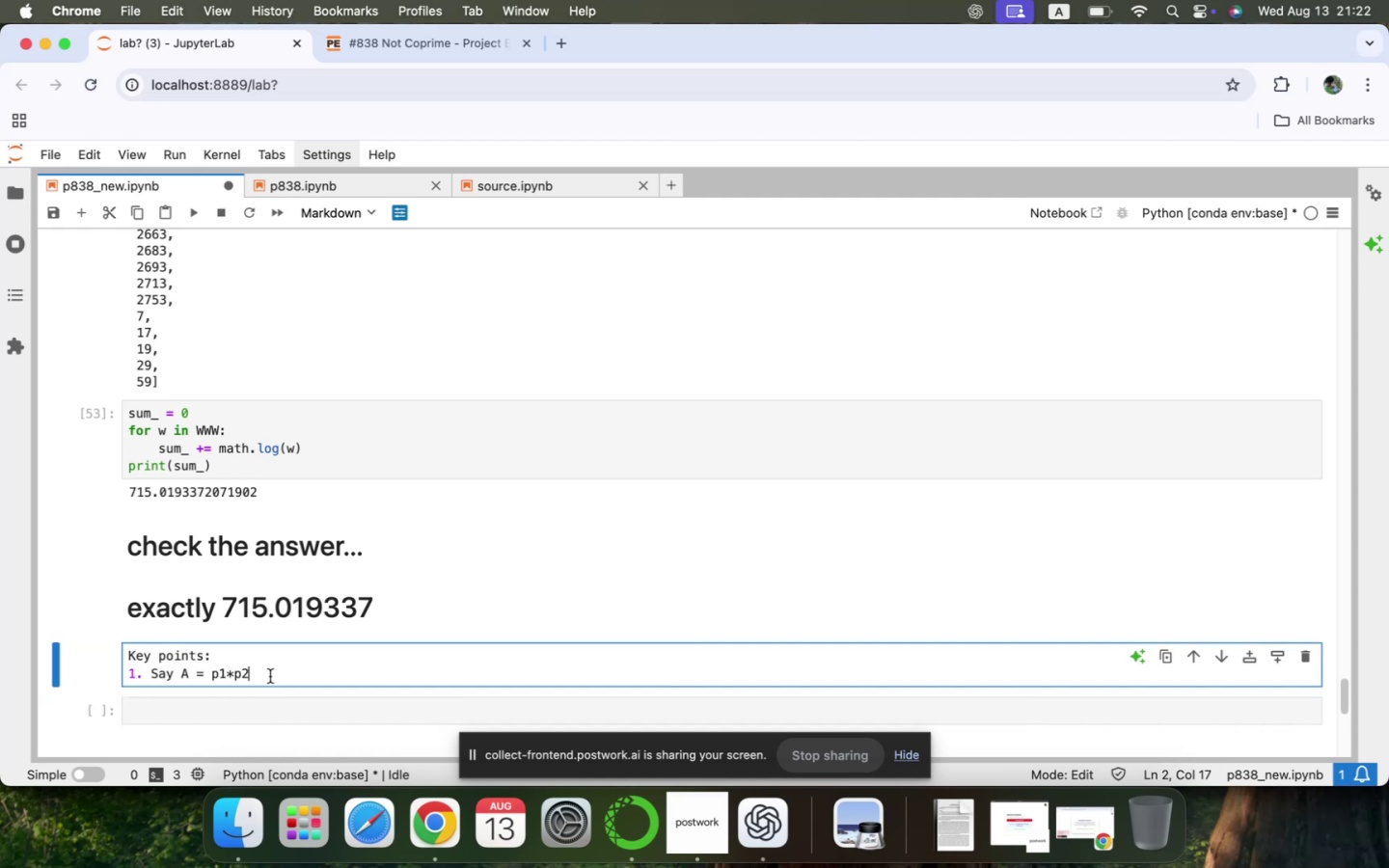 
key(Alt+Enter)
 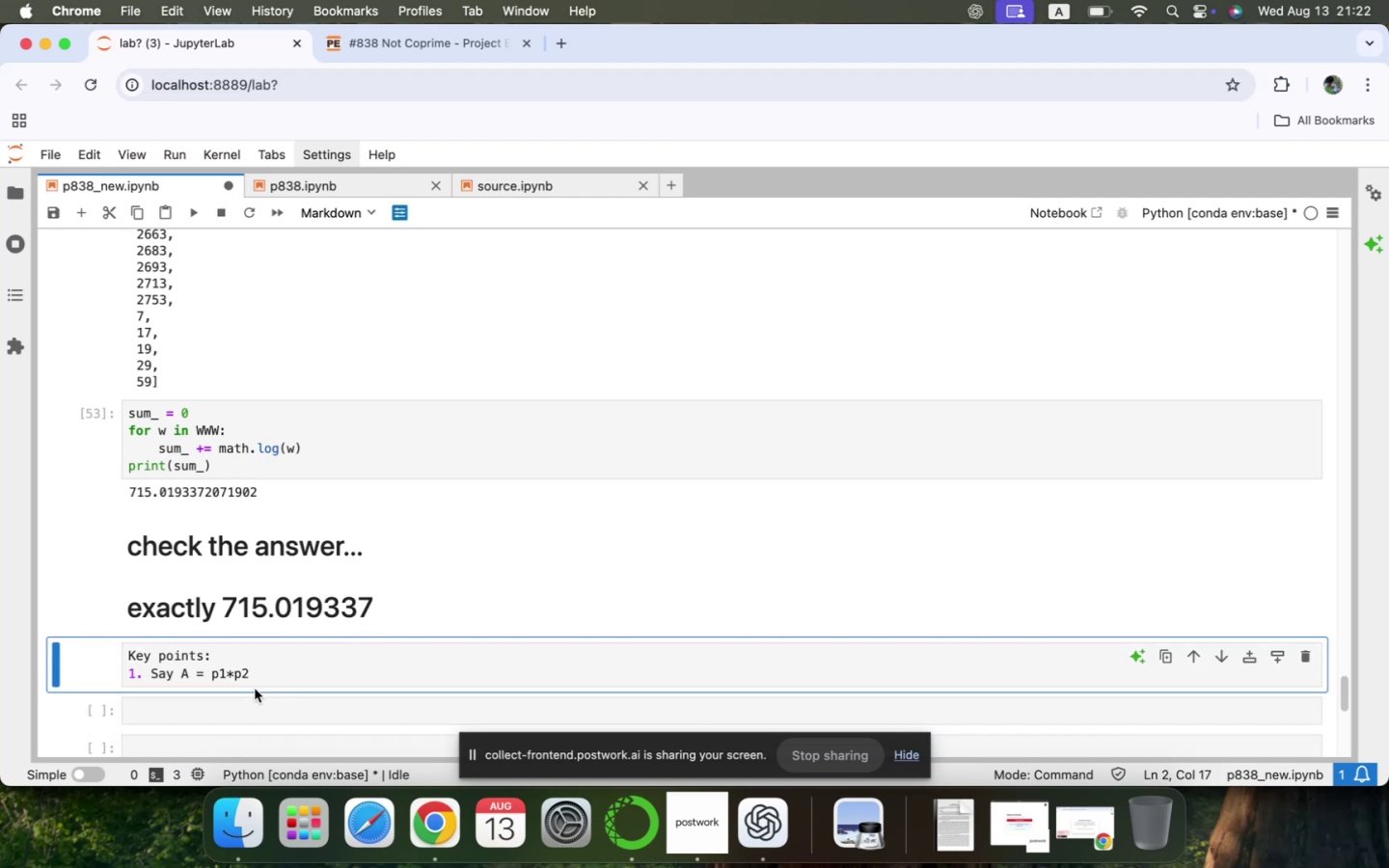 
key(Meta+Enter)
 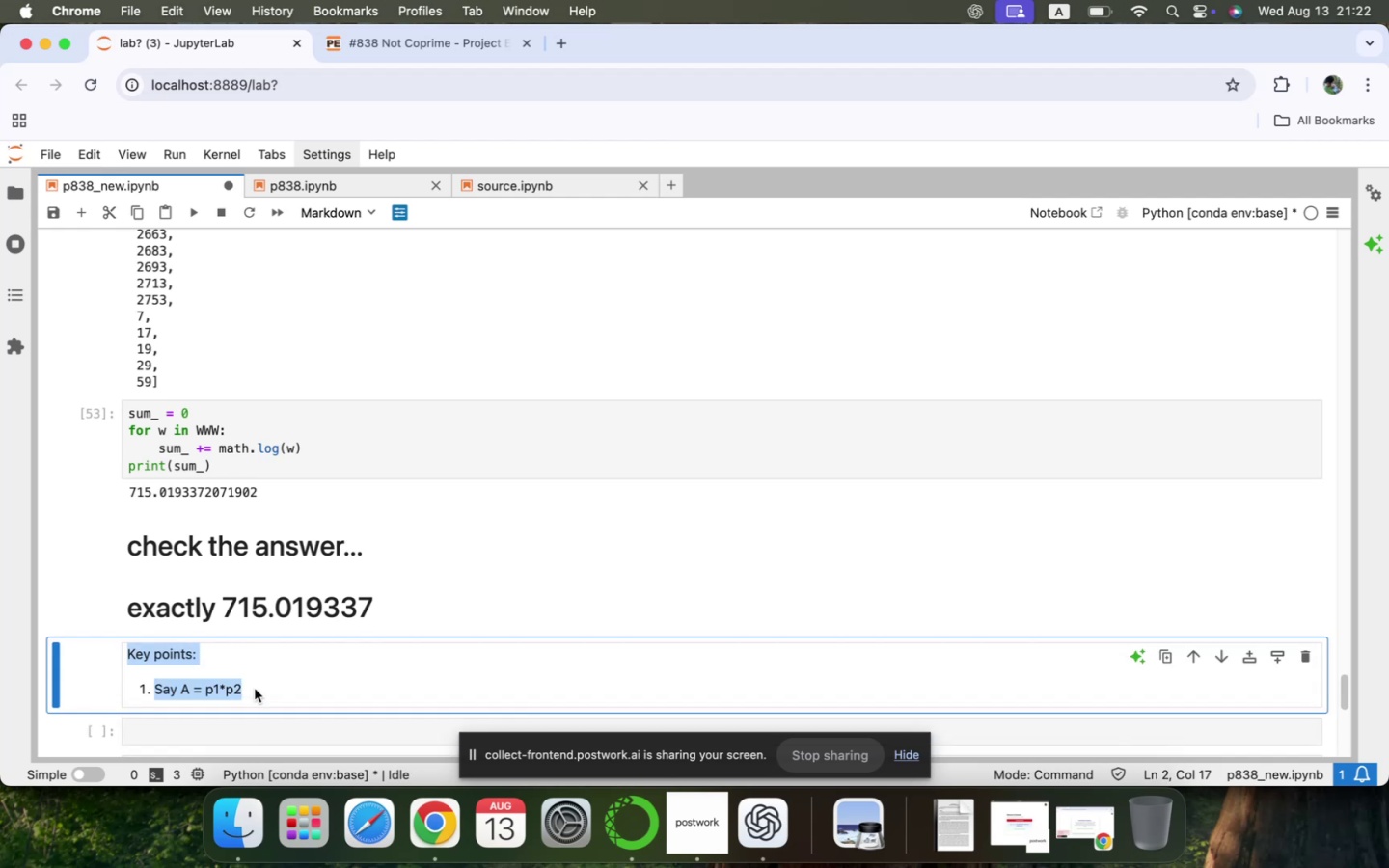 
left_click([268, 694])
 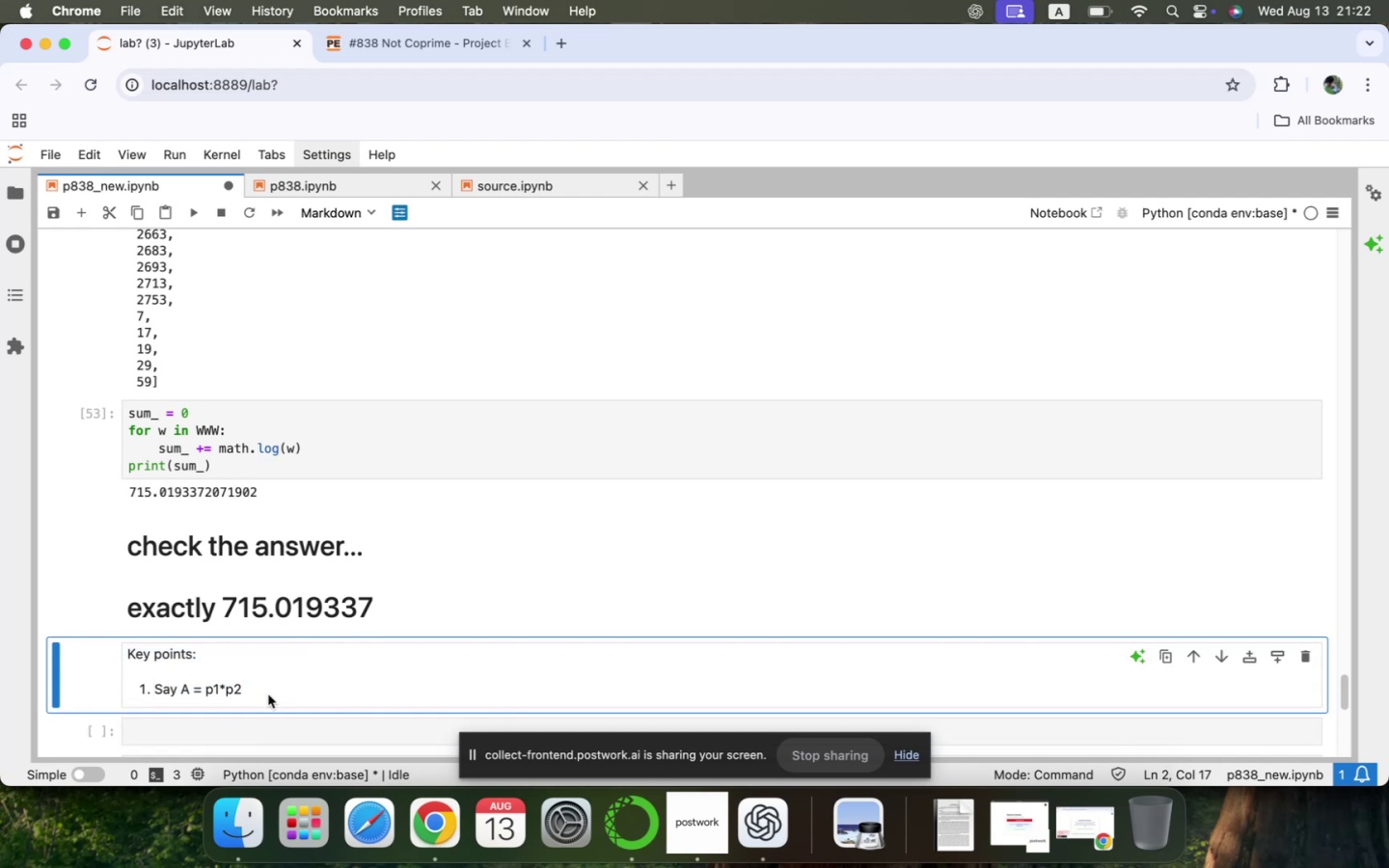 
left_click([256, 694])
 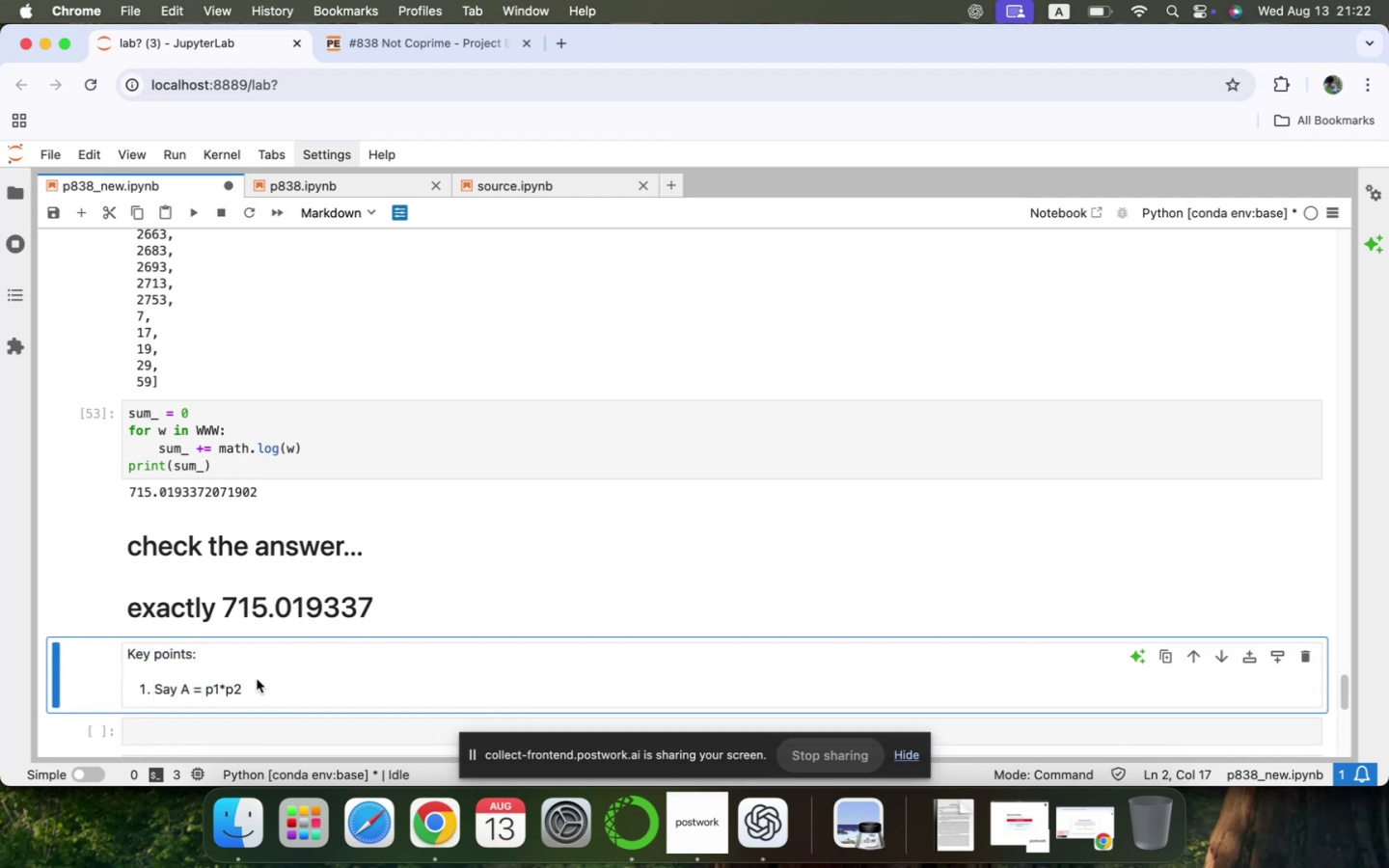 
double_click([257, 679])
 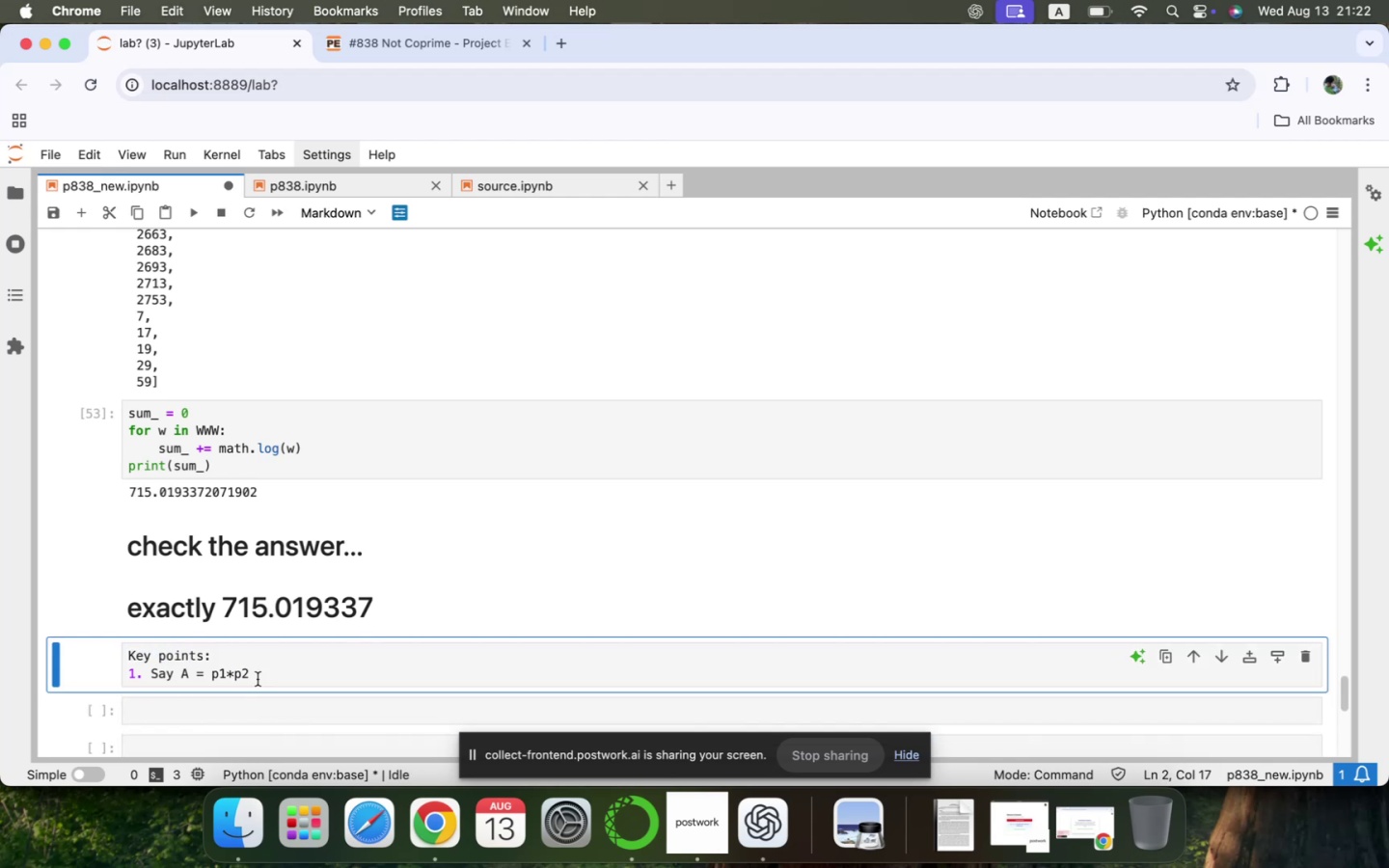 
left_click([258, 679])
 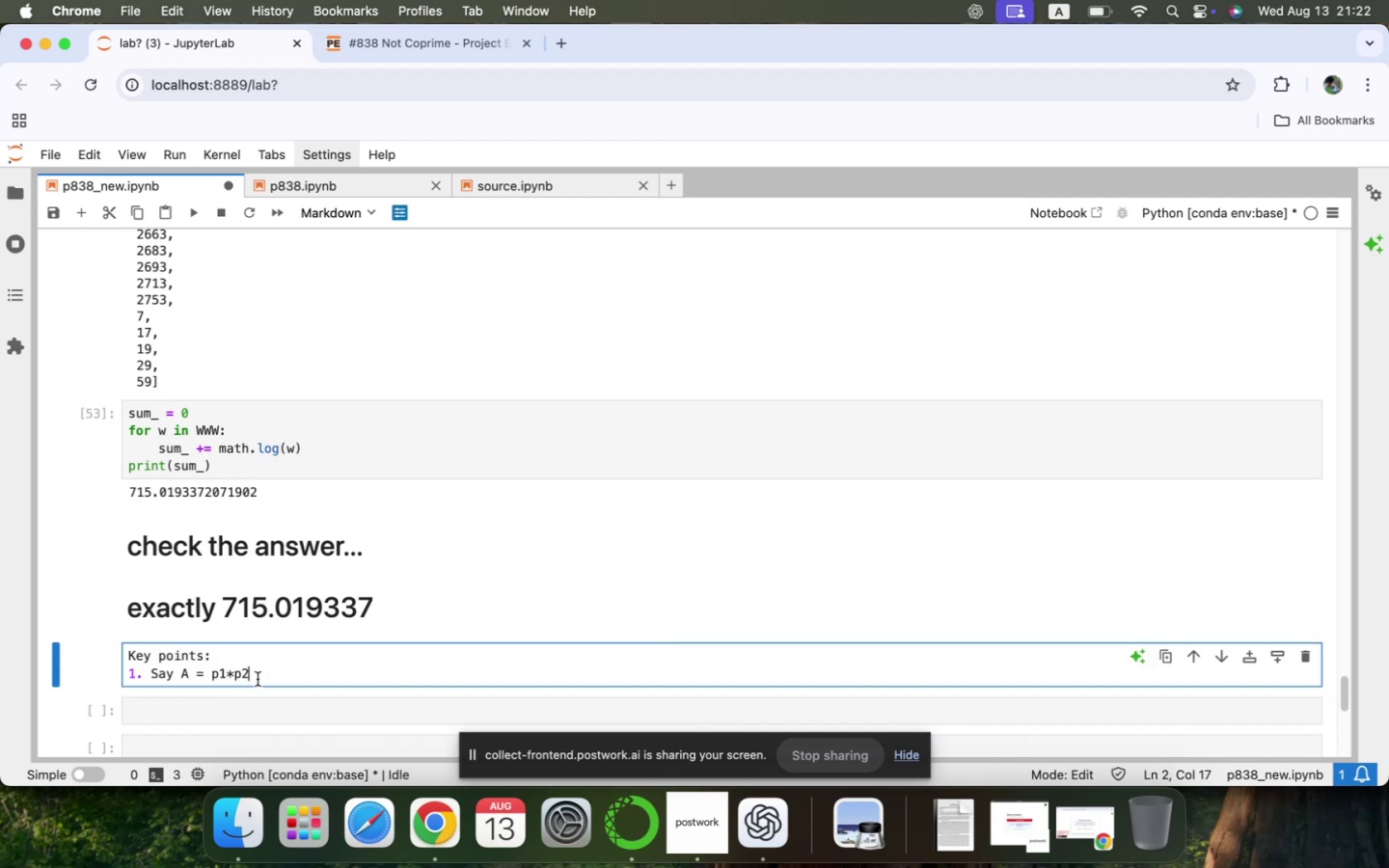 
key(Enter)
 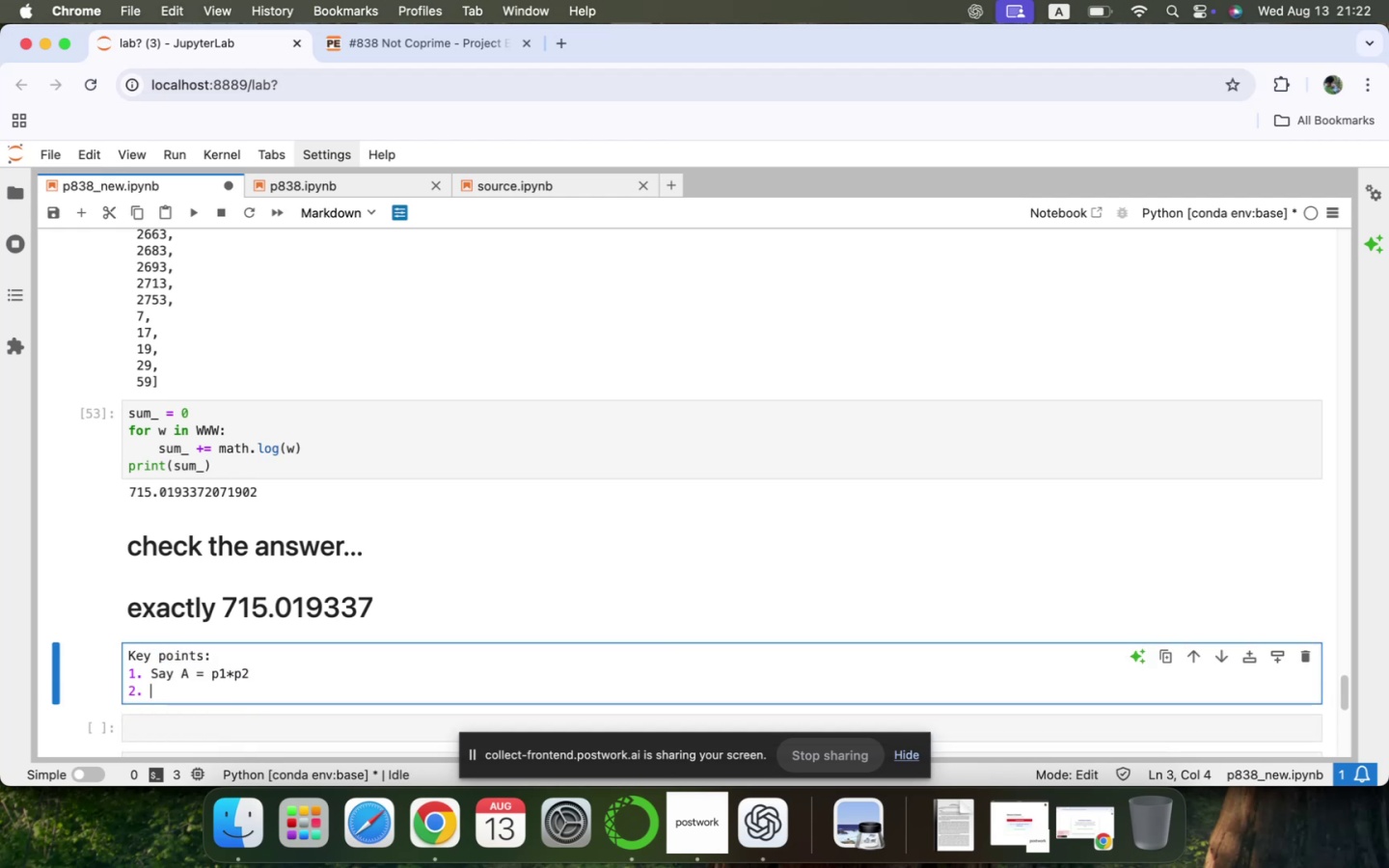 
key(Backspace)
 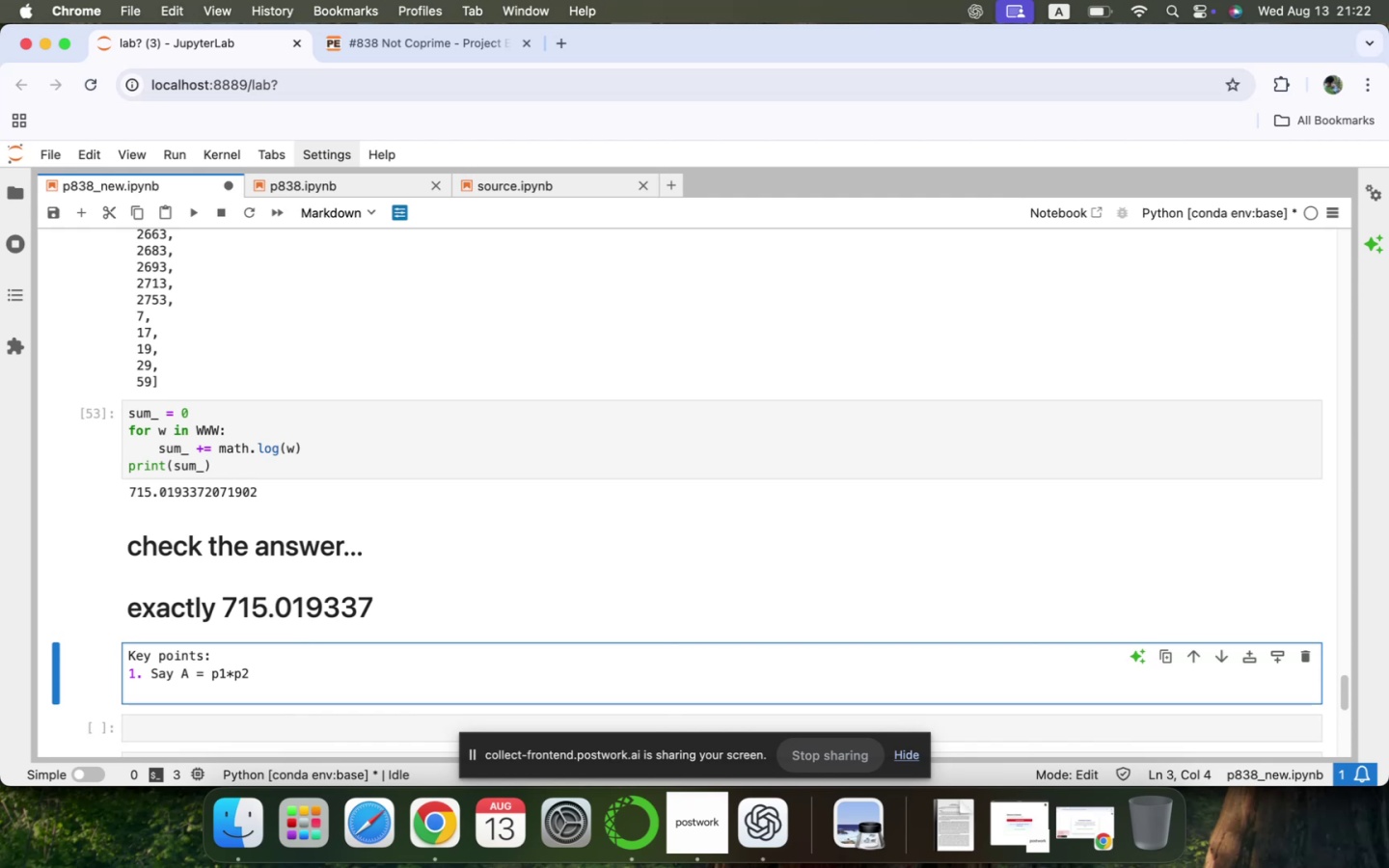 
type(And assume p2 appears only in A )
 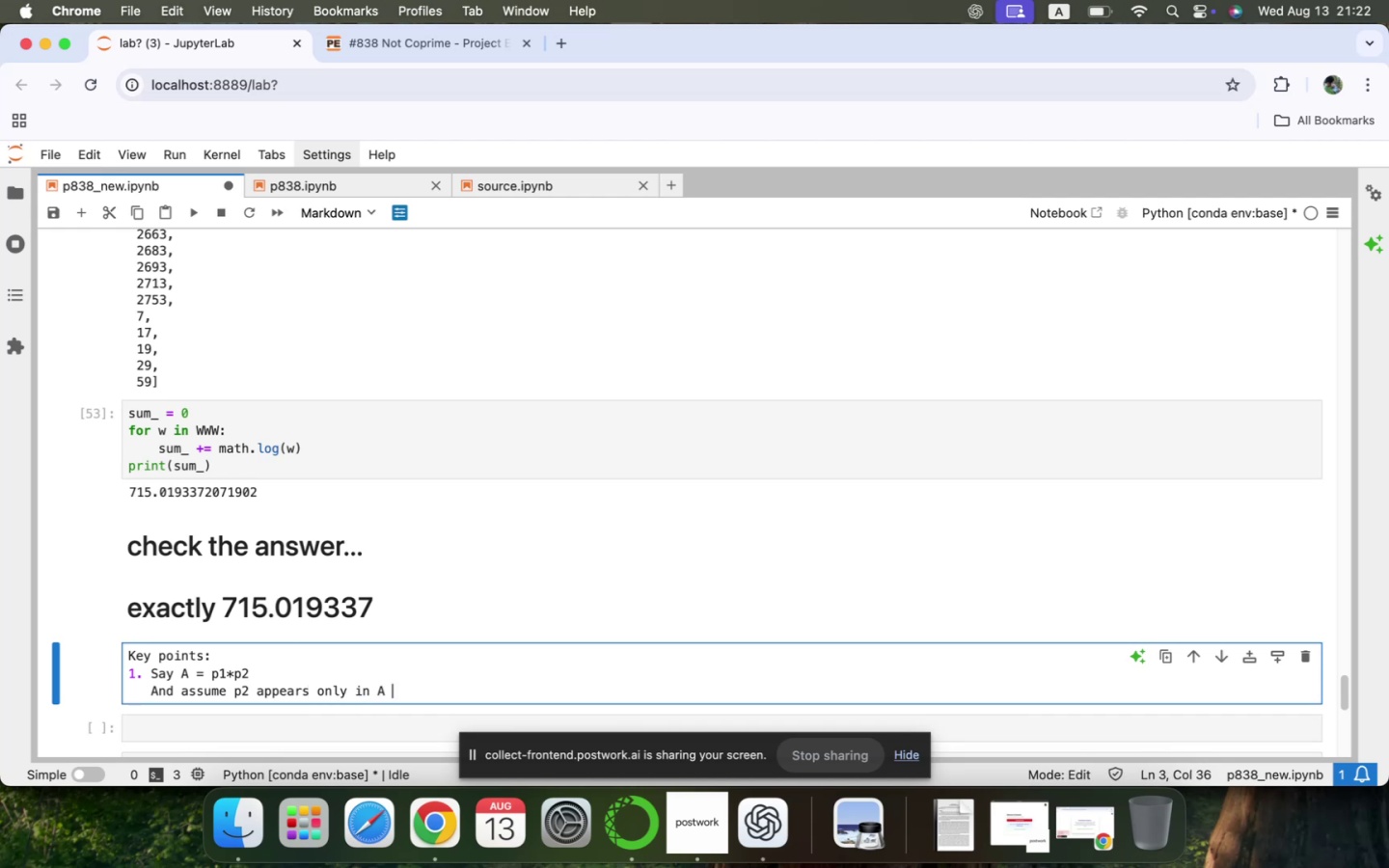 
key(ArrowUp)
 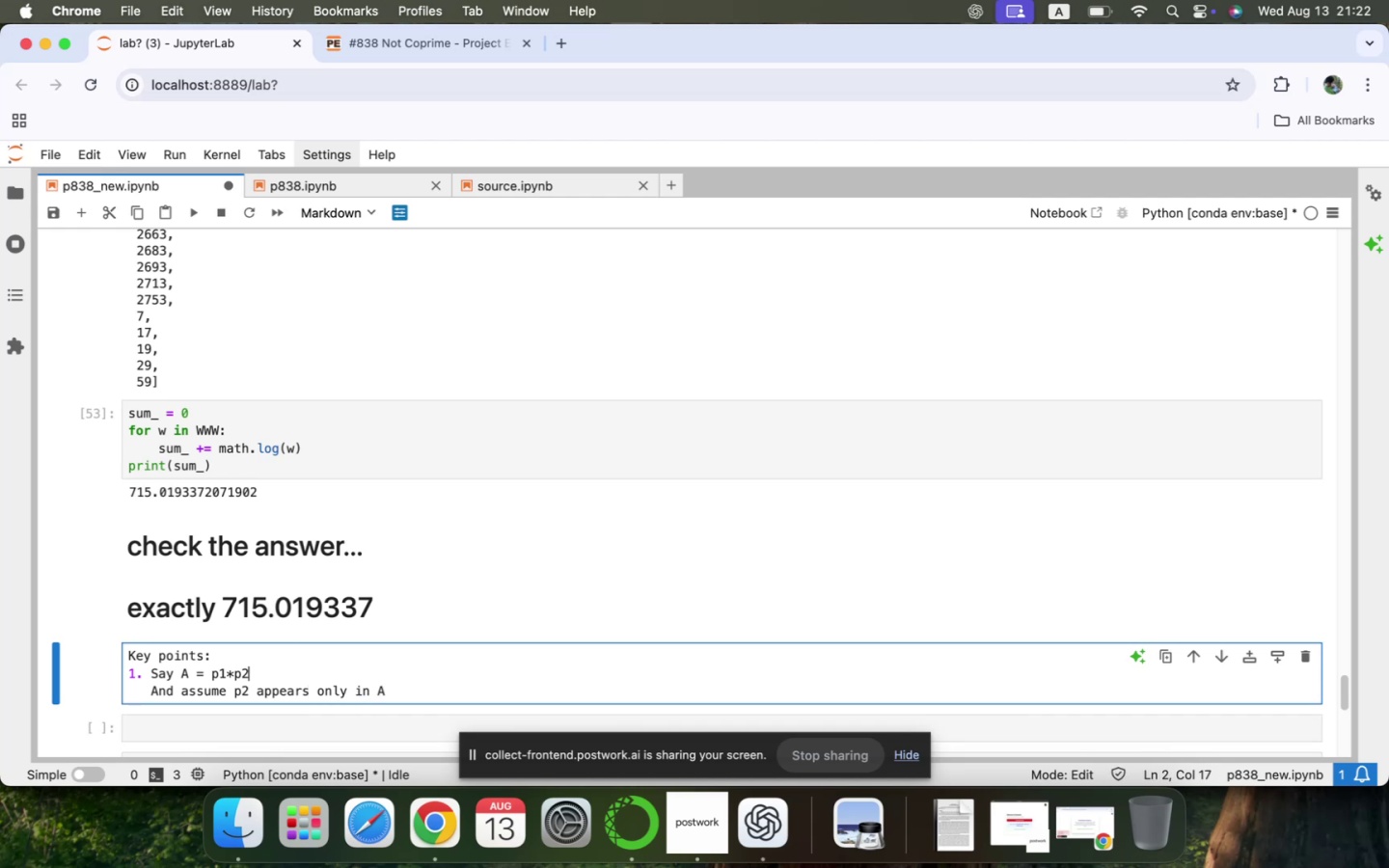 
key(ArrowRight)
 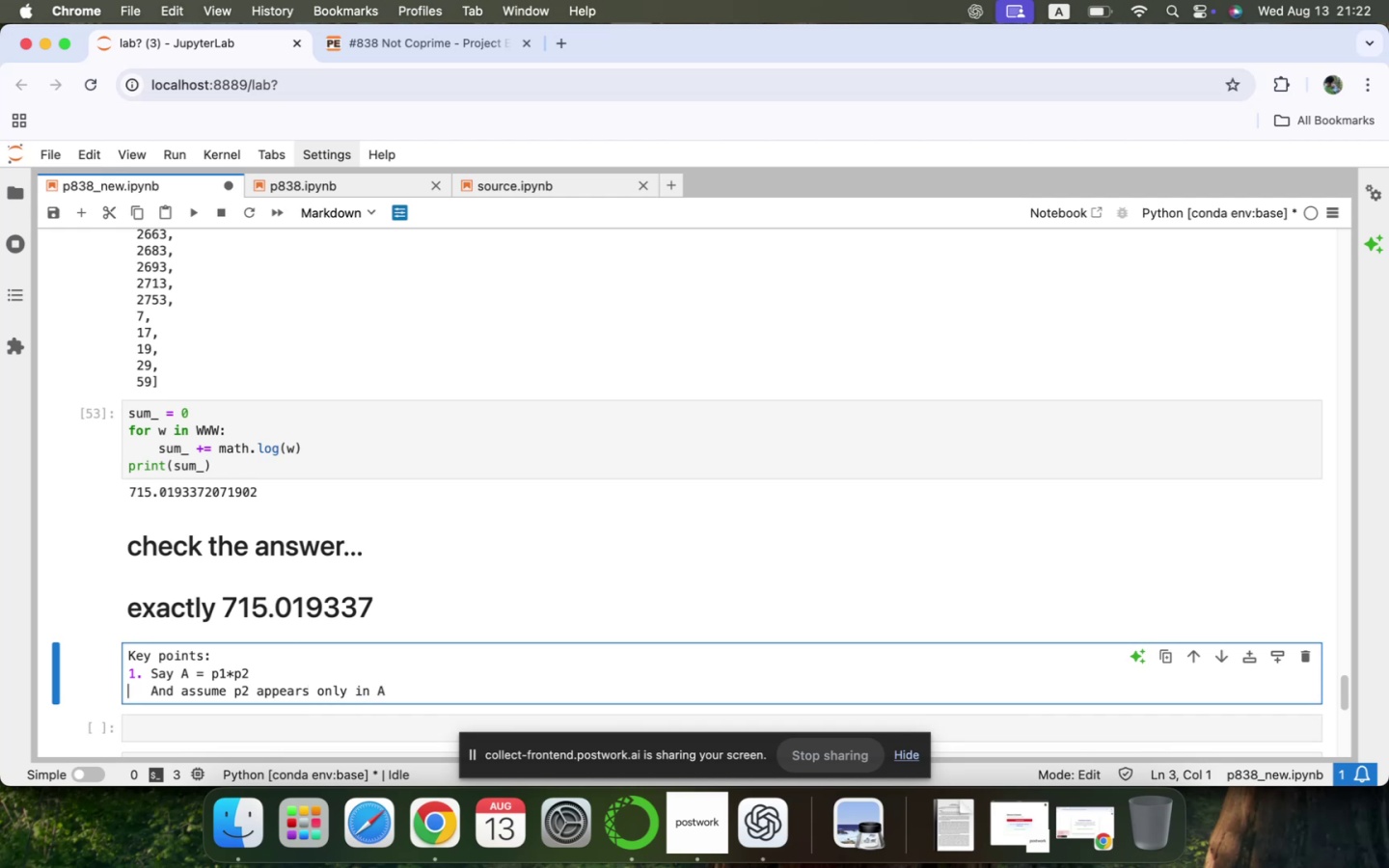 
hold_key(key=ArrowRight, duration=1.0)
 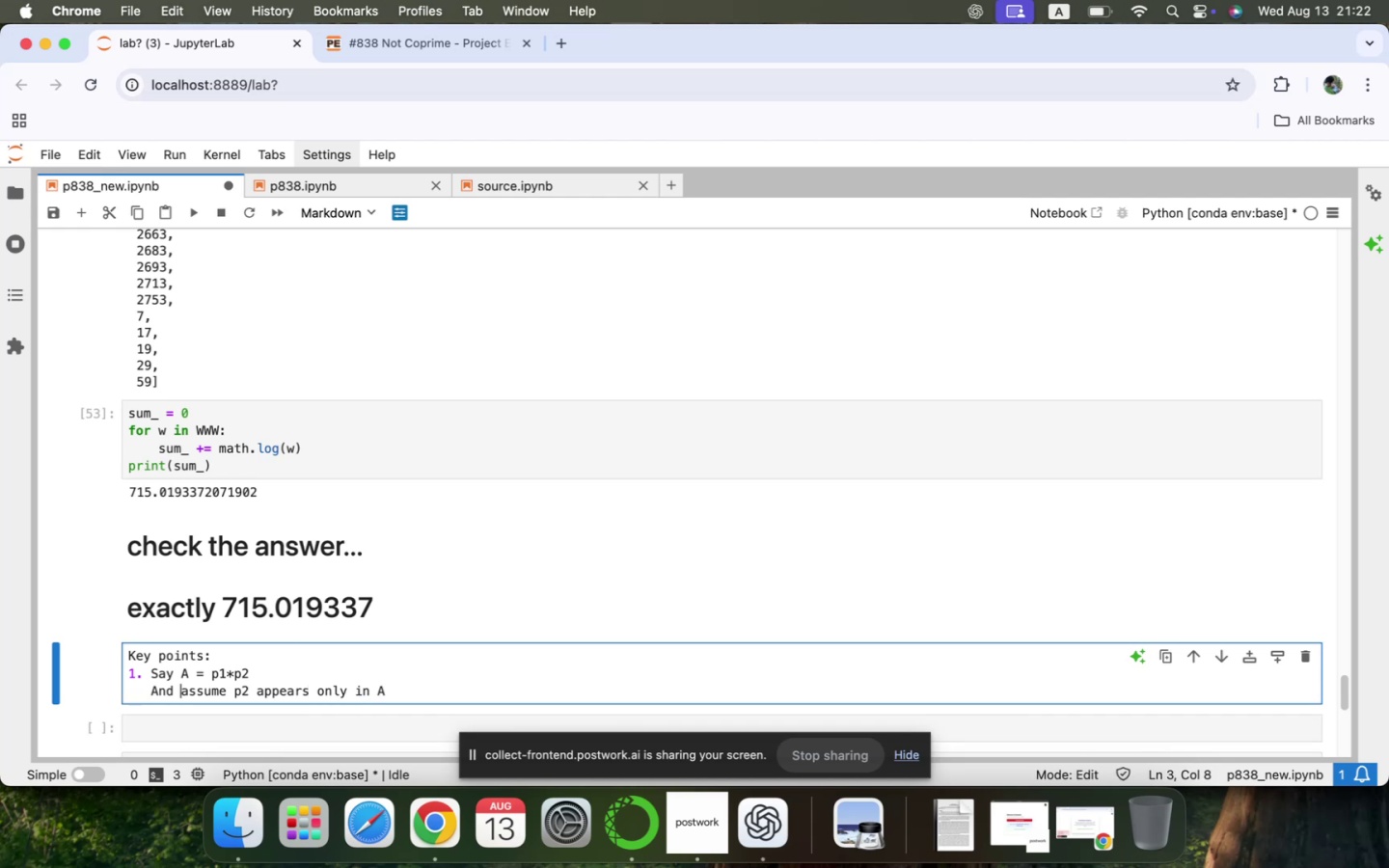 
key(Backspace)
 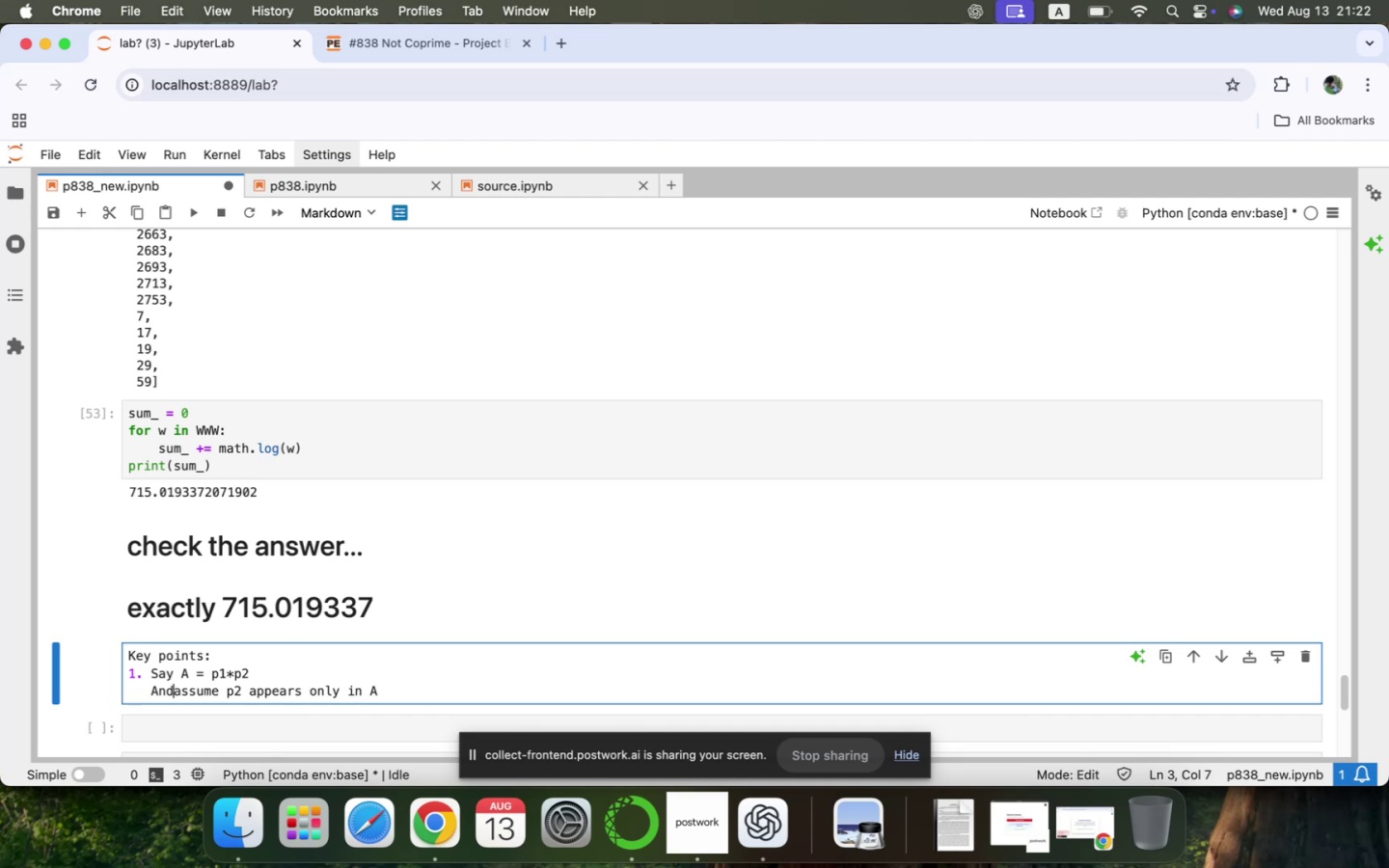 
key(Backspace)
 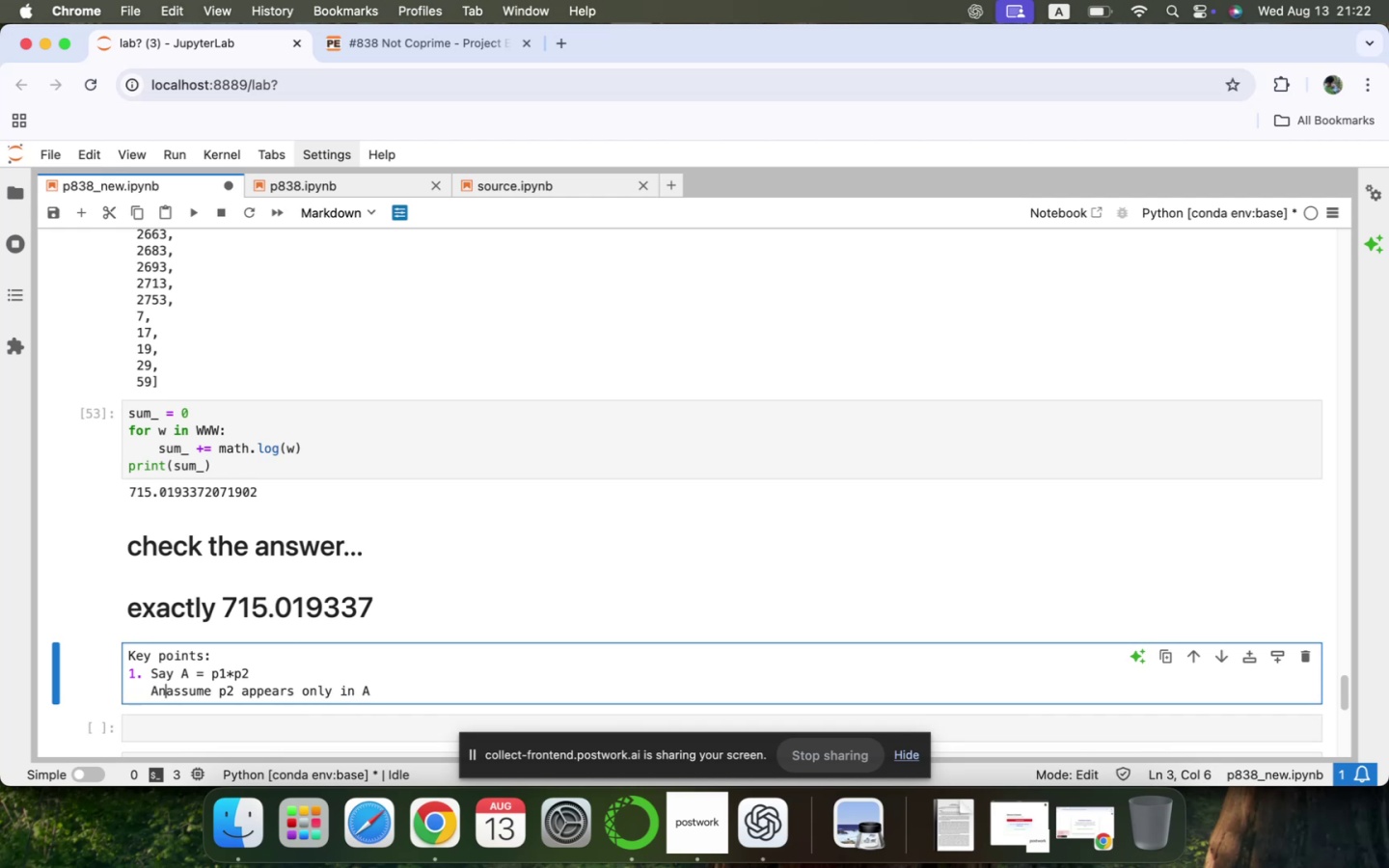 
key(Backspace)
 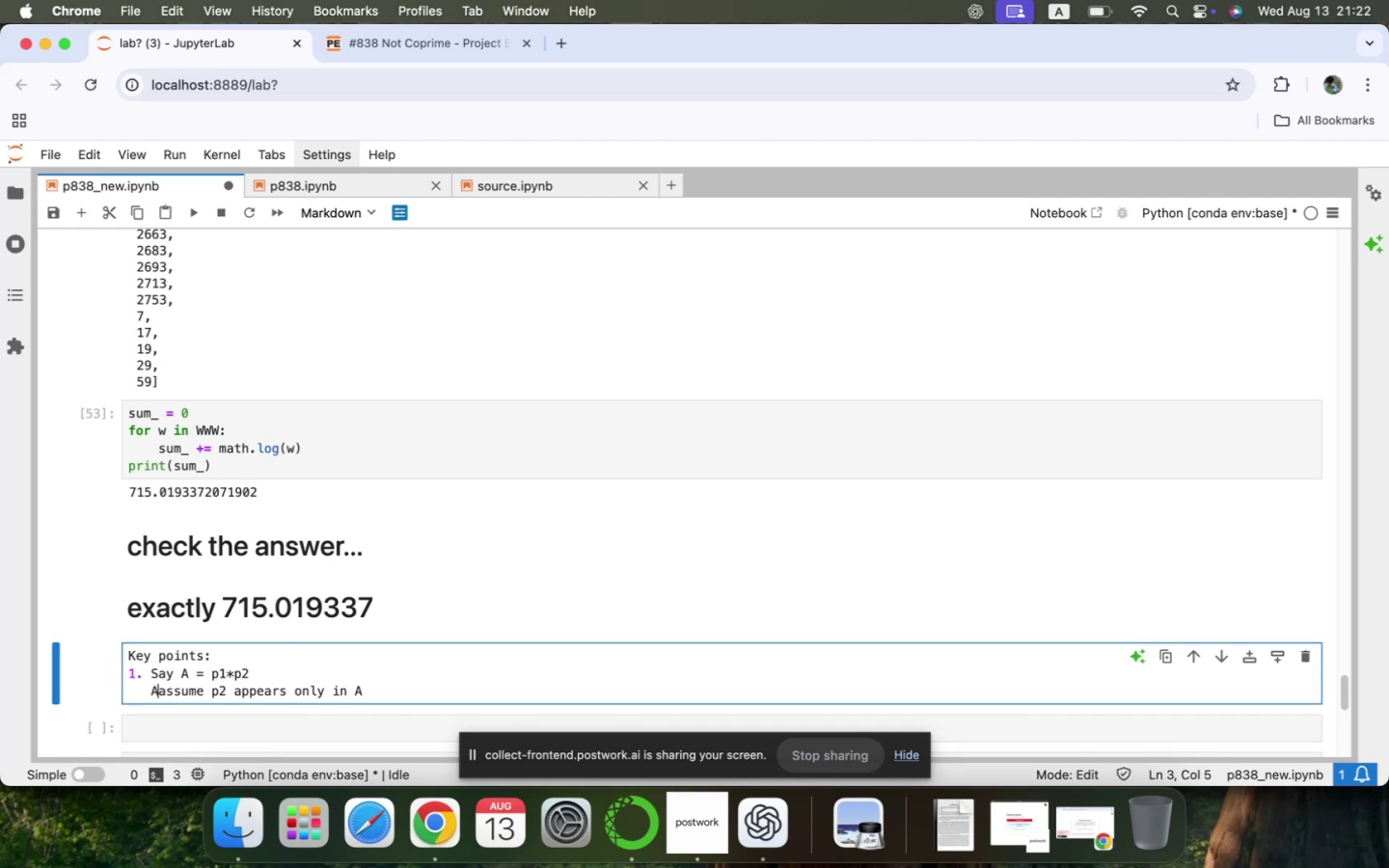 
key(Backspace)
 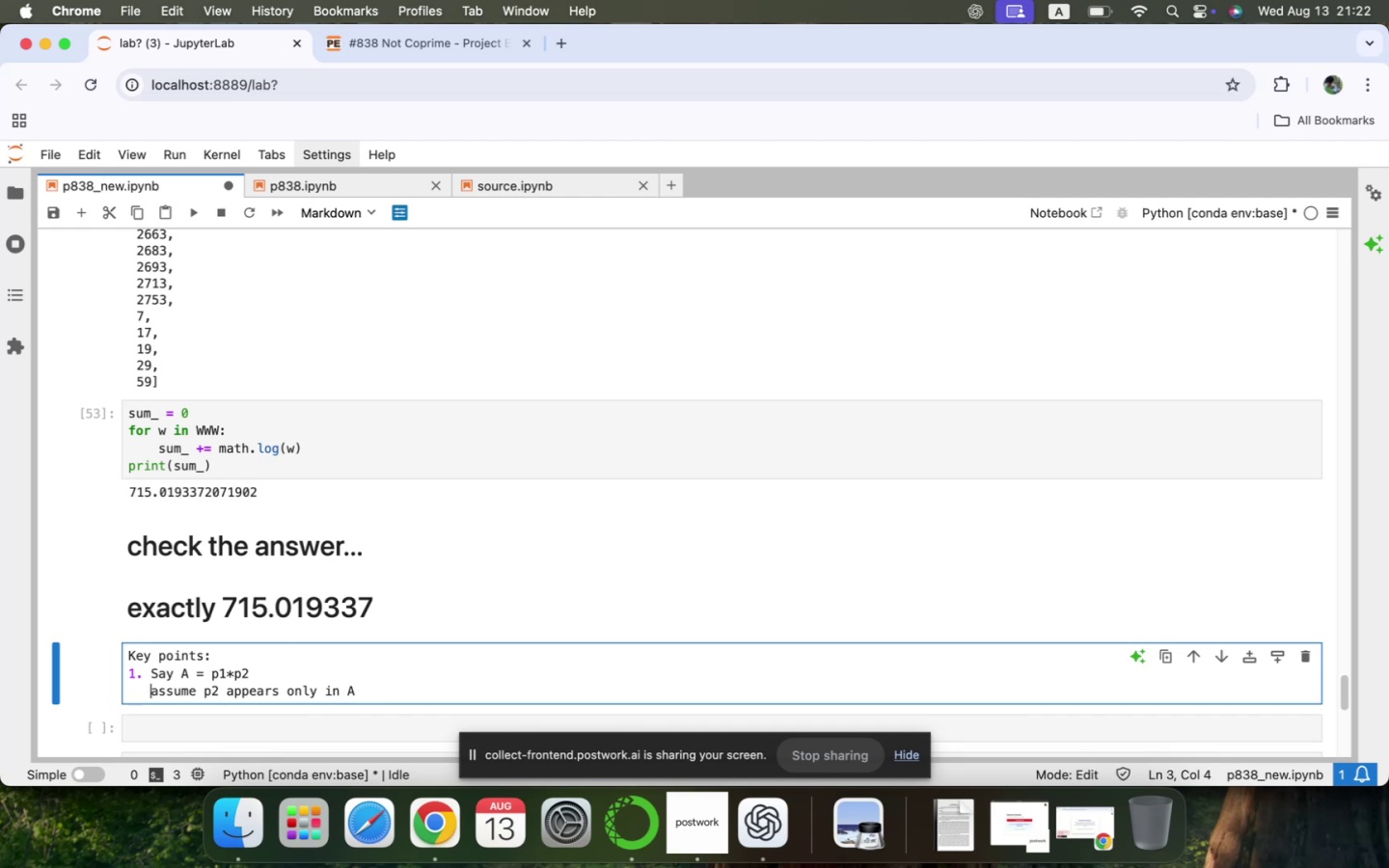 
key(ArrowDown)
 